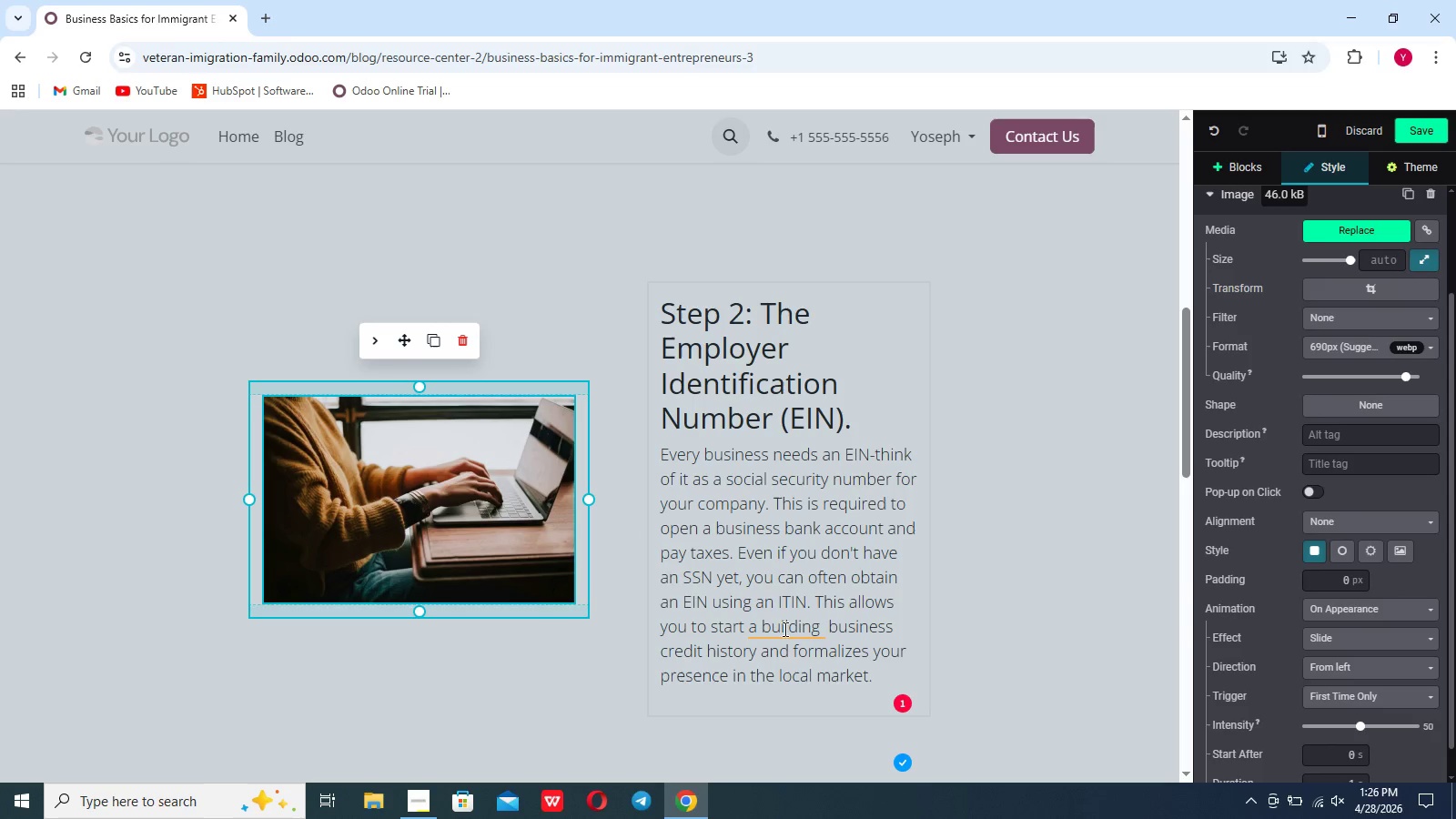 
left_click([785, 629])
 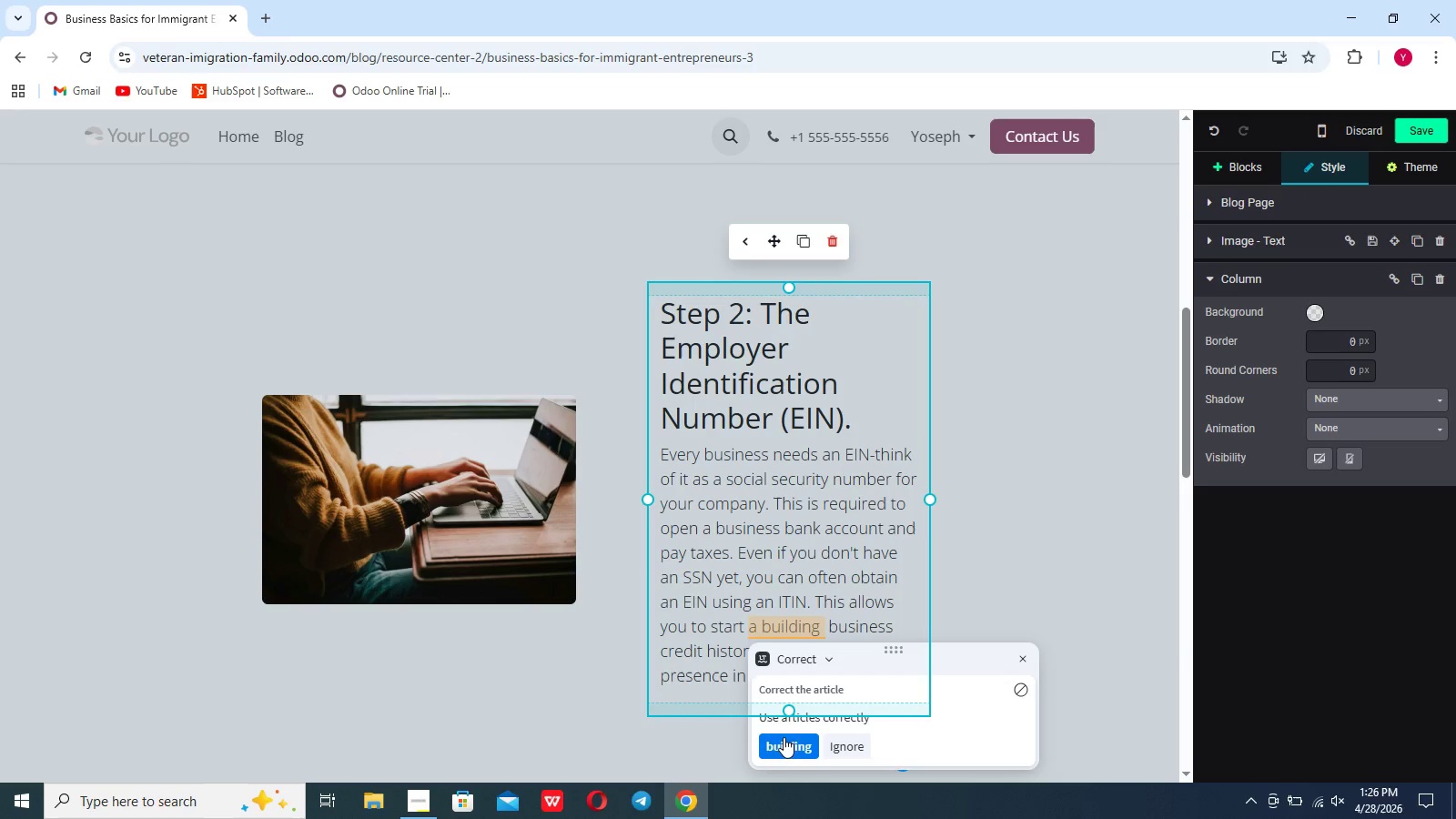 
left_click([784, 740])
 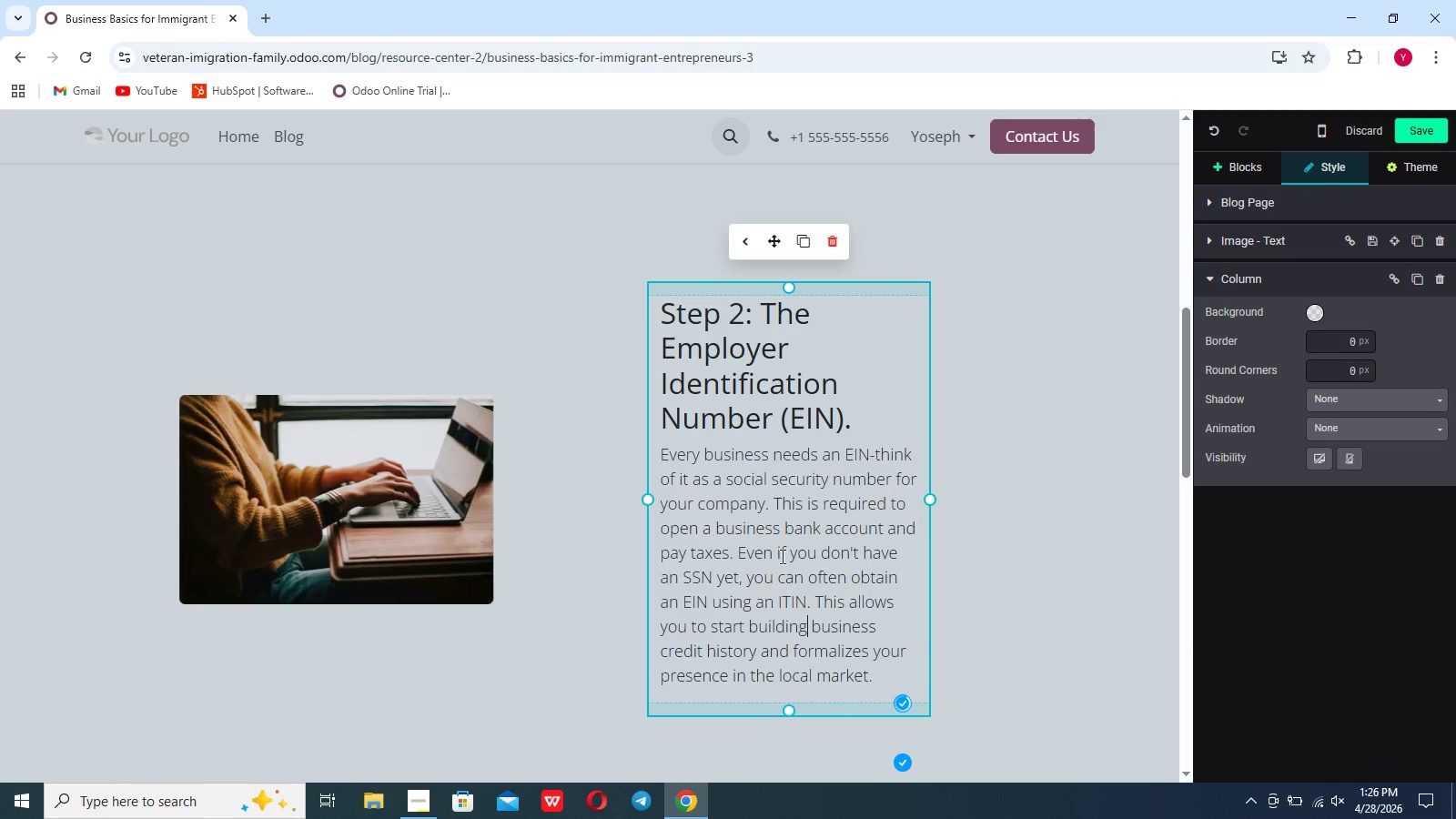 
scroll: coordinate [781, 556], scroll_direction: up, amount: 37.0
 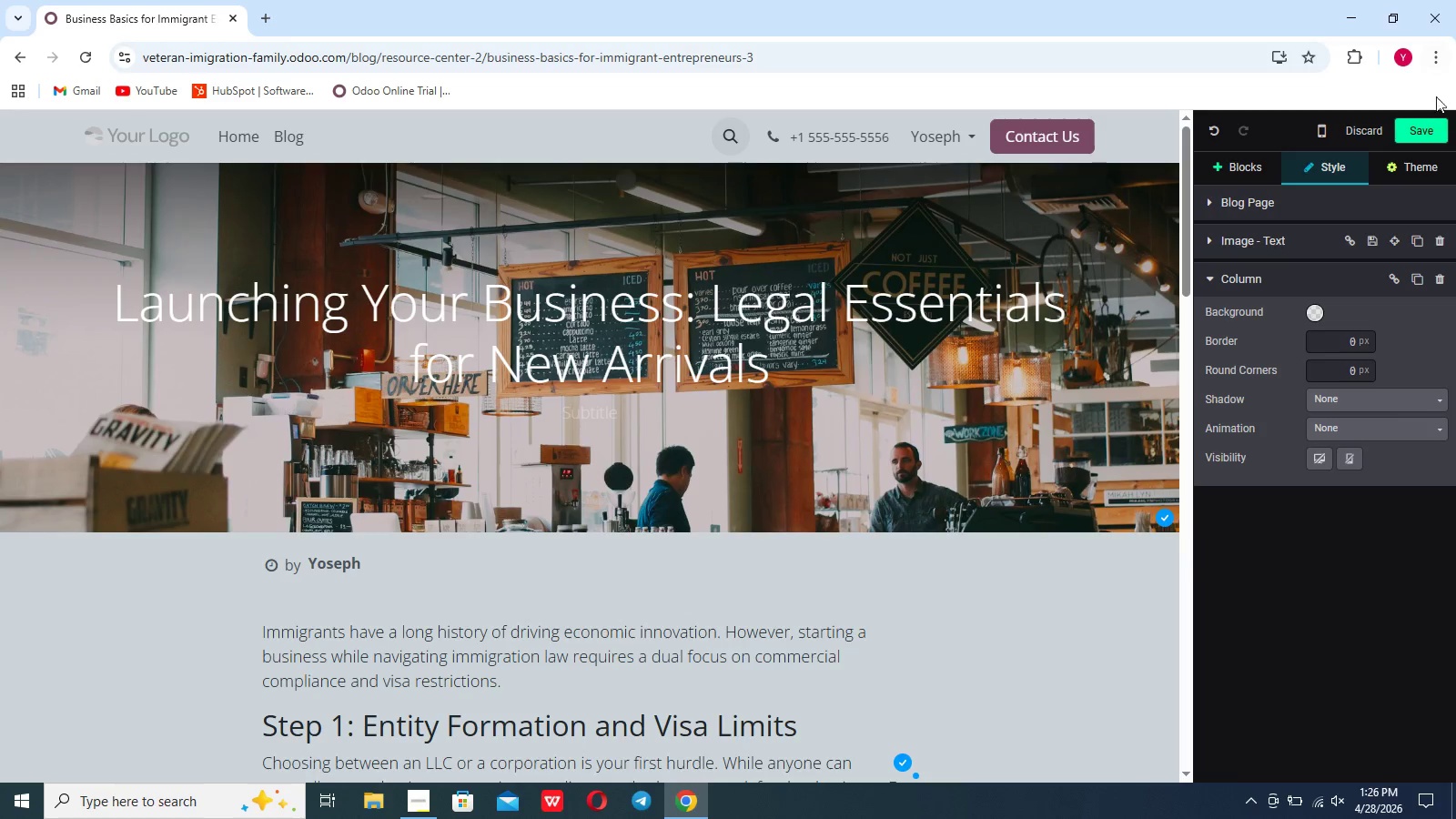 
left_click([1429, 117])
 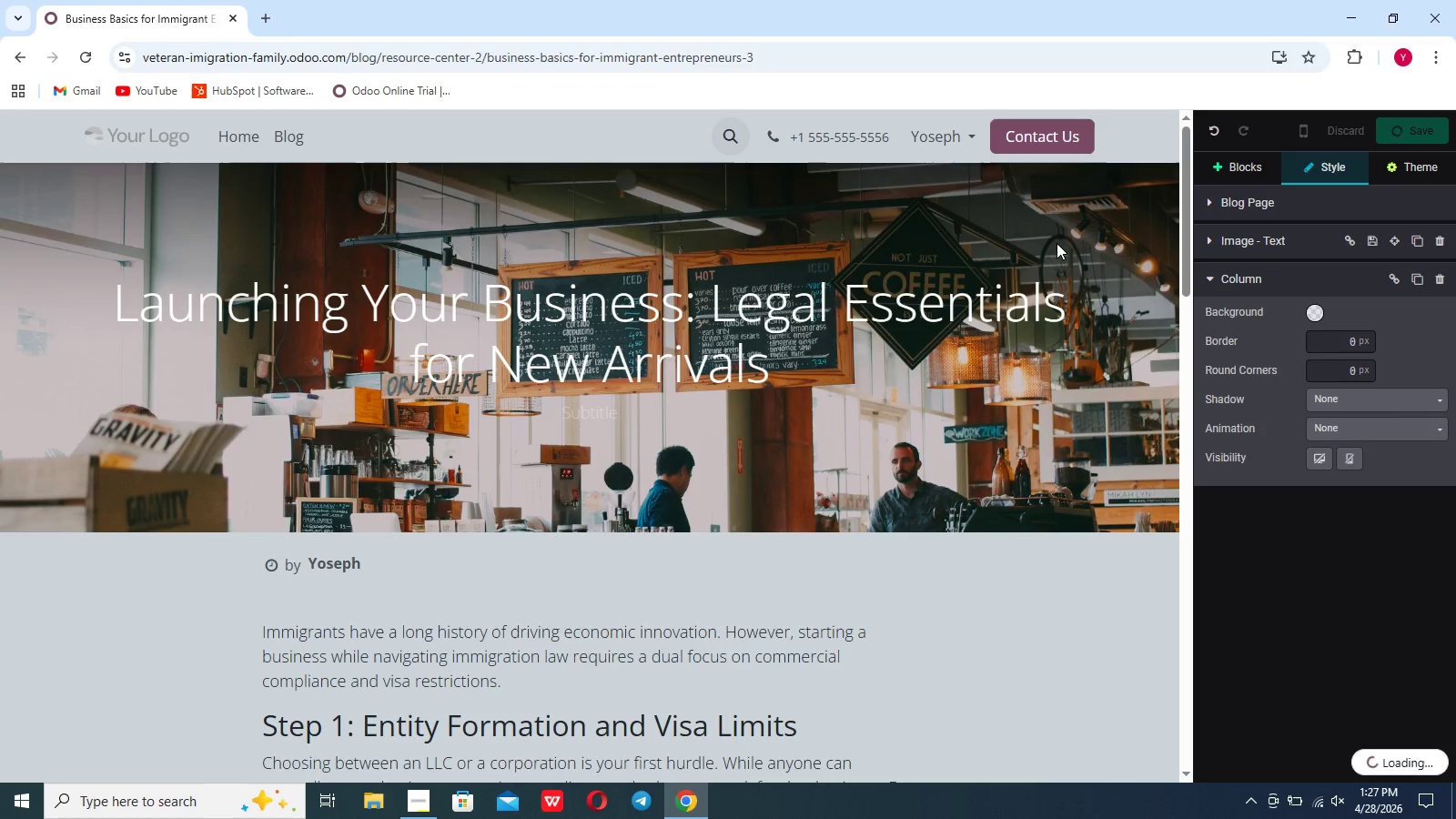 
wait(17.83)
 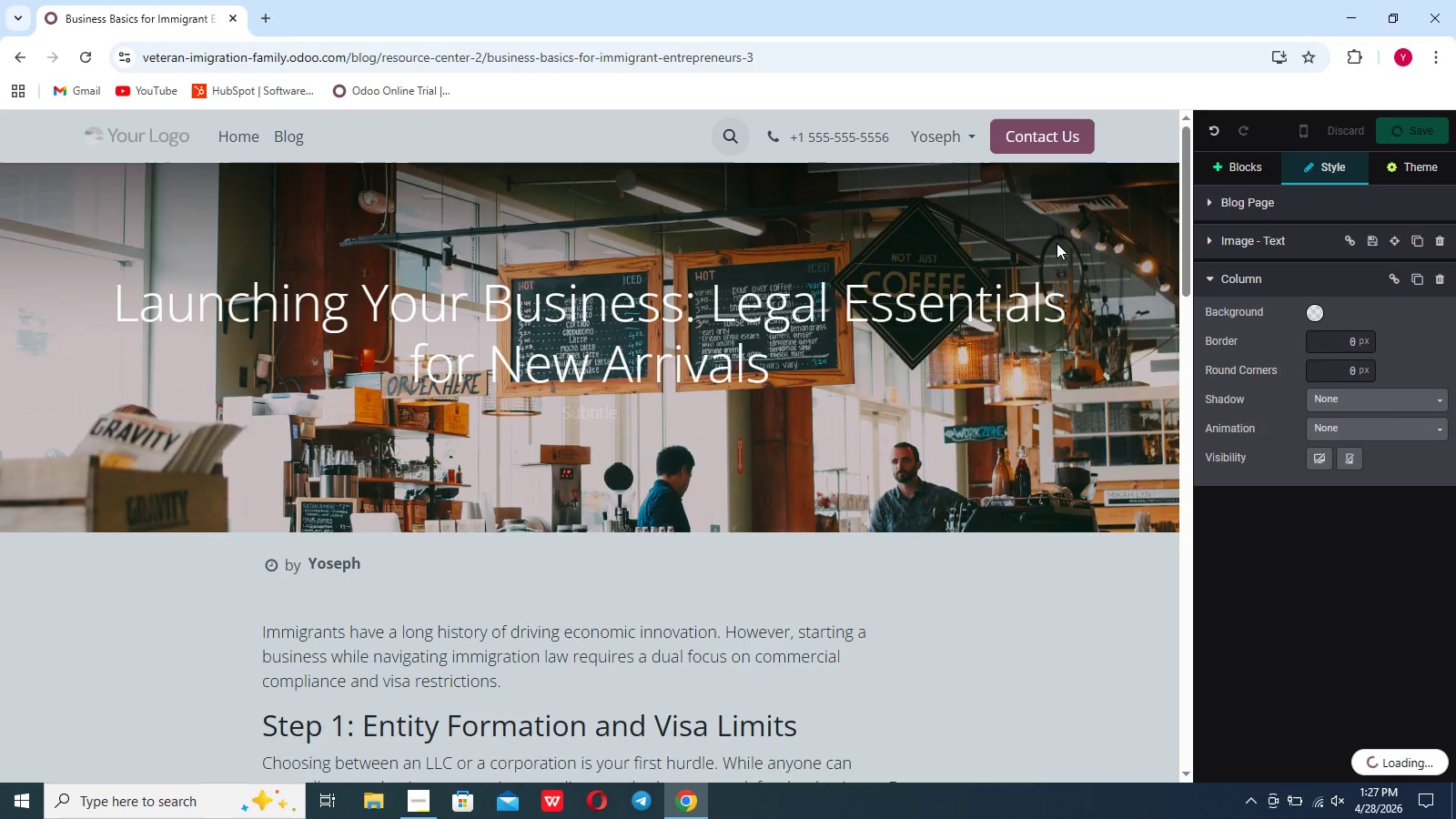 
scroll: coordinate [1042, 504], scroll_direction: down, amount: 18.0
 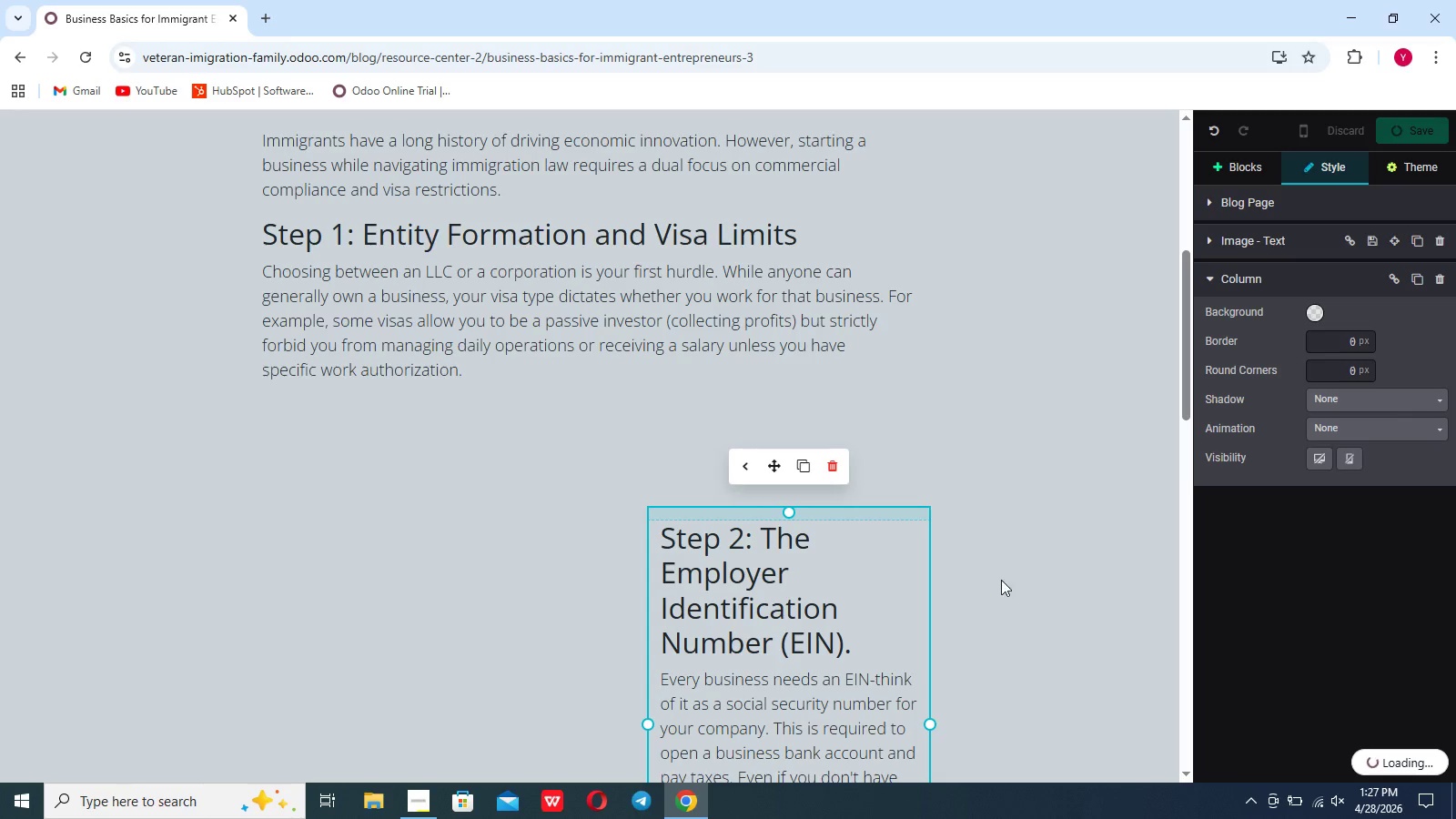 
left_click([988, 608])
 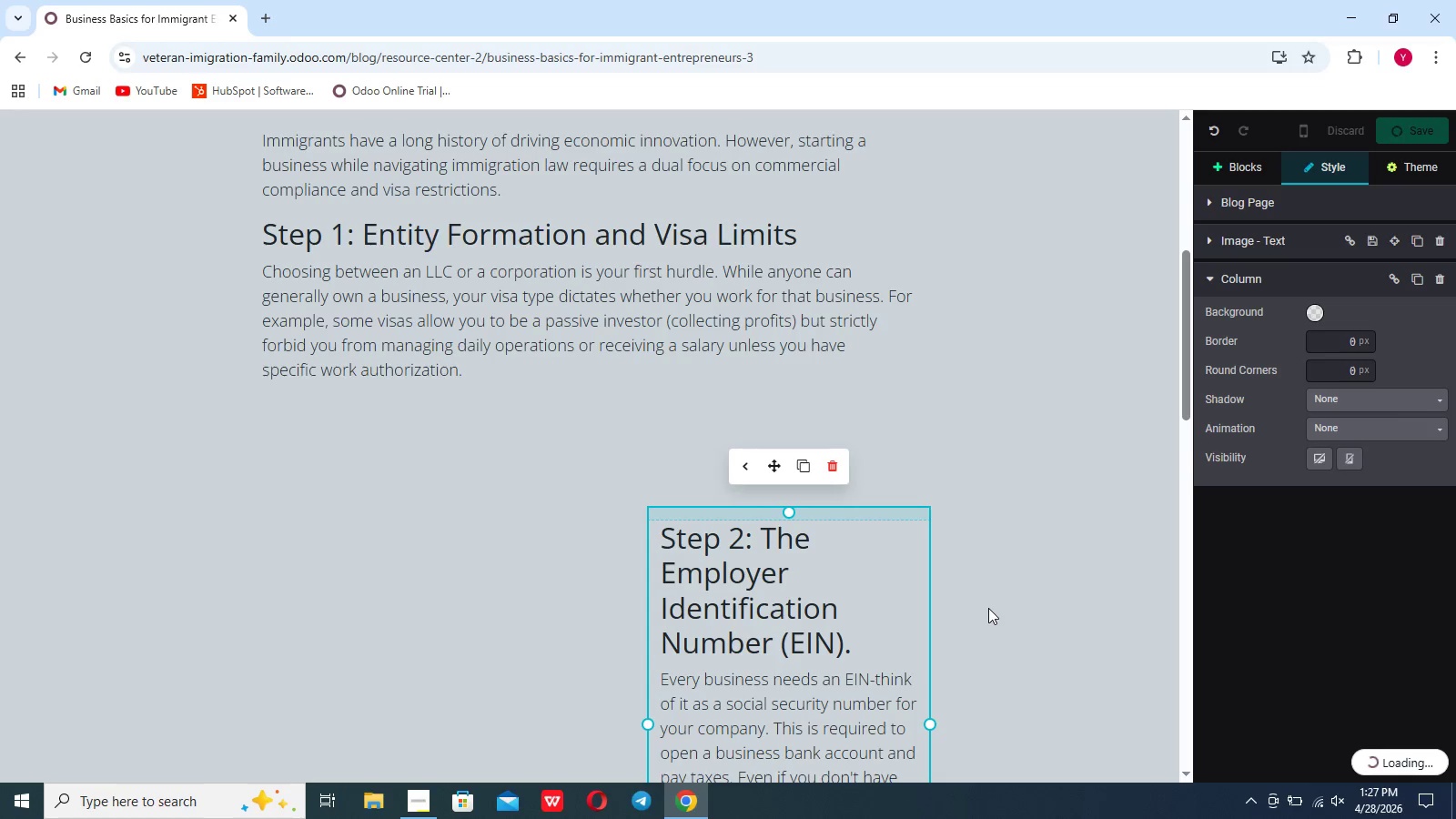 
scroll: coordinate [988, 608], scroll_direction: down, amount: 37.0
 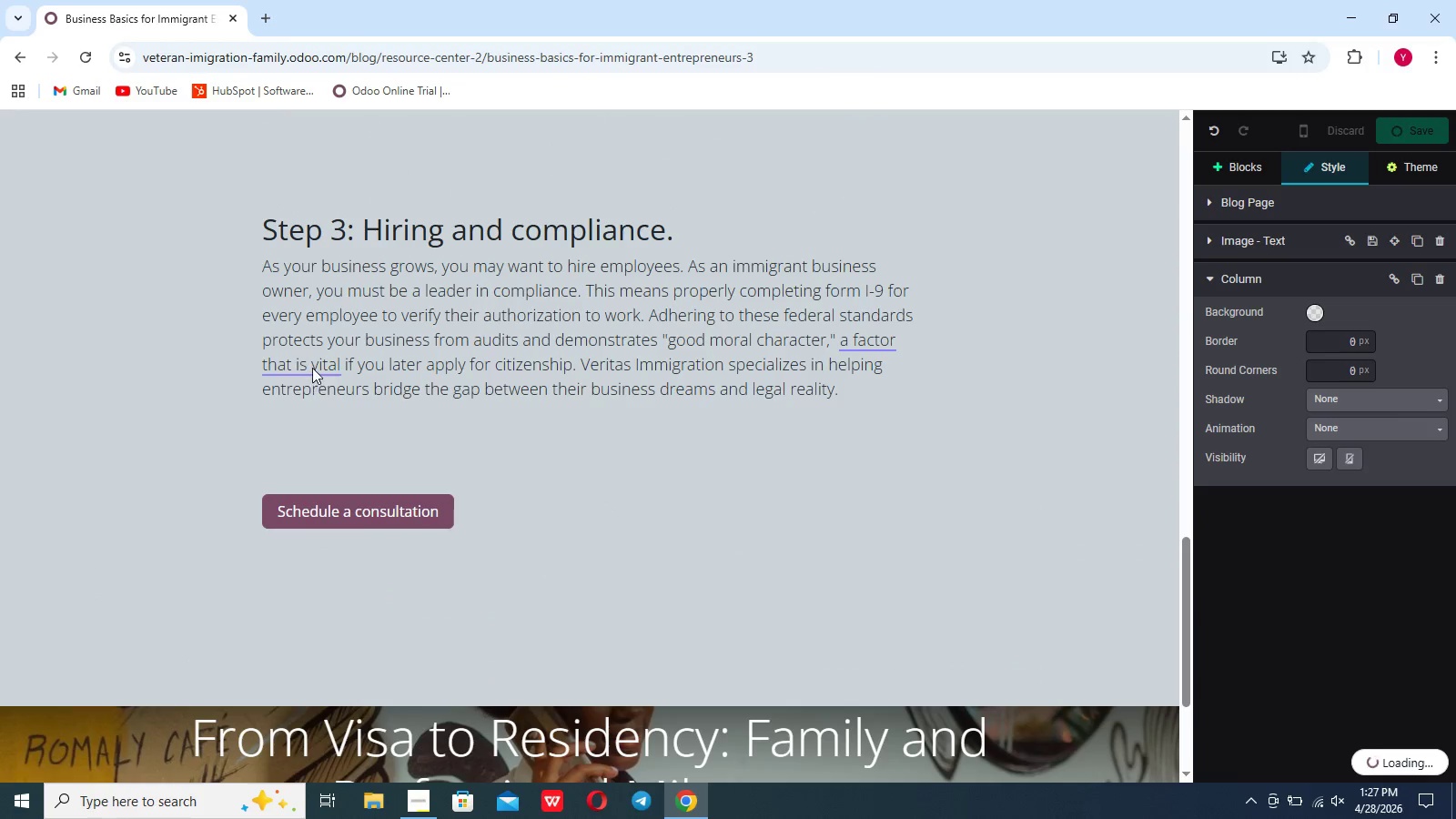 
left_click([312, 369])
 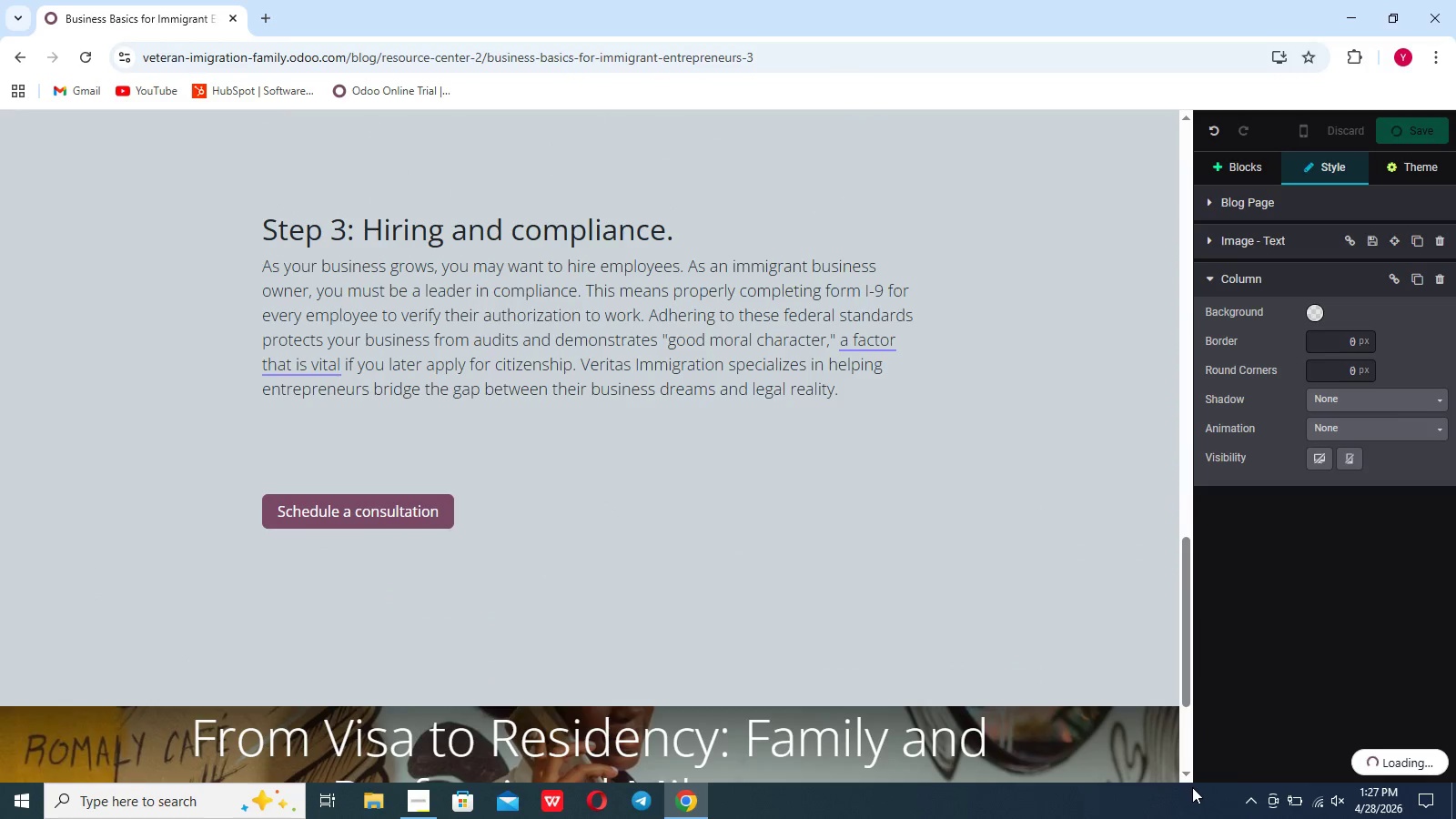 
wait(5.25)
 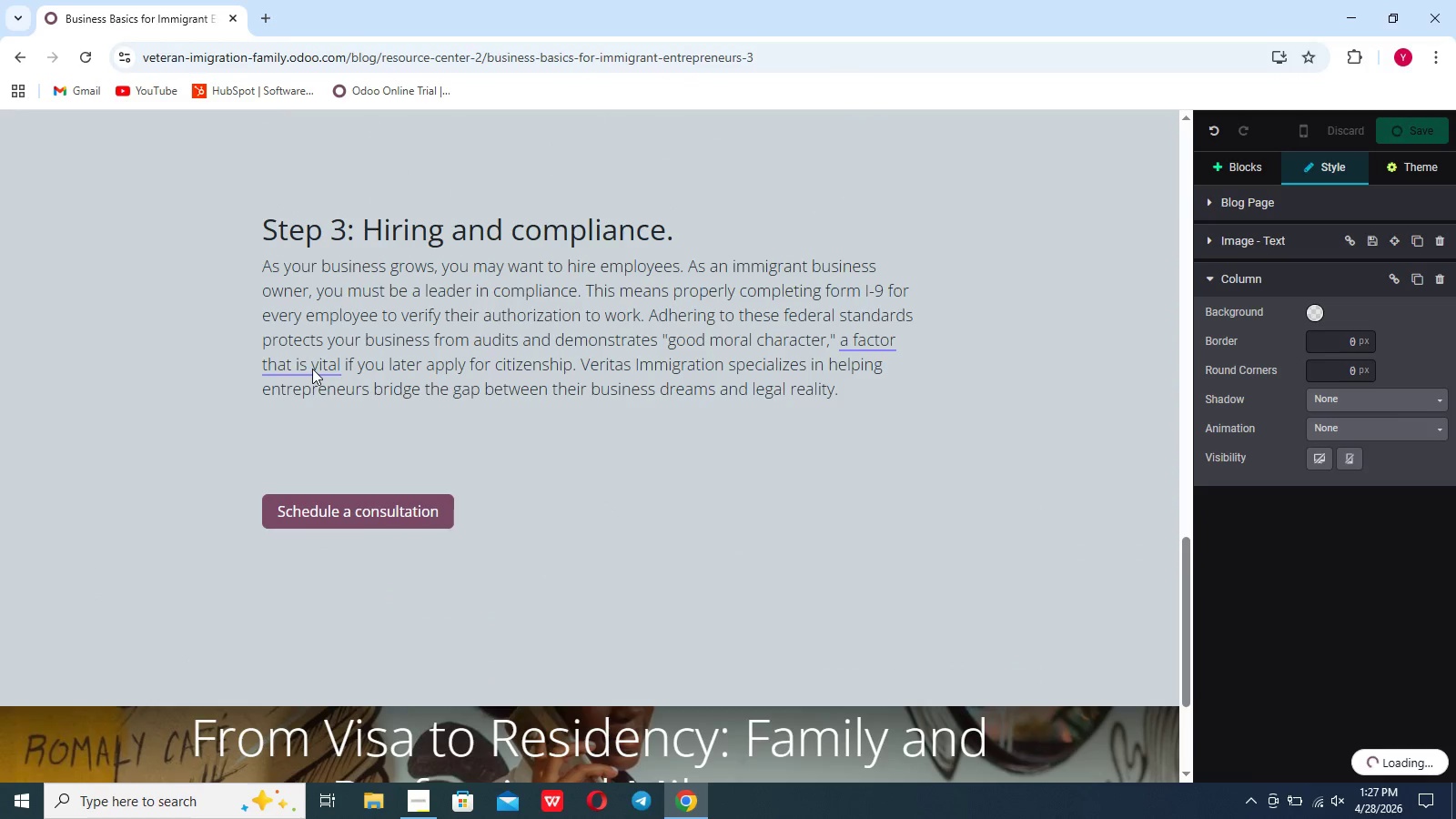 
left_click([1314, 803])
 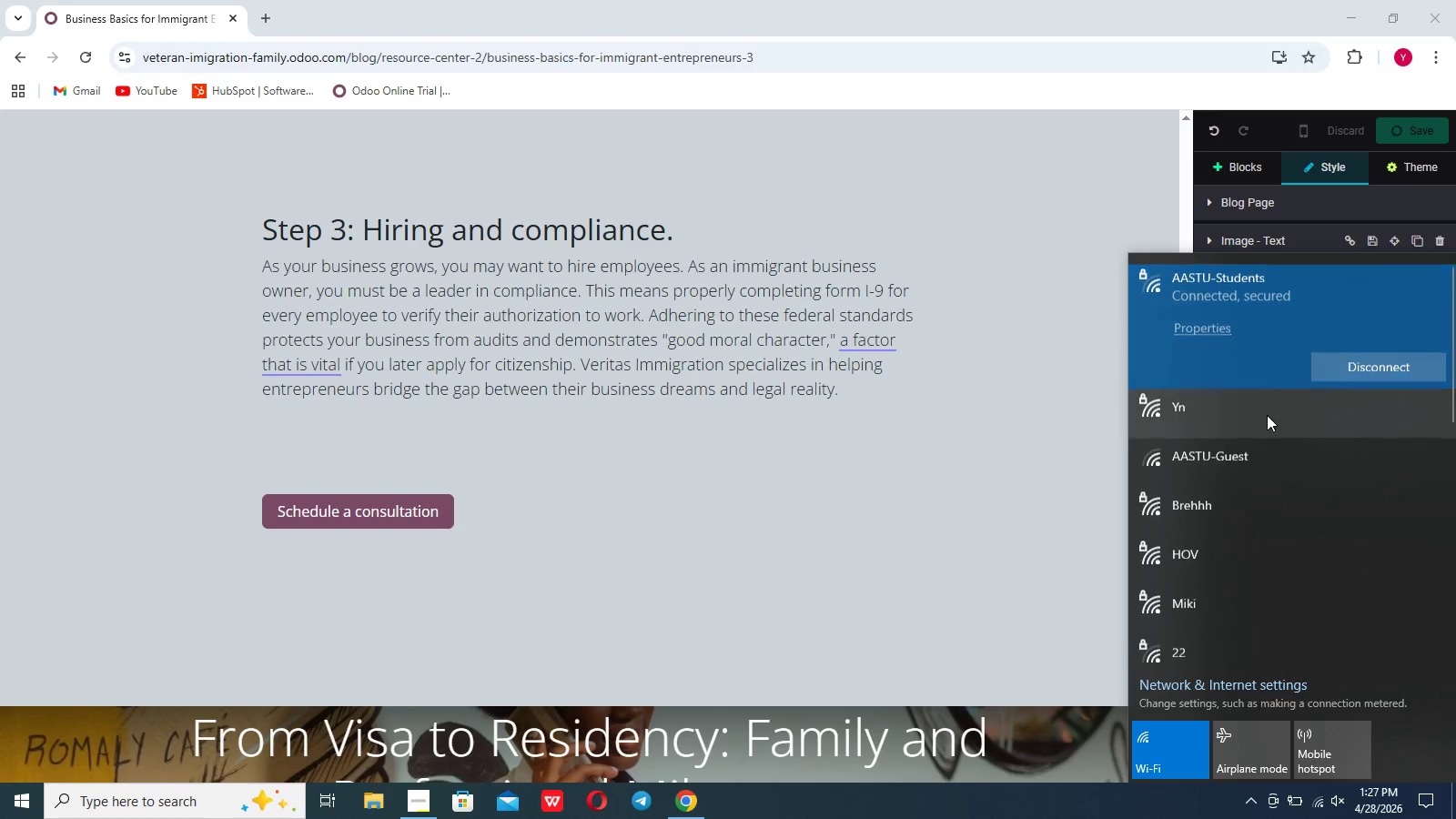 
left_click([1259, 435])
 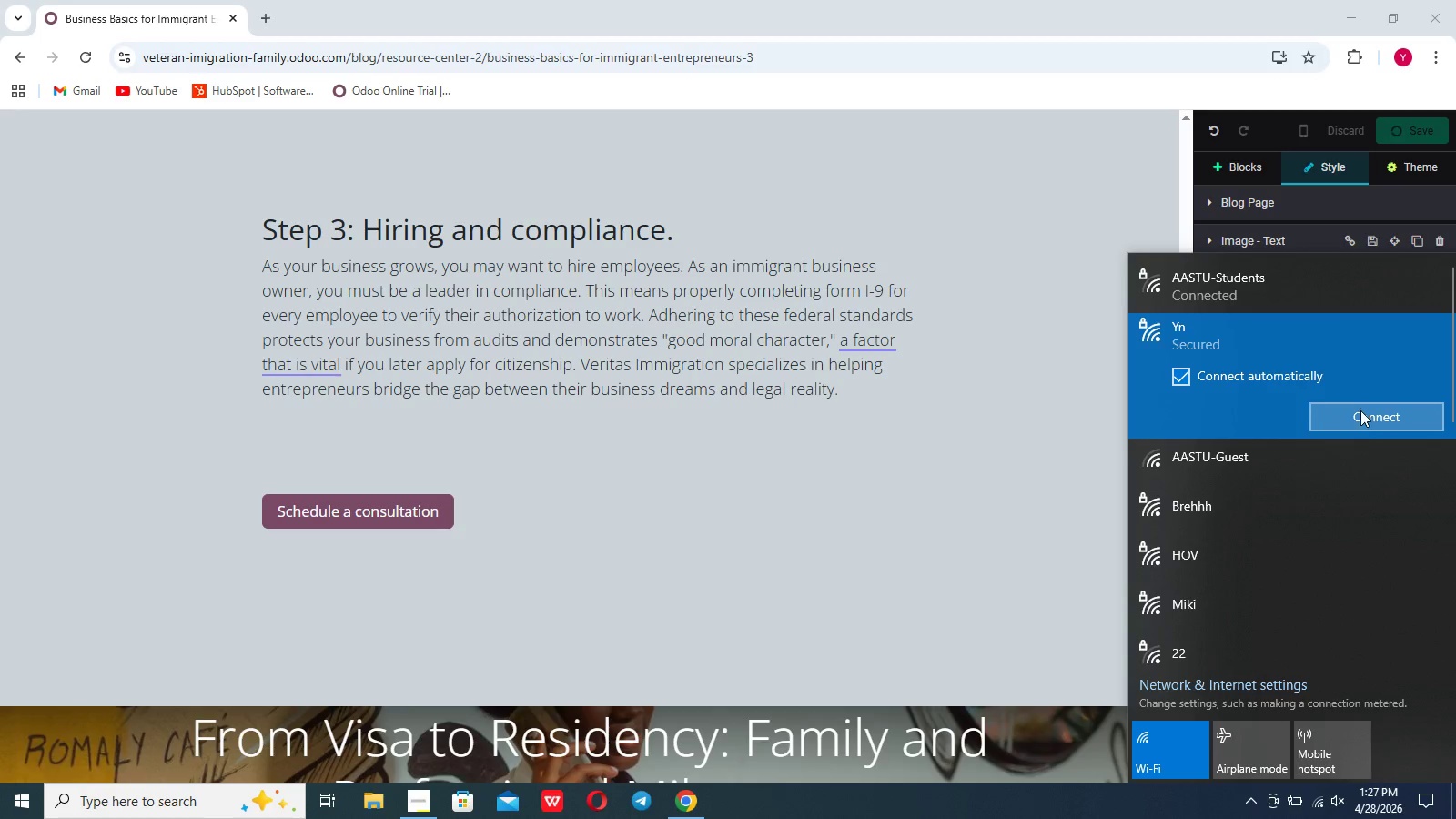 
left_click([1360, 420])
 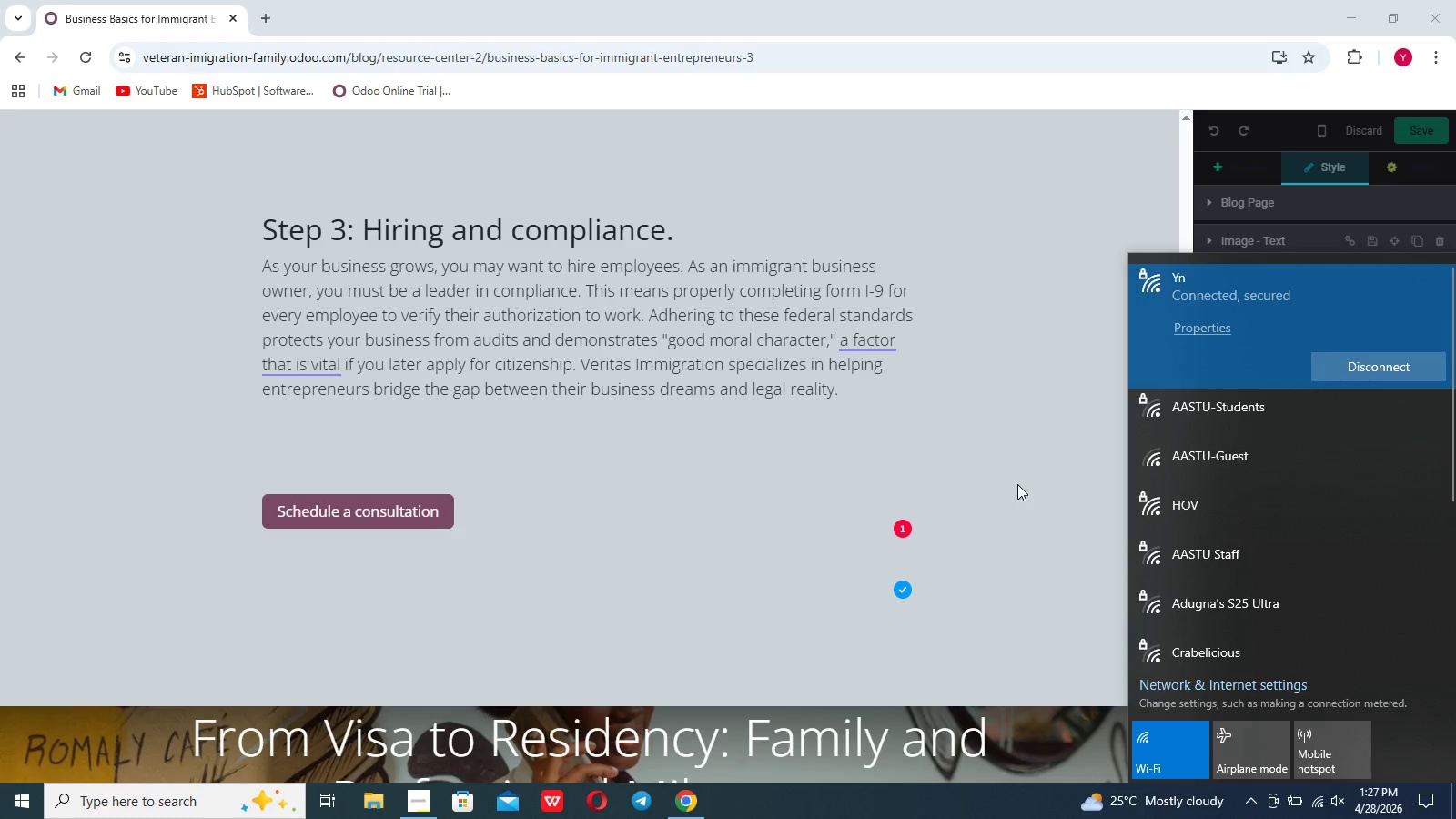 
wait(9.98)
 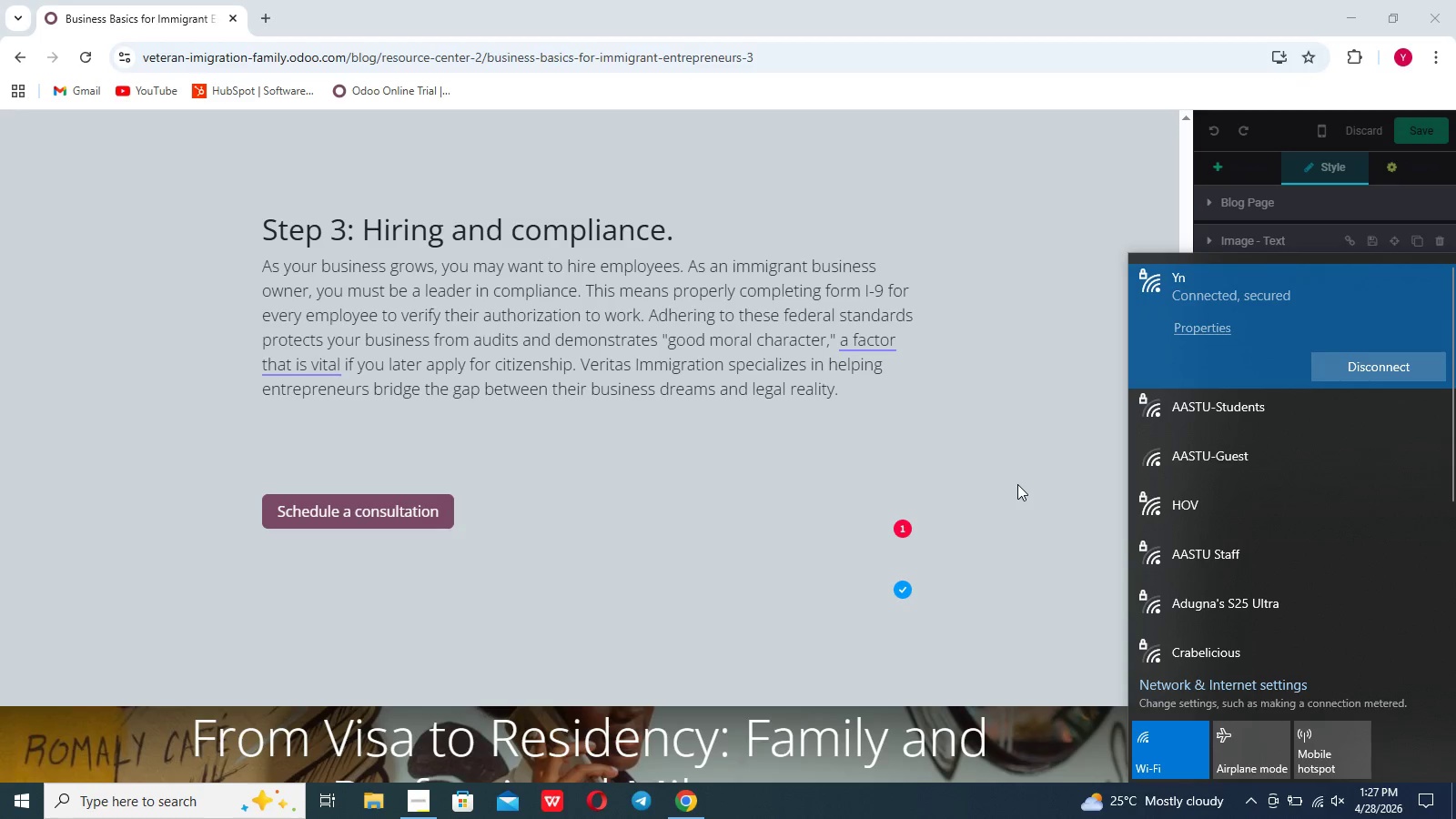 
left_click([1026, 481])
 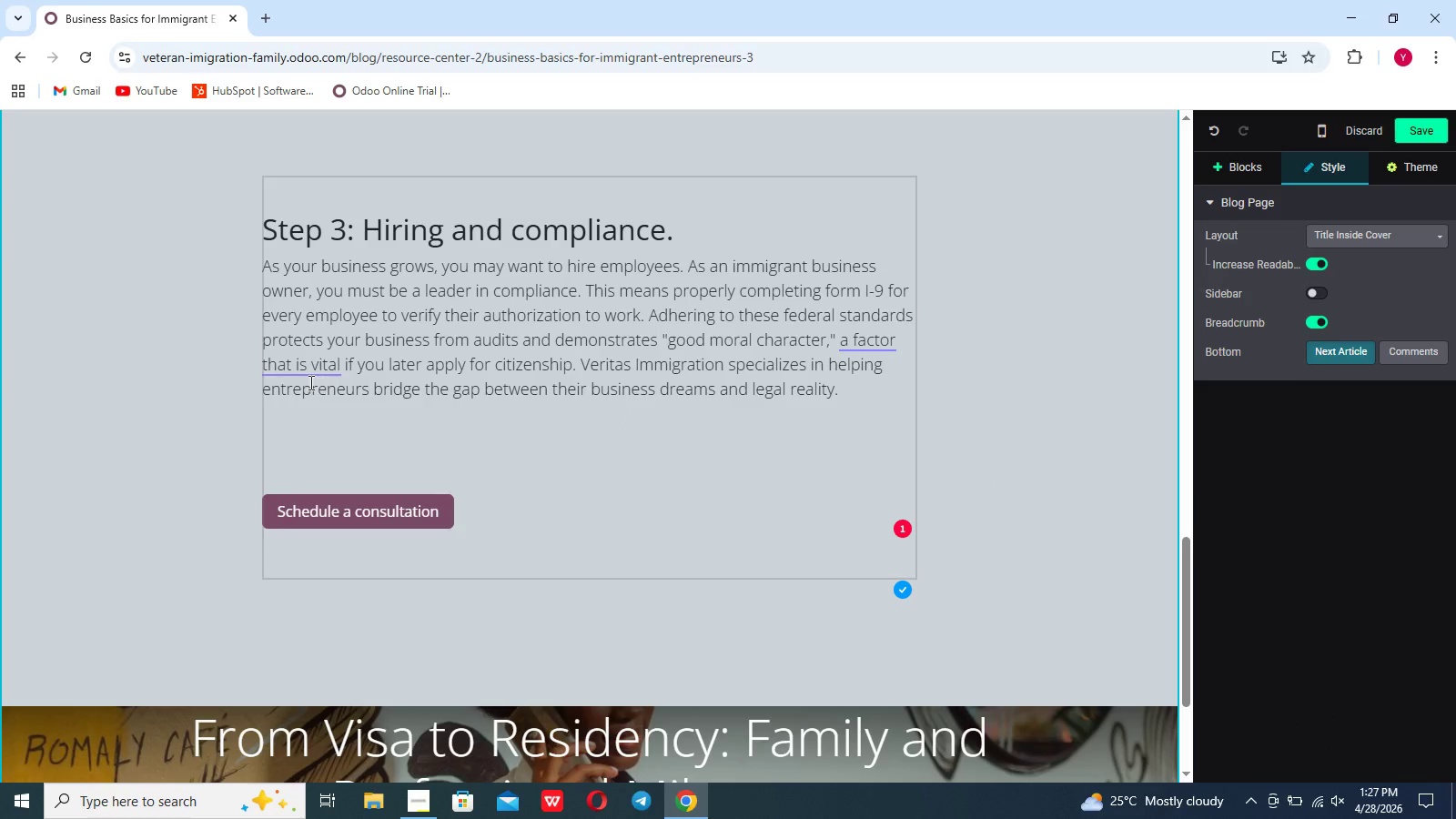 
left_click([308, 377])
 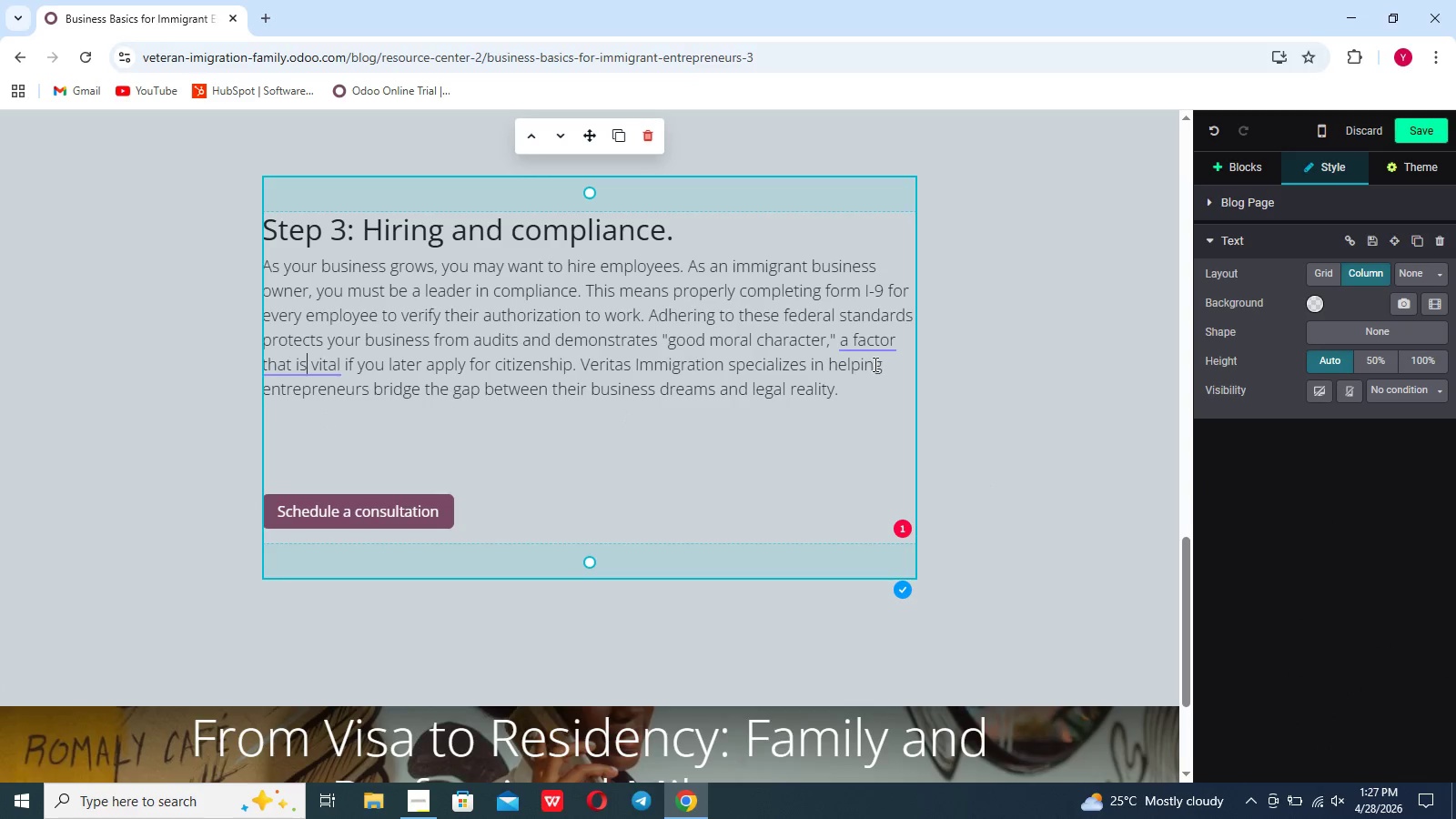 
left_click([875, 348])
 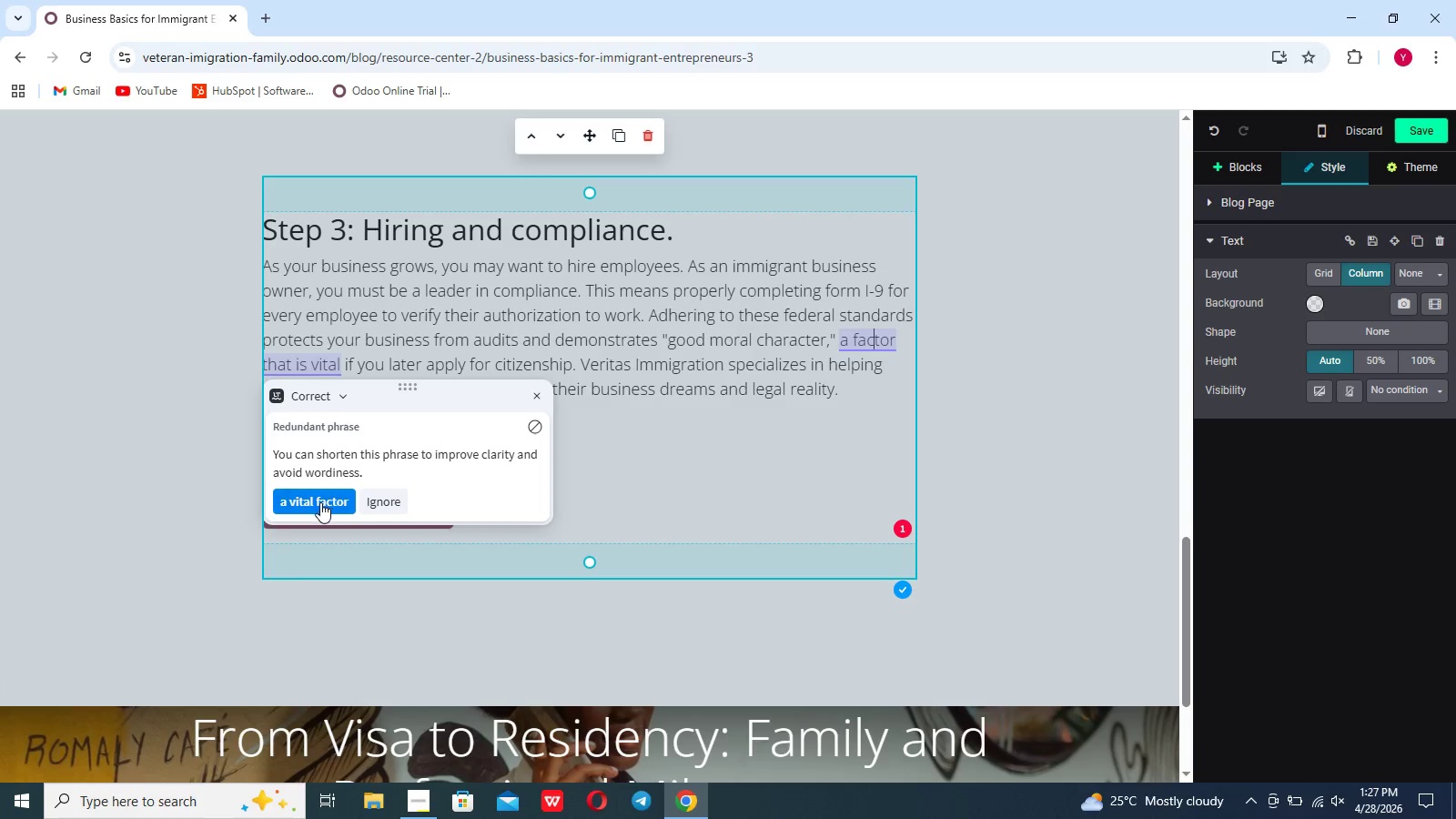 
left_click([320, 500])
 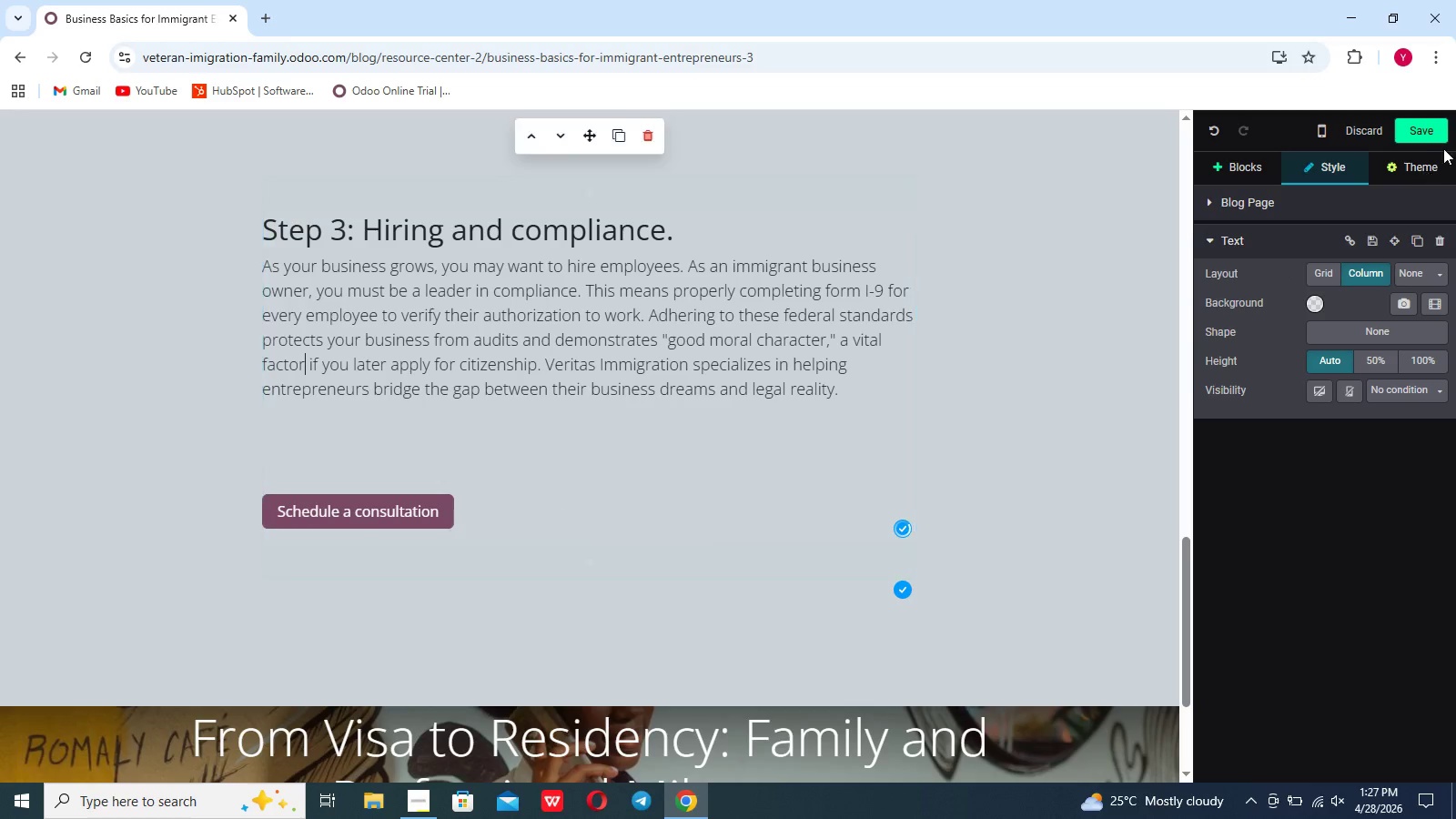 
left_click([1430, 134])
 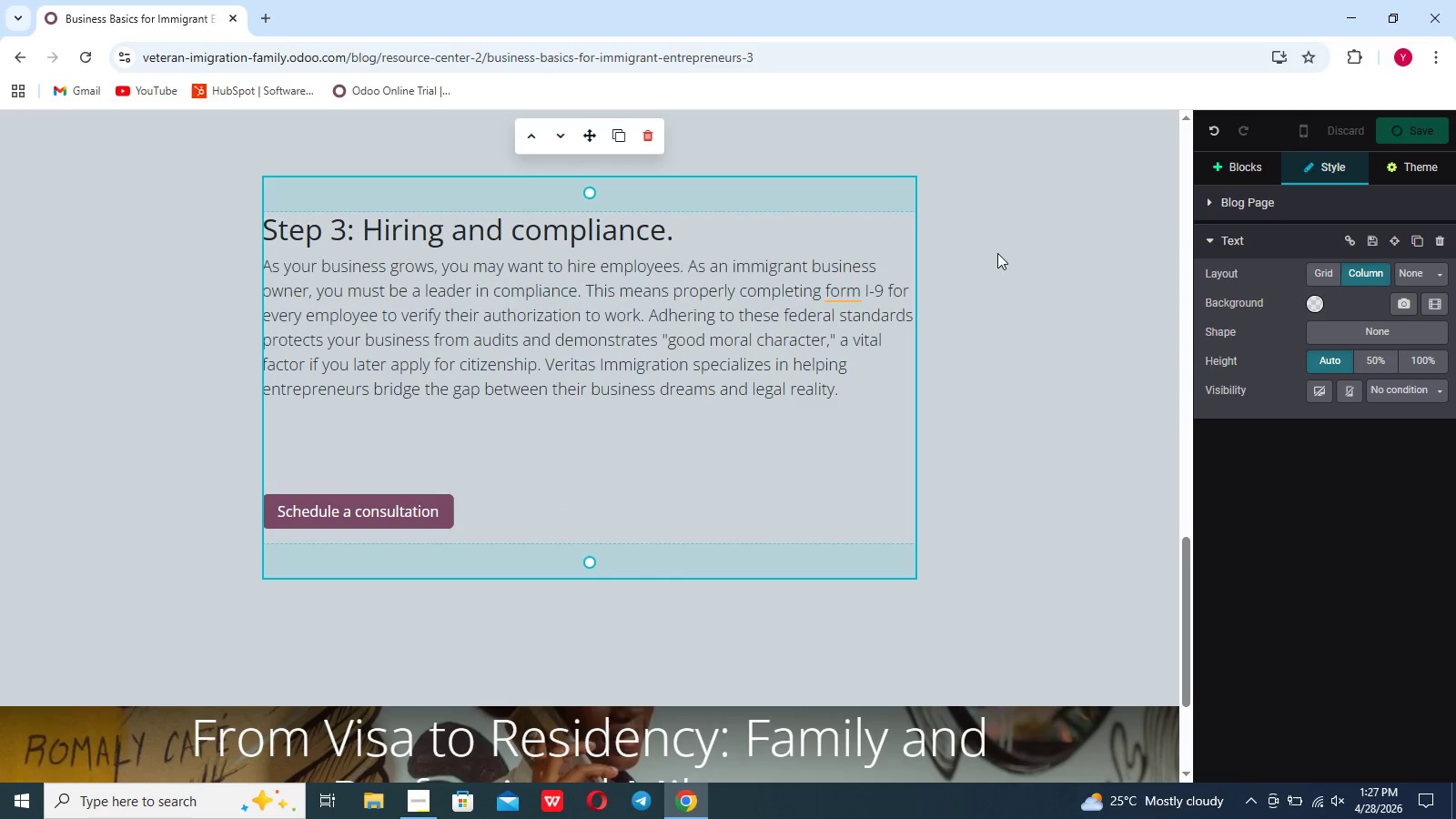 
scroll: coordinate [997, 253], scroll_direction: up, amount: 154.0
 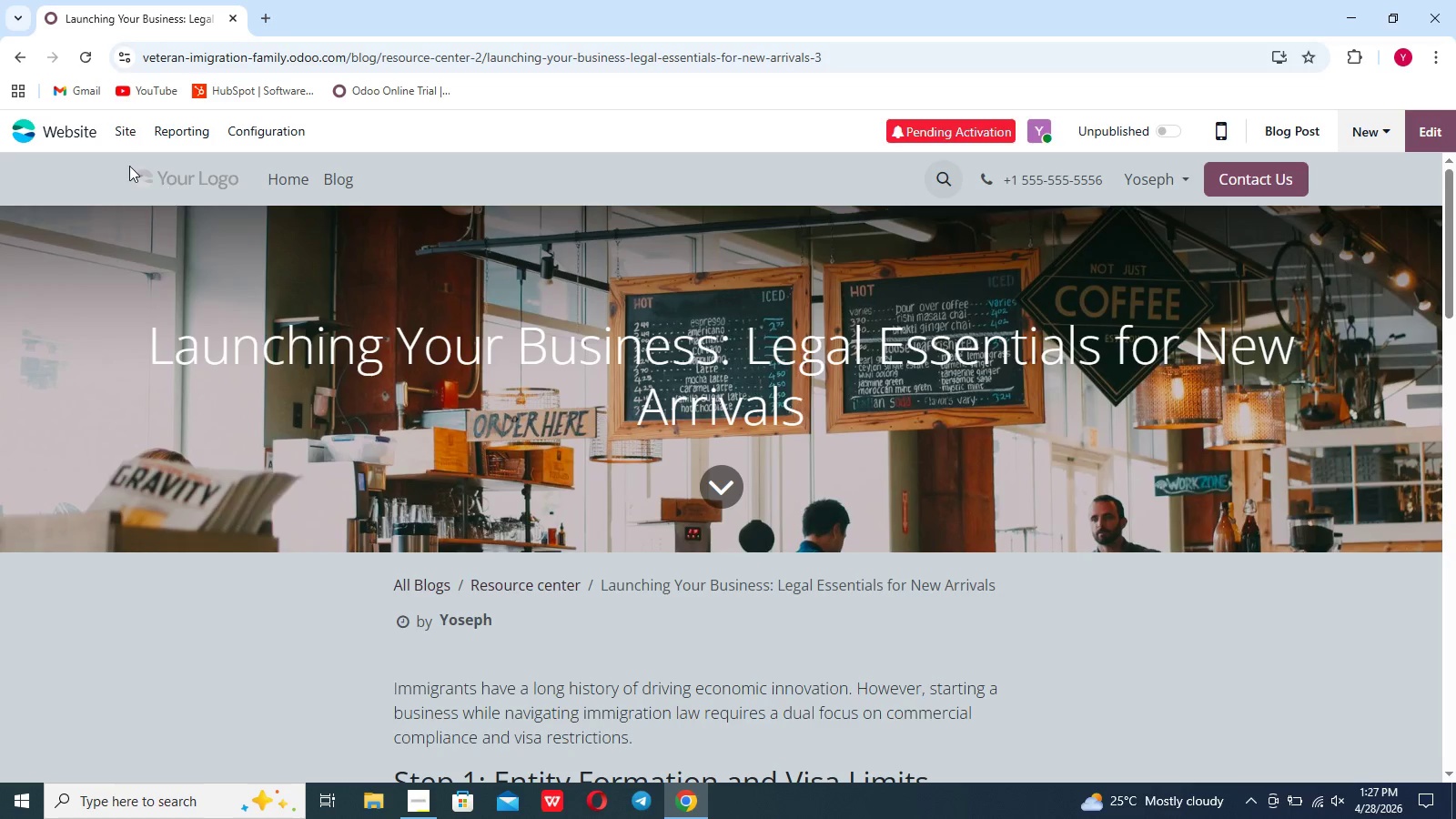 
left_click([120, 138])
 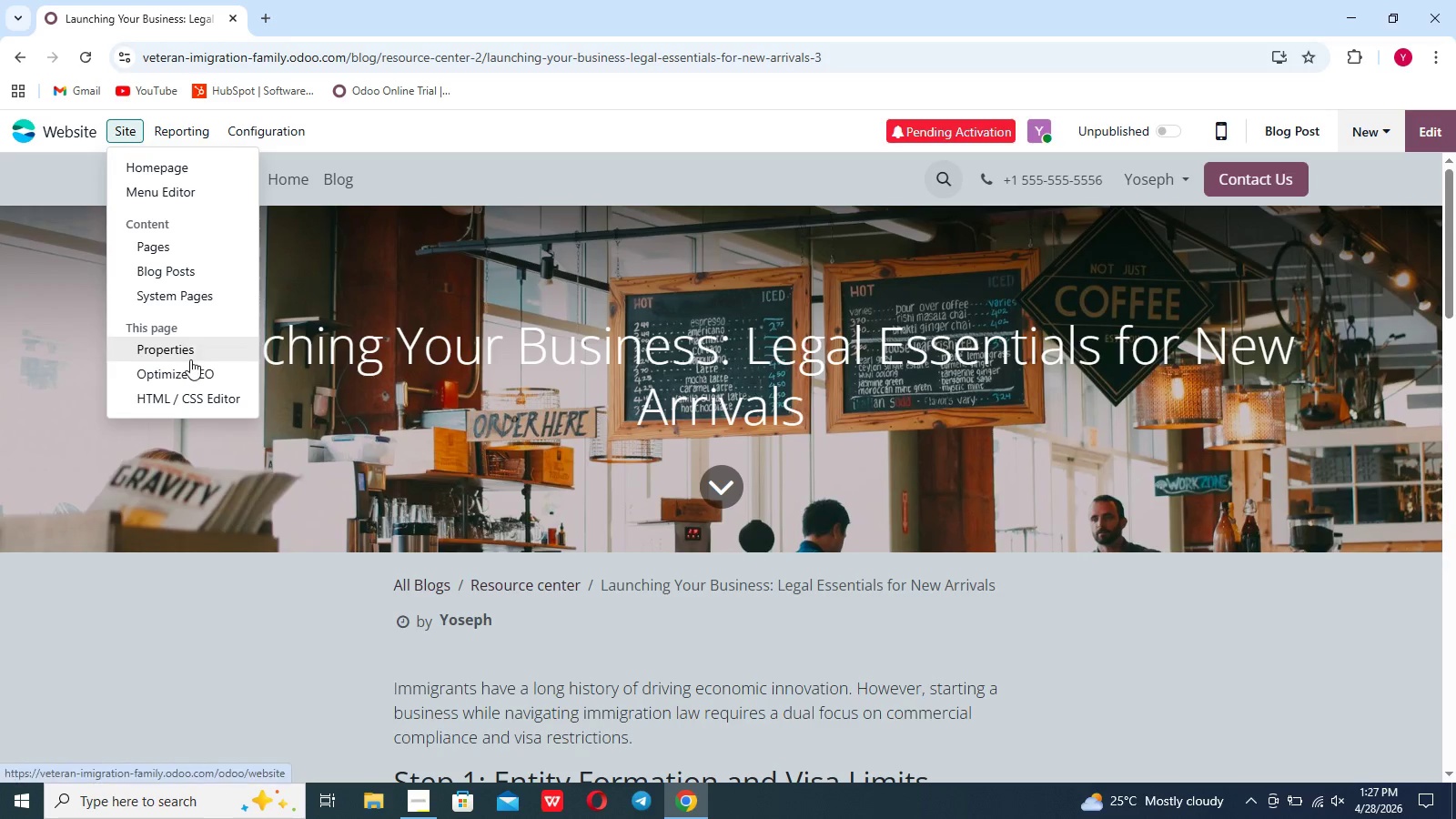 
left_click([191, 367])
 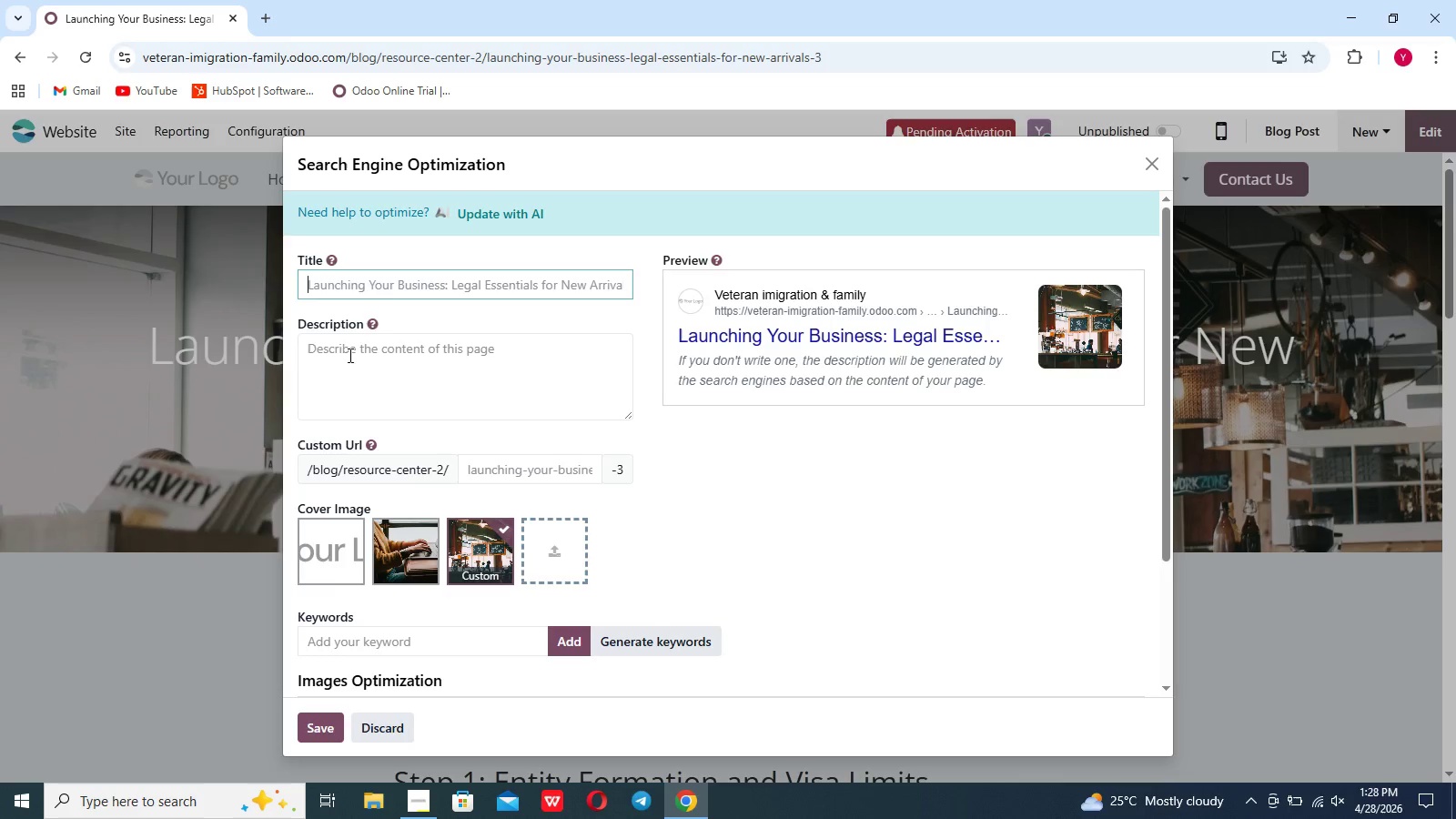 
hold_key(key=ShiftLeft, duration=0.83)
 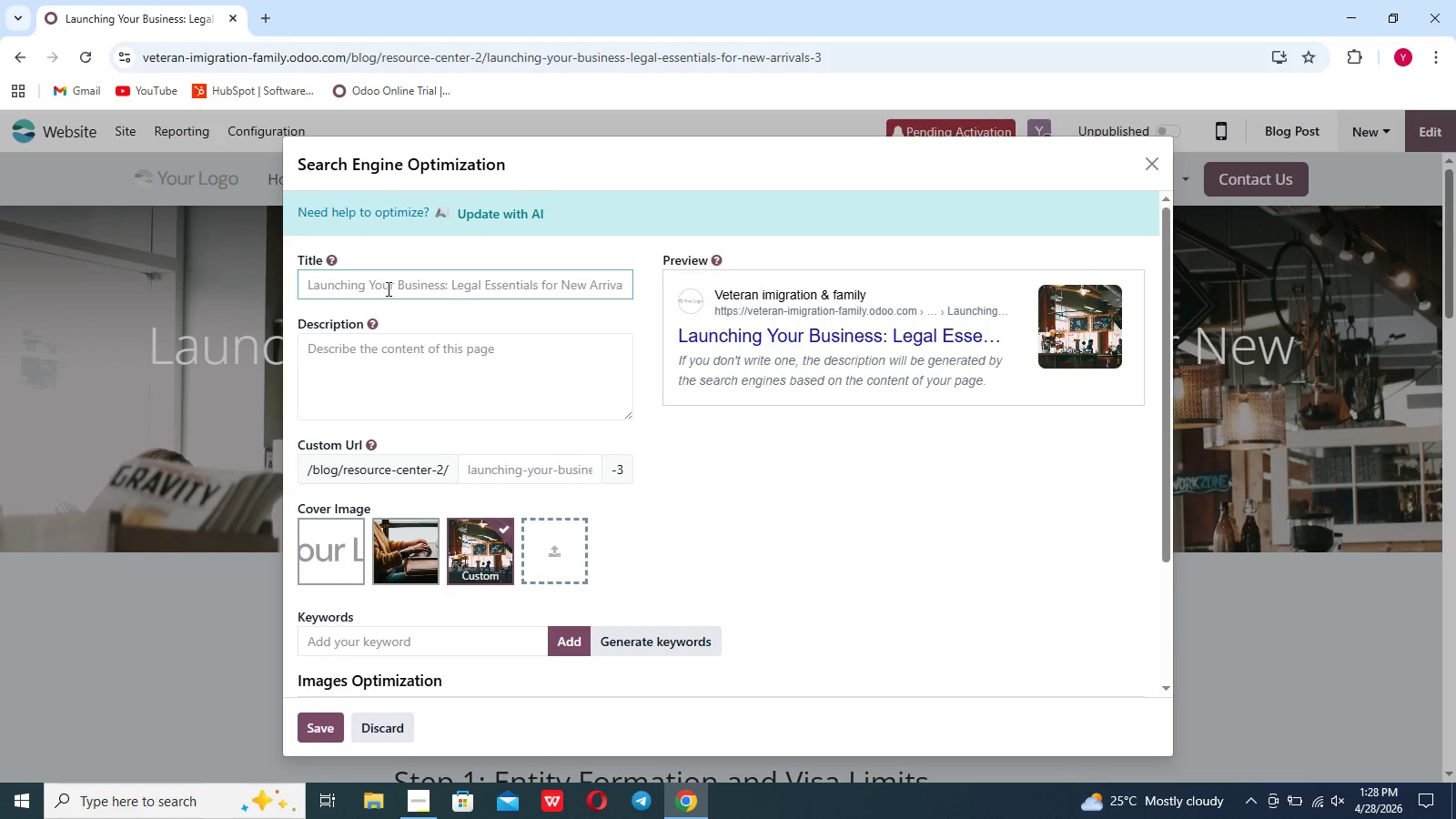 
hold_key(key=ShiftLeft, duration=1.92)
 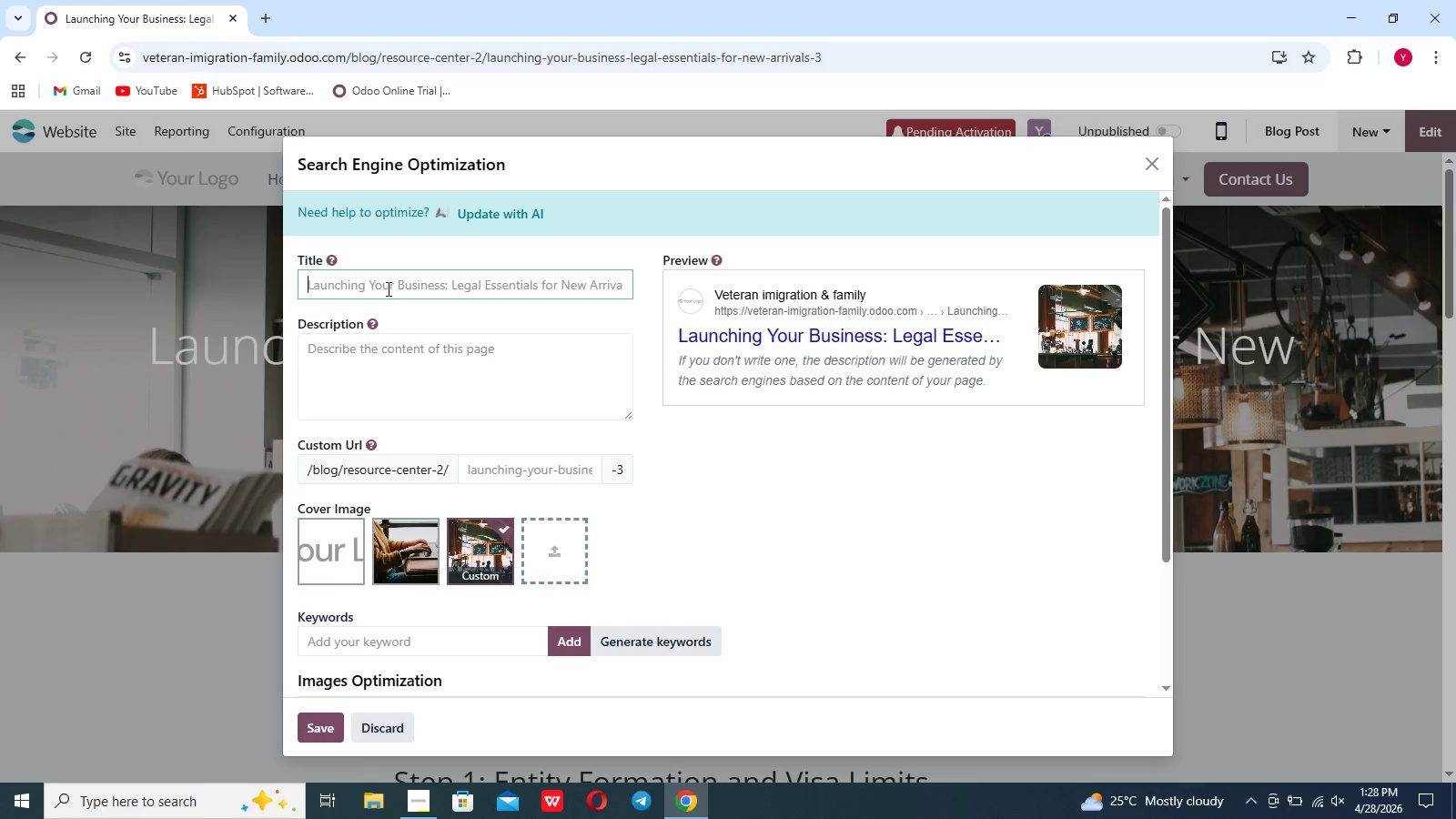 
type(Immigrant Bussiness Basics: Legal s)
key(Backspace)
type(Steps for New Owners)
 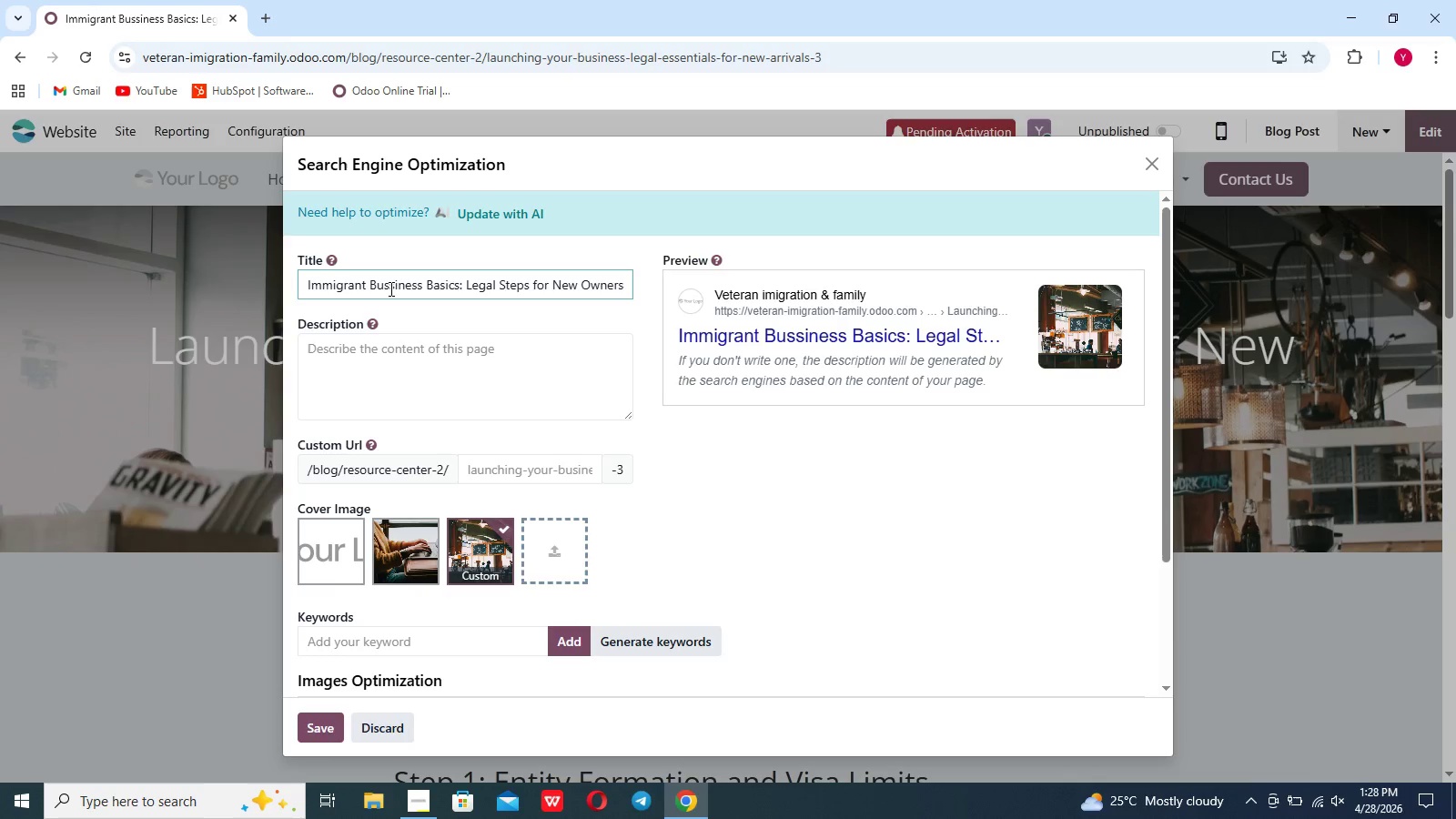 
left_click([332, 361])
 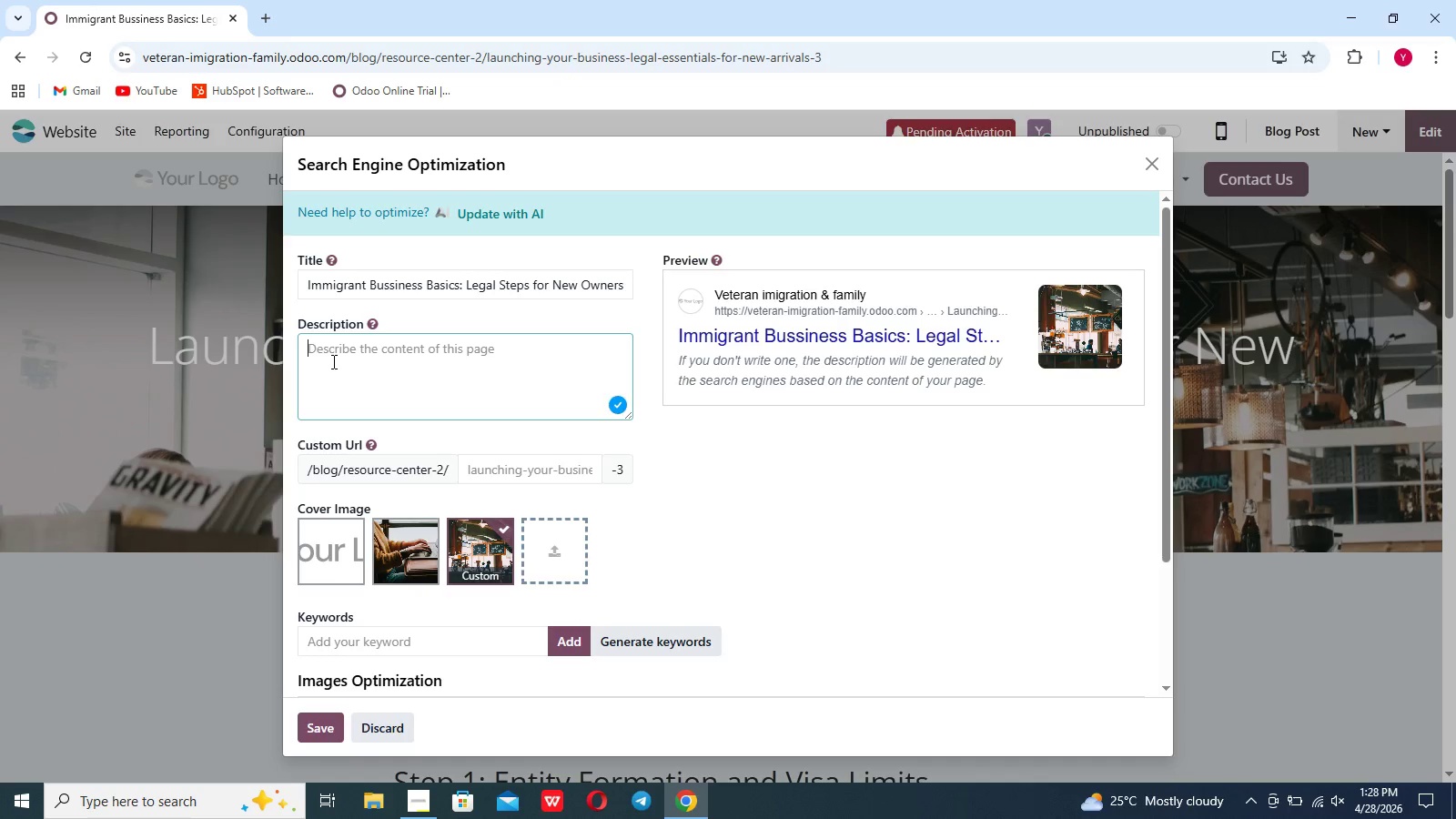 
hold_key(key=ShiftLeft, duration=0.44)
 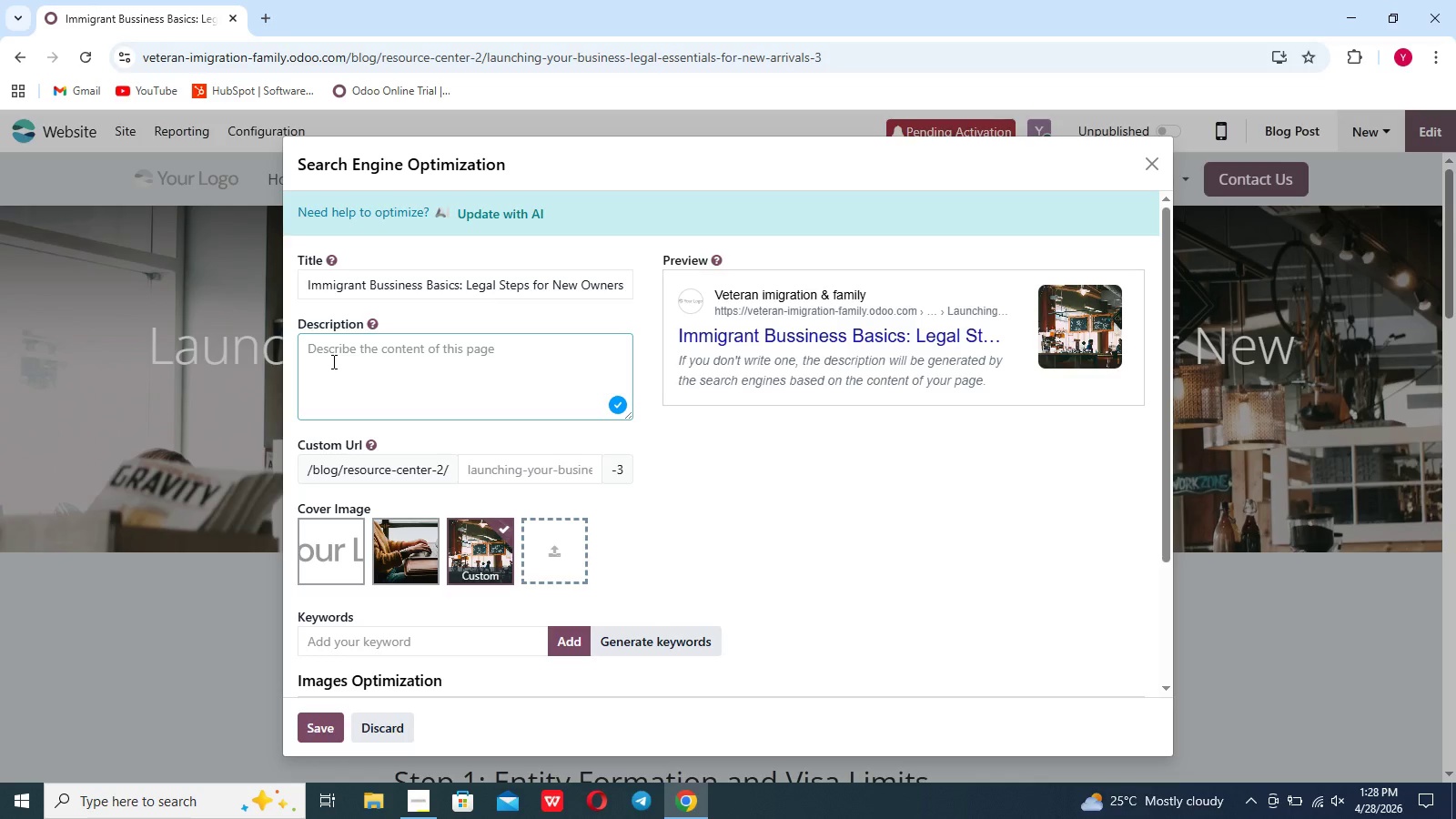 
key(Shift+ShiftLeft)
 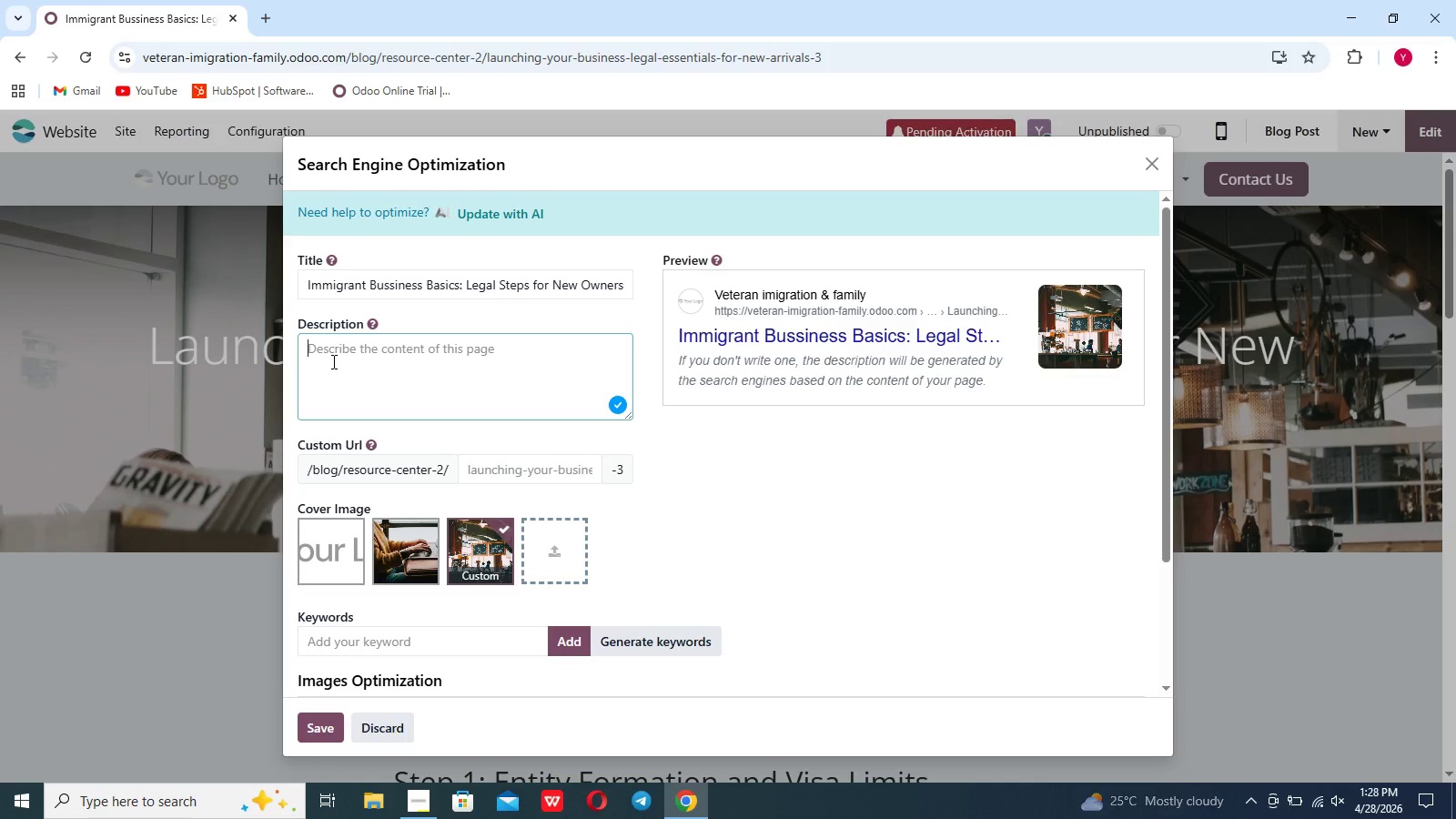 
key(Shift+A)
 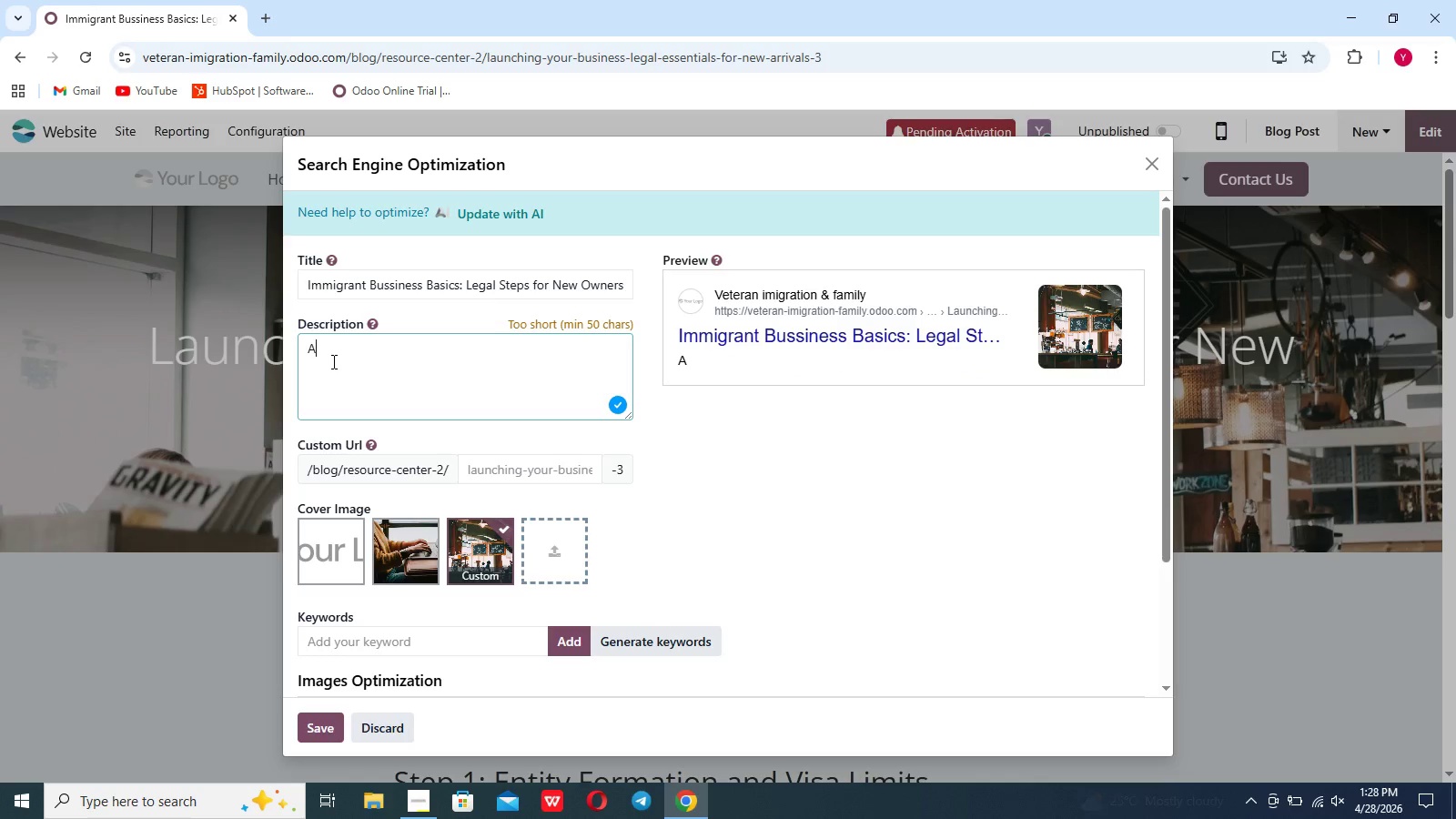 
type(tsr)
key(Backspace)
key(Backspace)
key(Backspace)
key(Backspace)
type(S)
 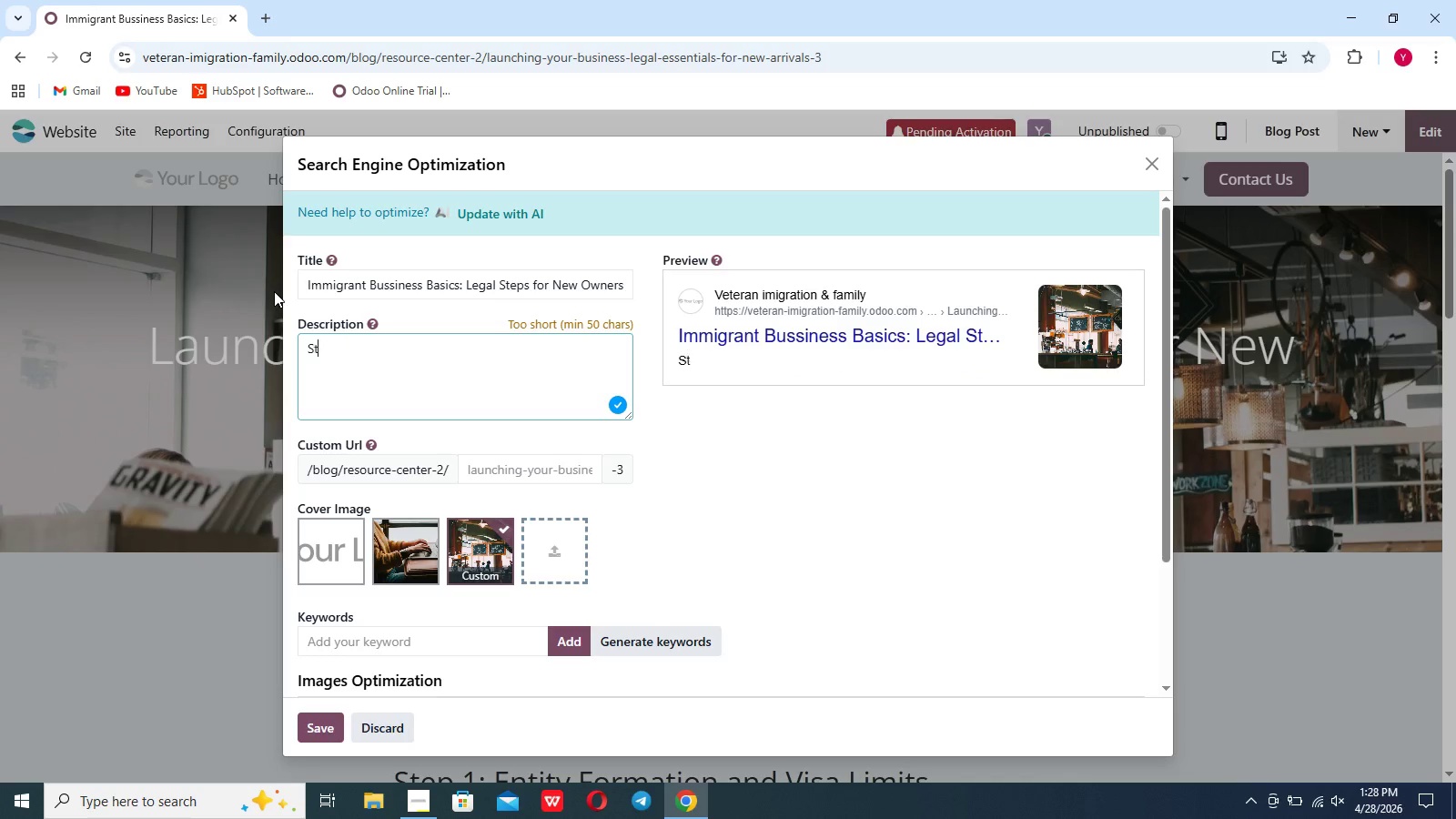 
 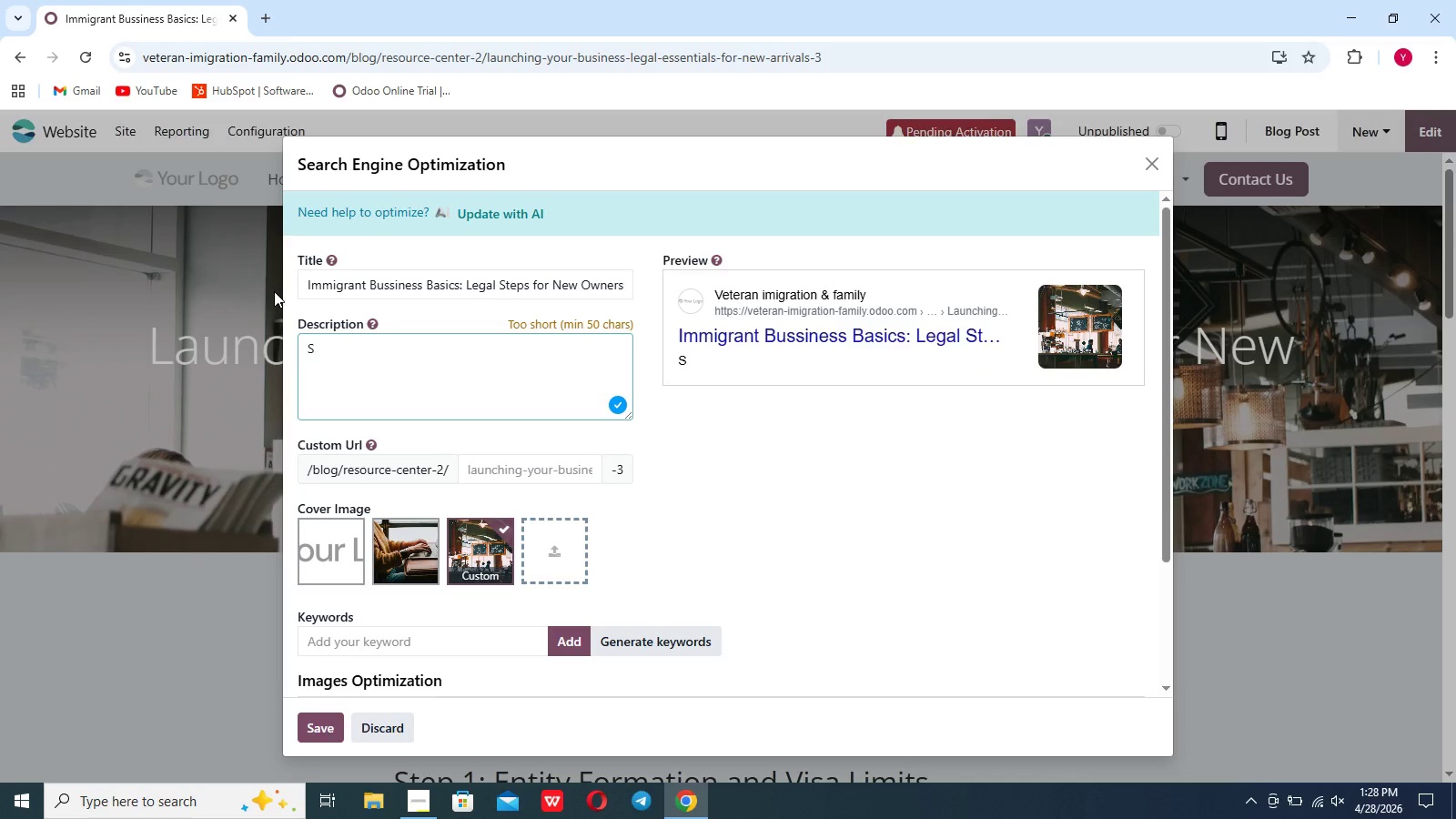 
type(tarting a bussiness as a new resident?)
 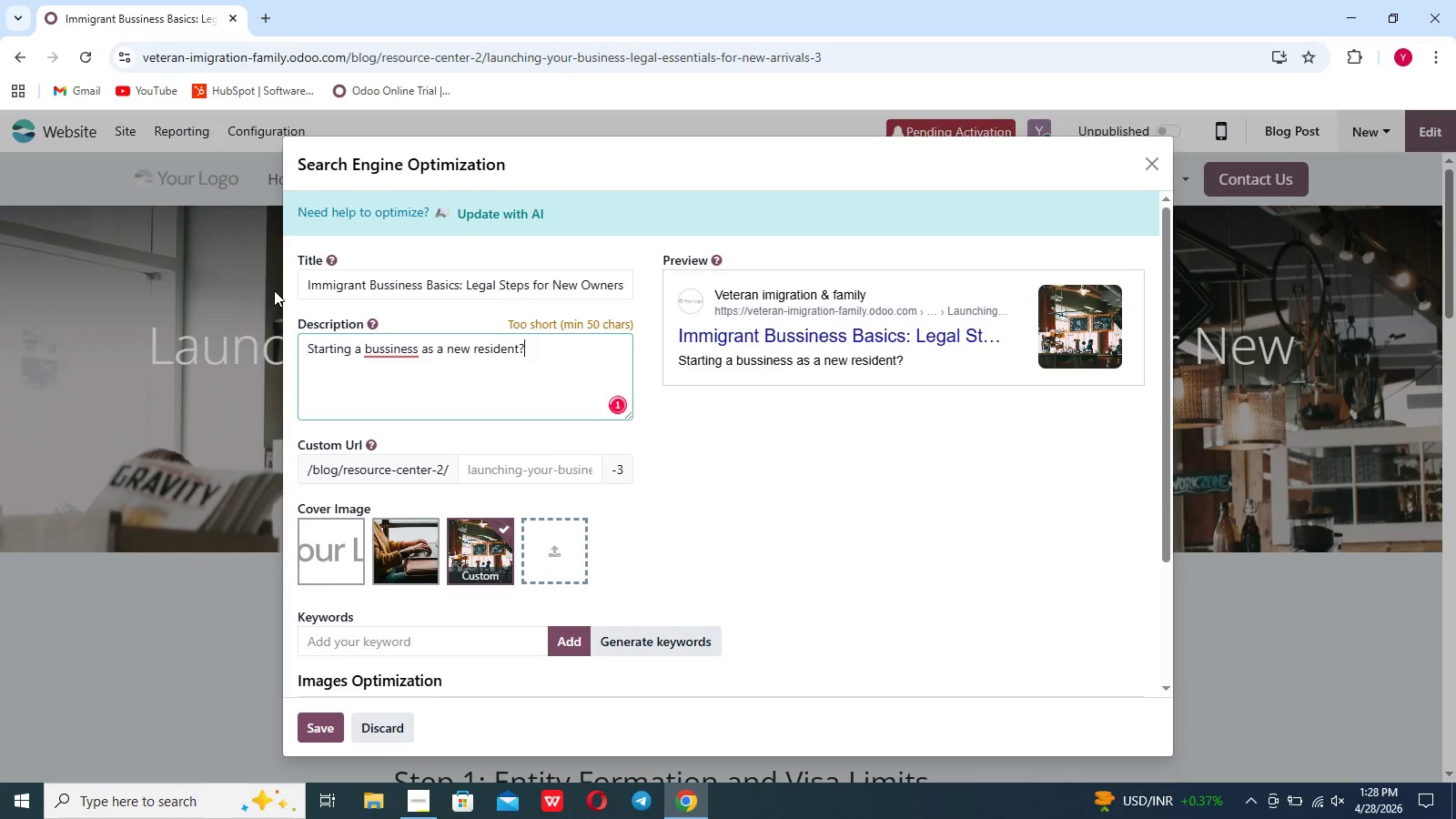 
left_click([377, 349])
 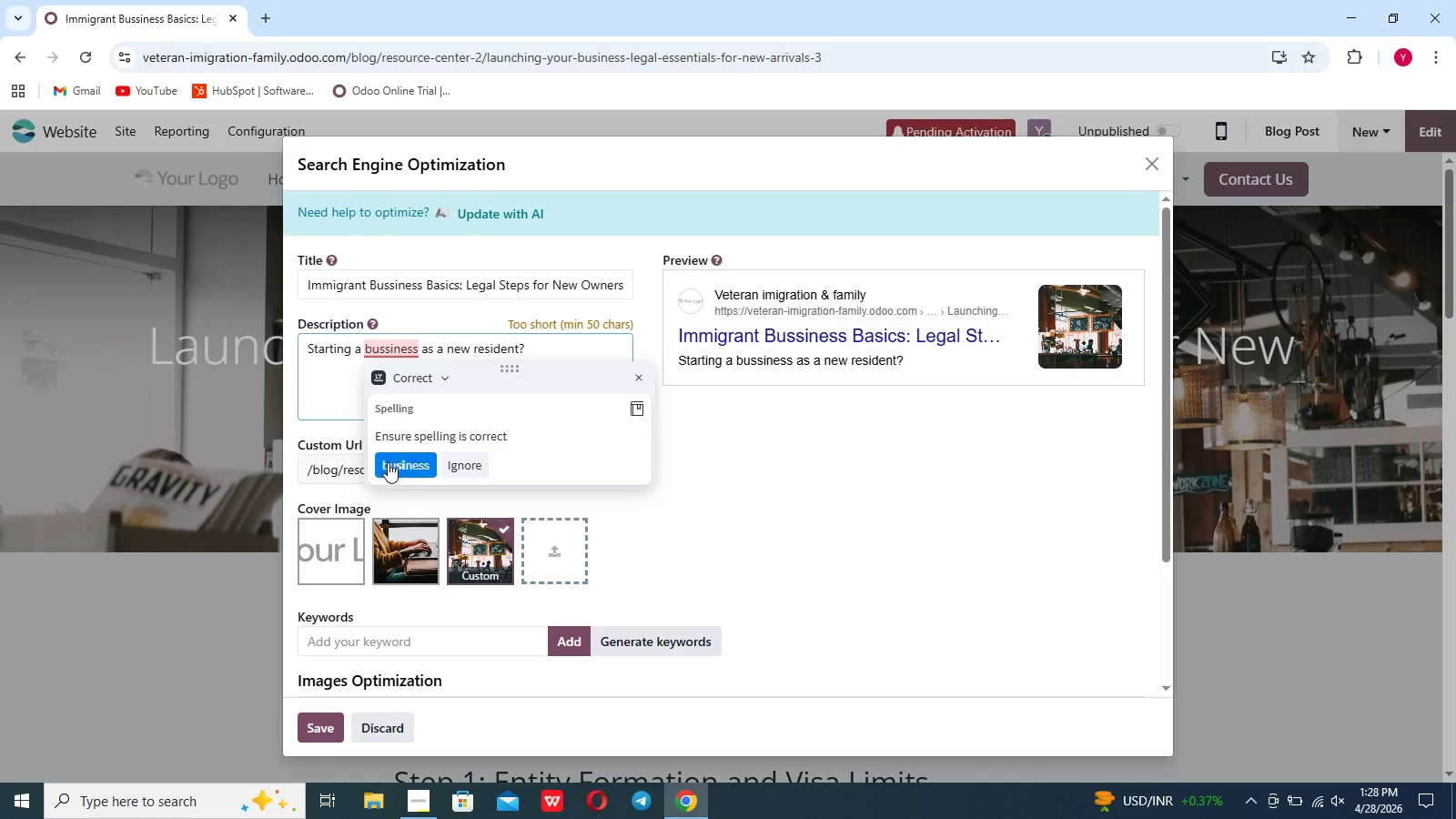 
left_click([388, 462])
 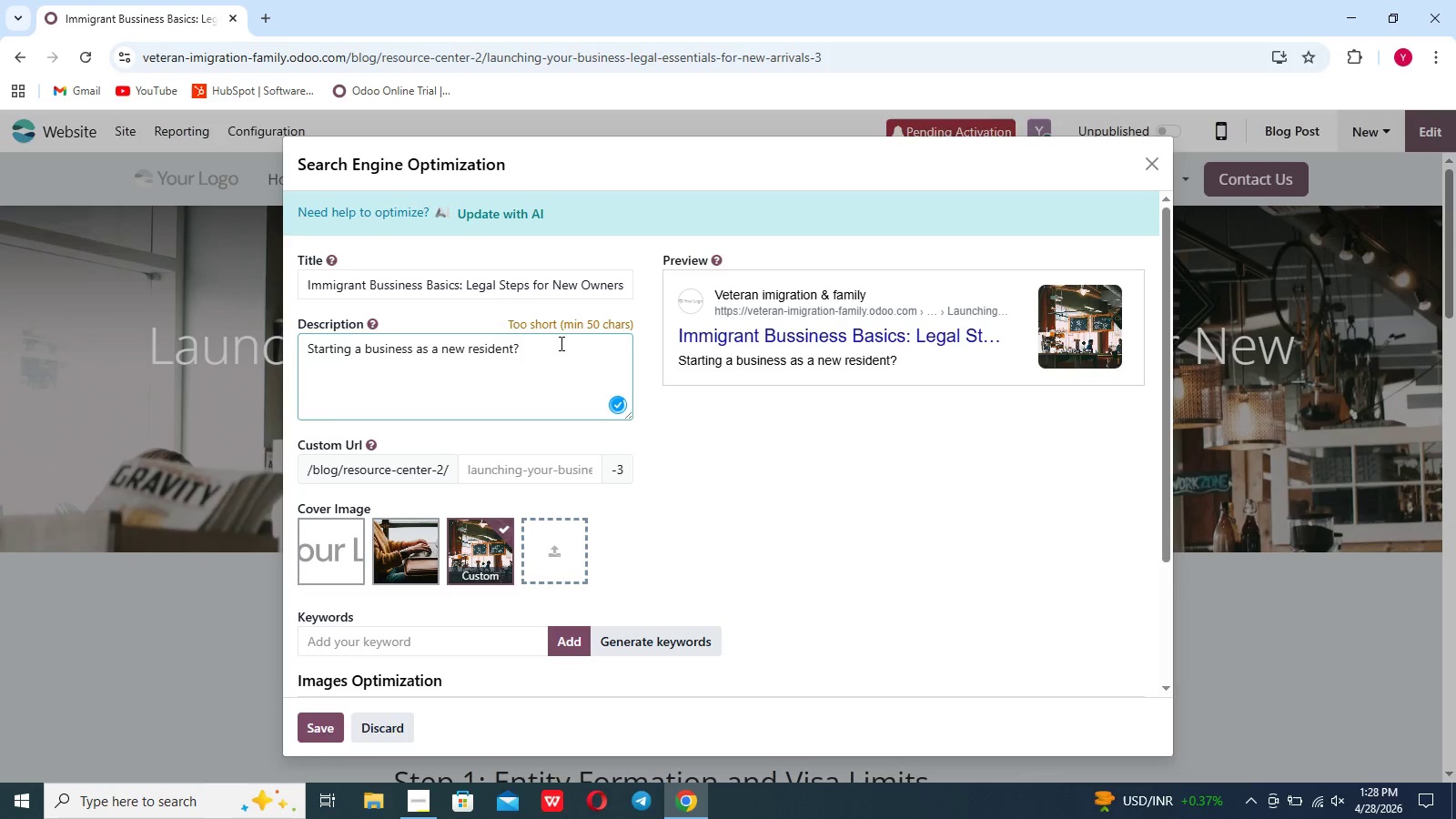 
left_click([560, 343])
 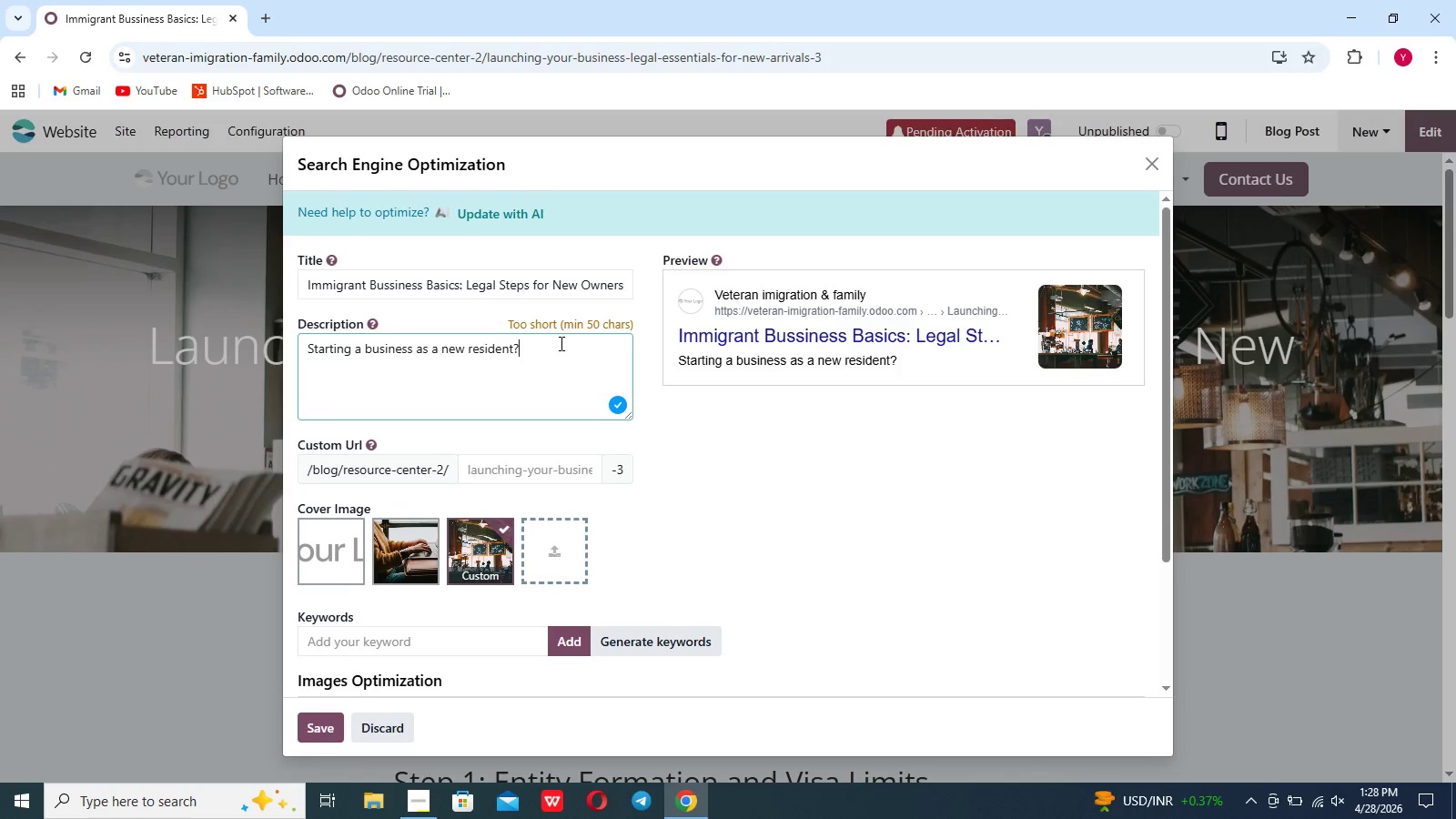 
type( Learn the legal essentials of entiti)
key(Backspace)
type(y formation)
 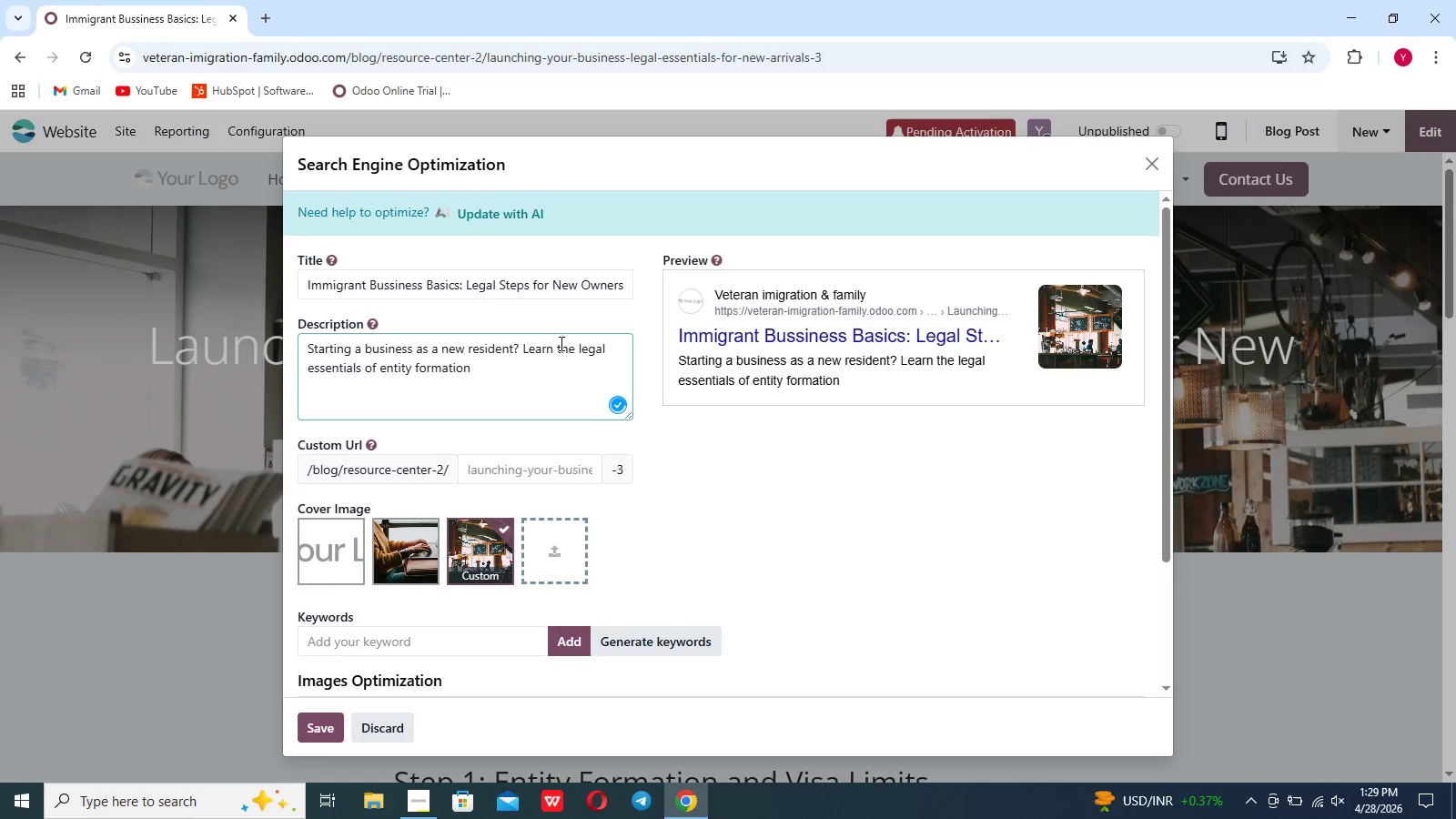 
left_click([559, 344])
 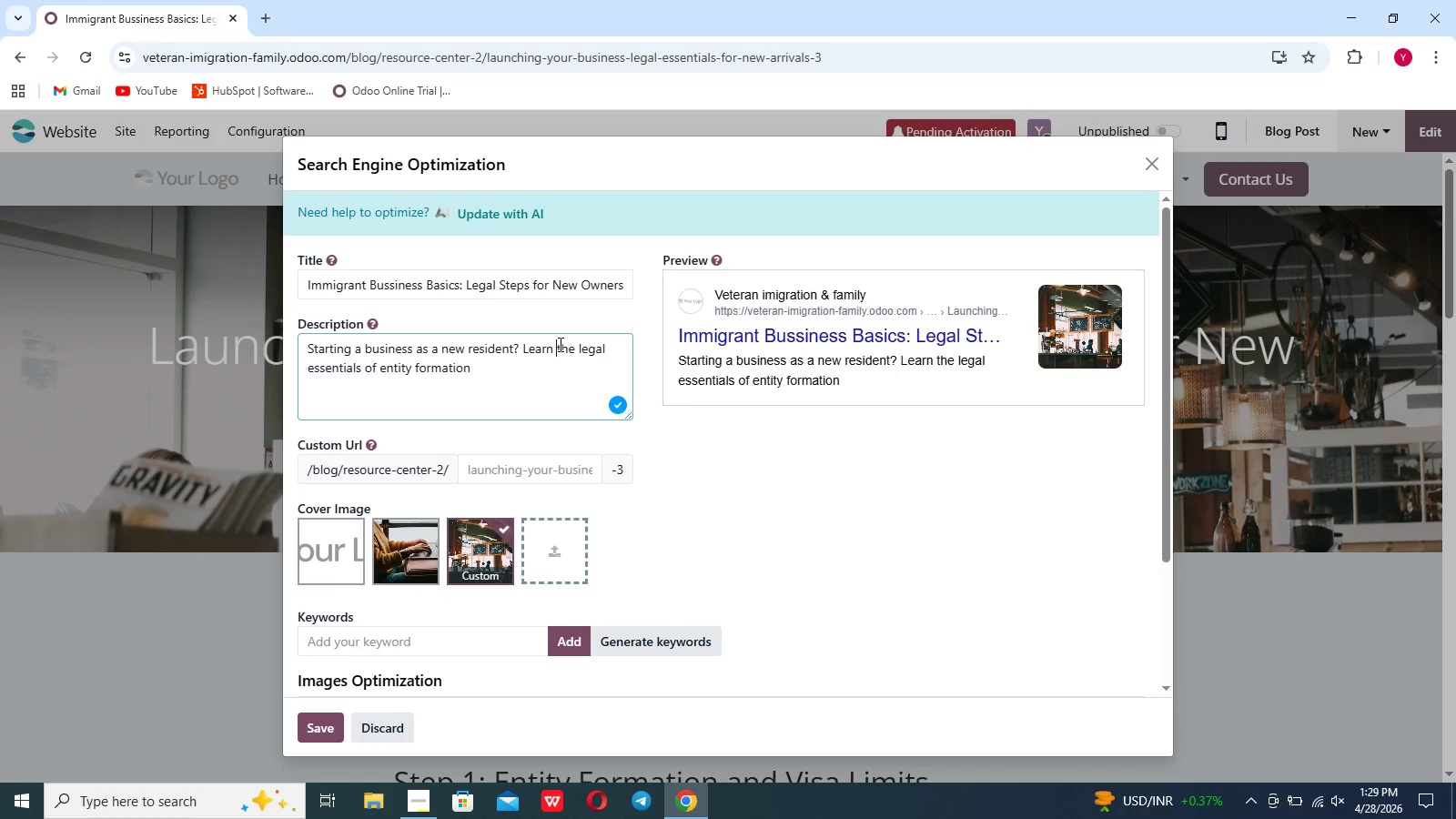 
type(, obtaining an EID)
 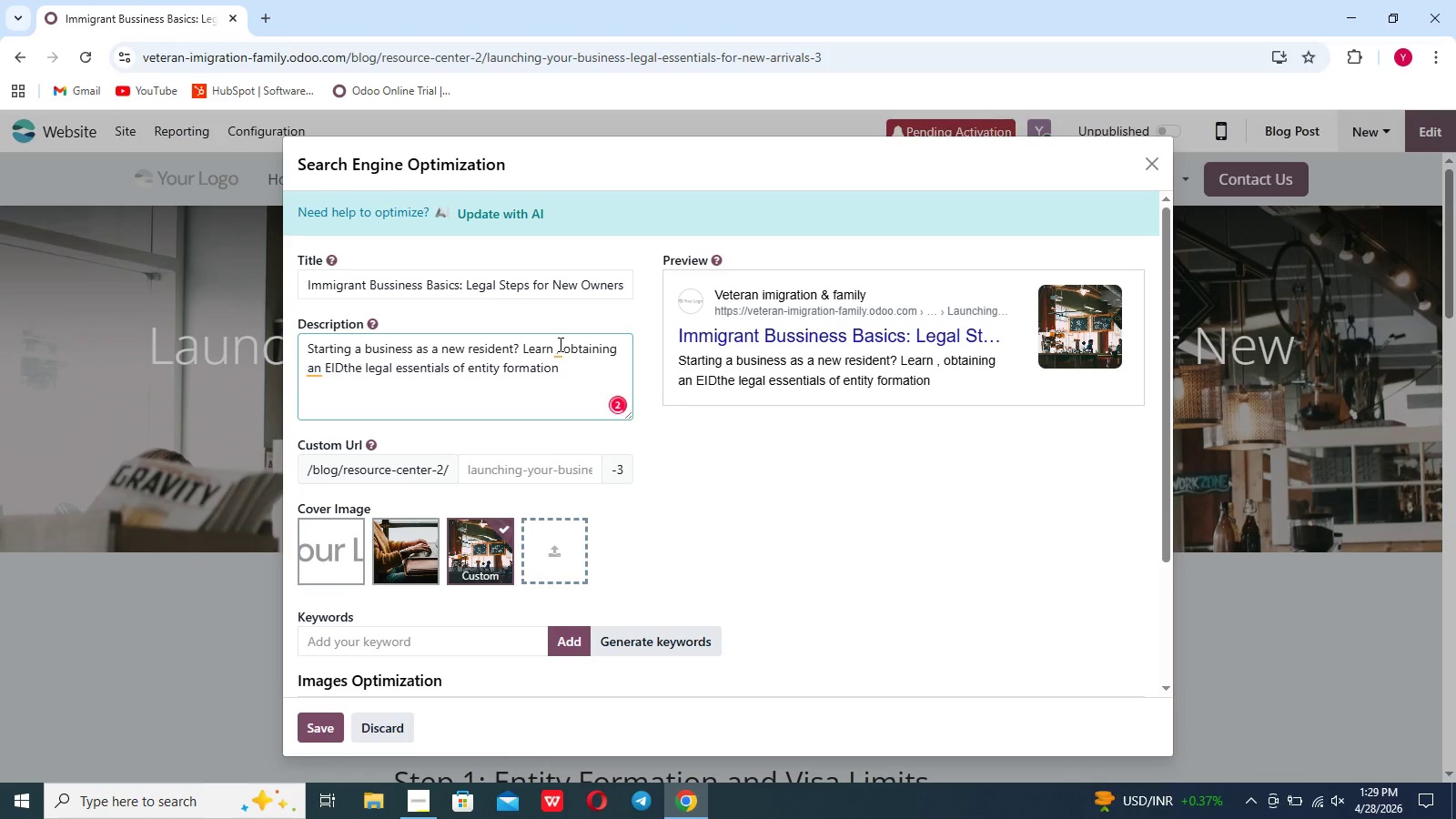 
type( )
key(Backspace)
type(, and )
 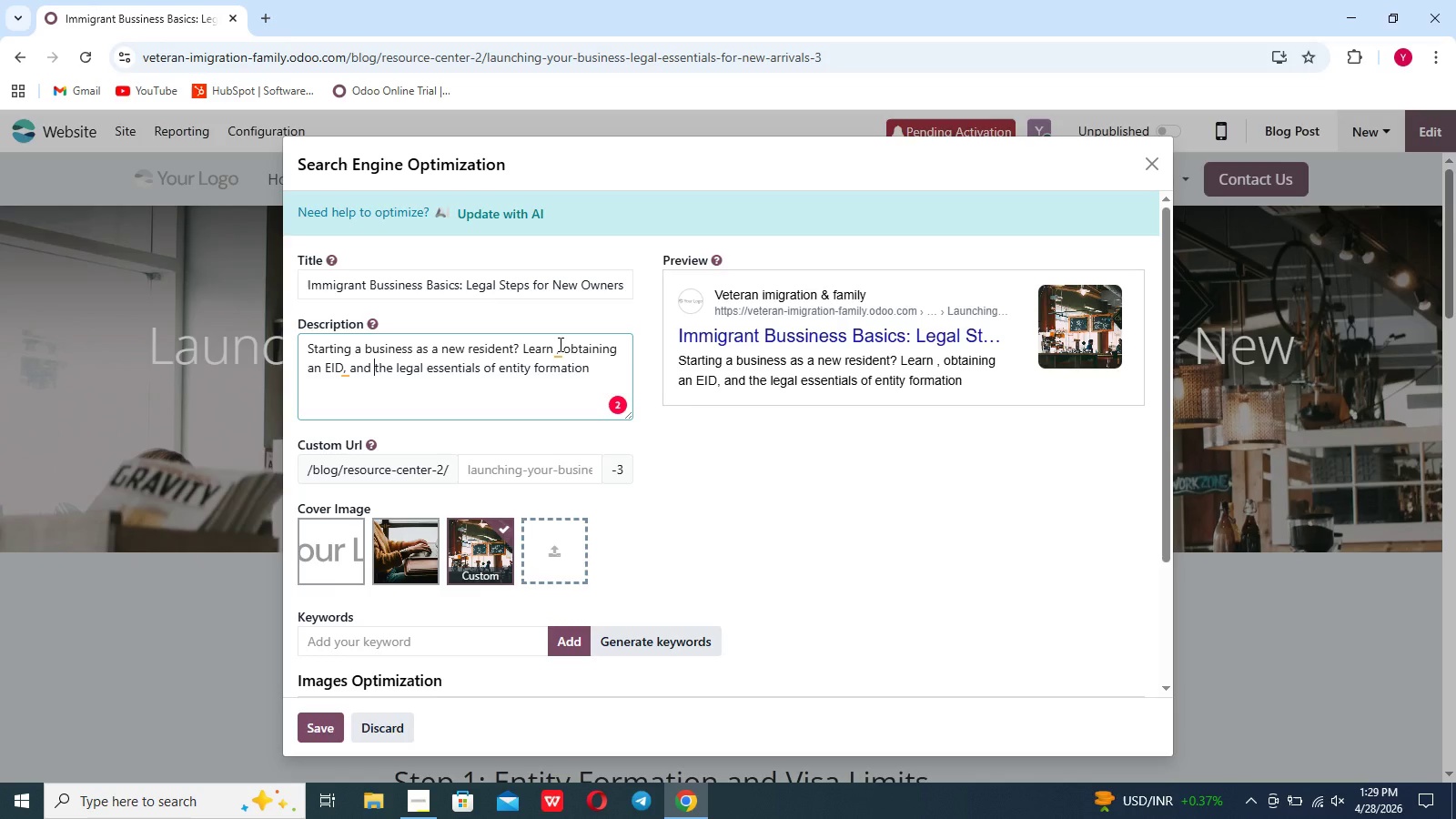 
key(Backspace)
 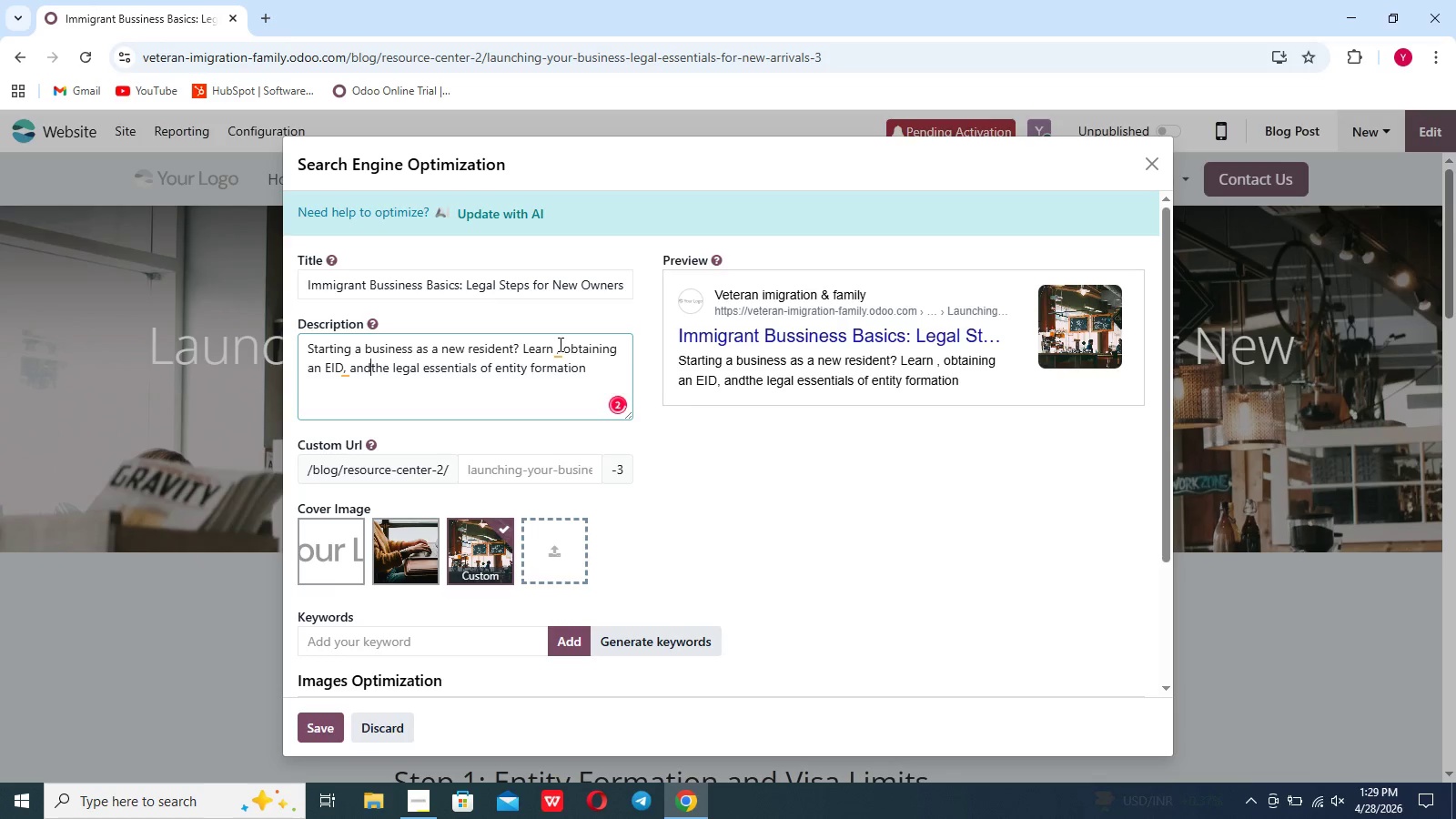 
key(Backspace)
 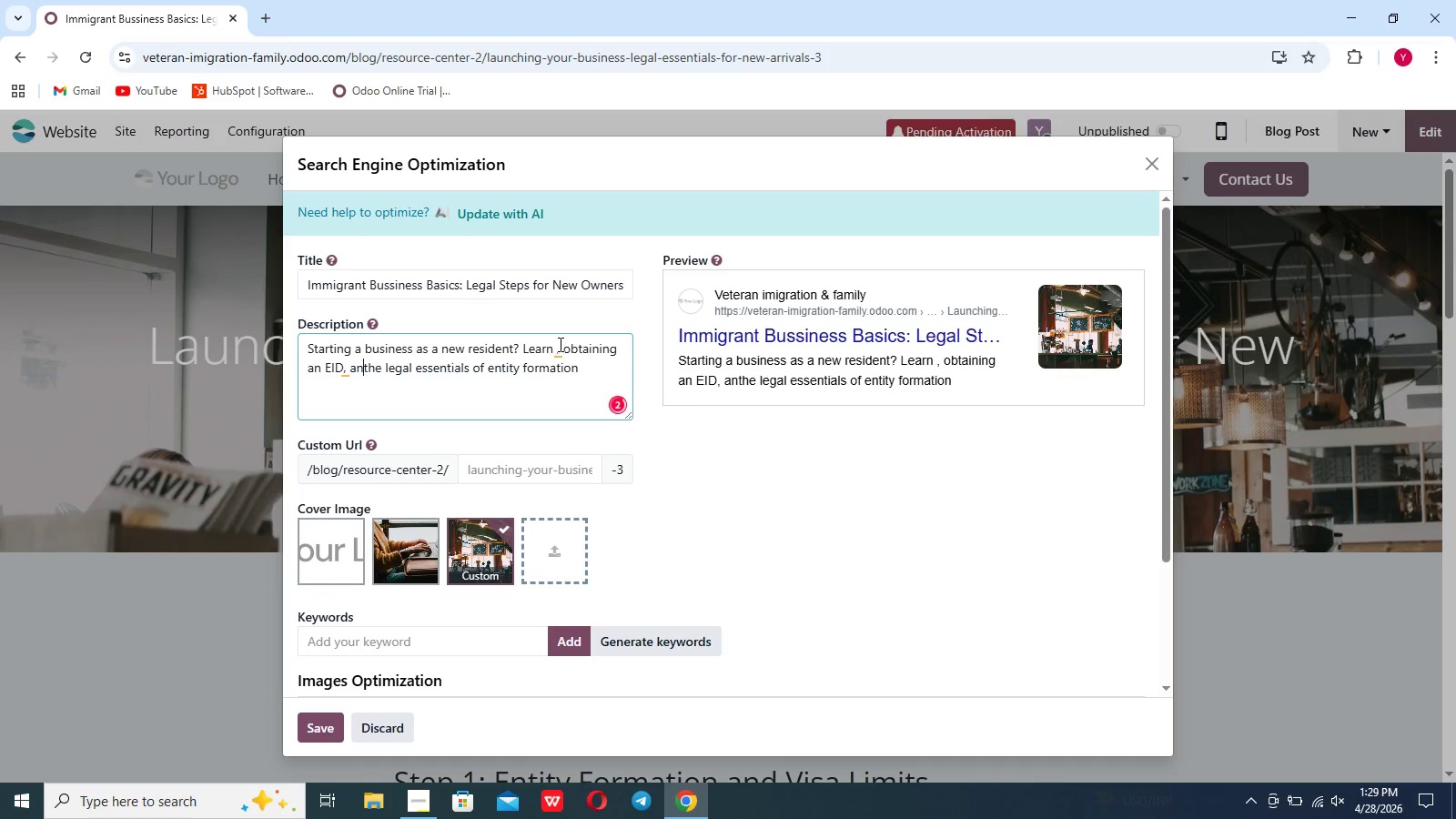 
key(Backspace)
 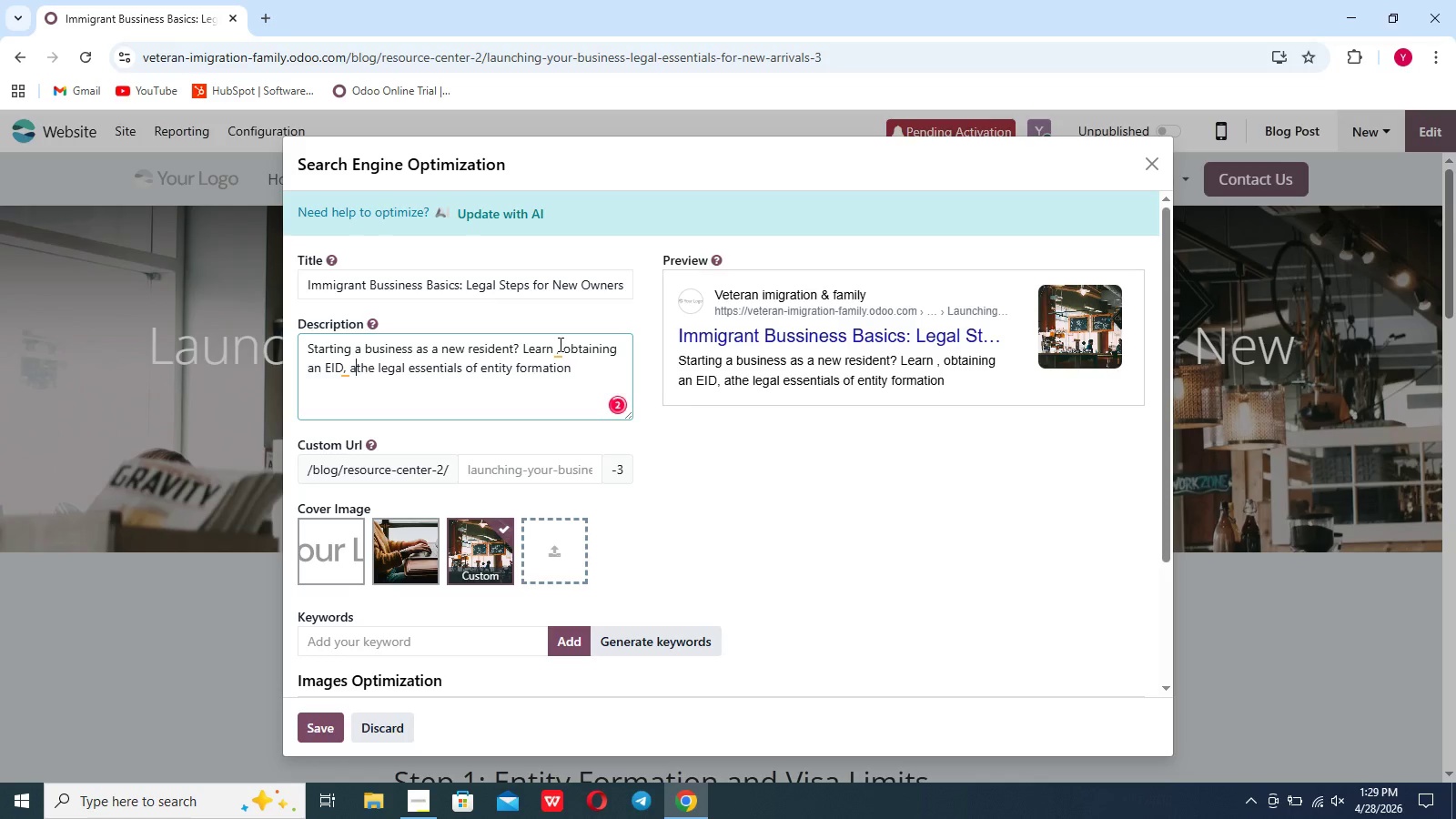 
key(Backspace)
 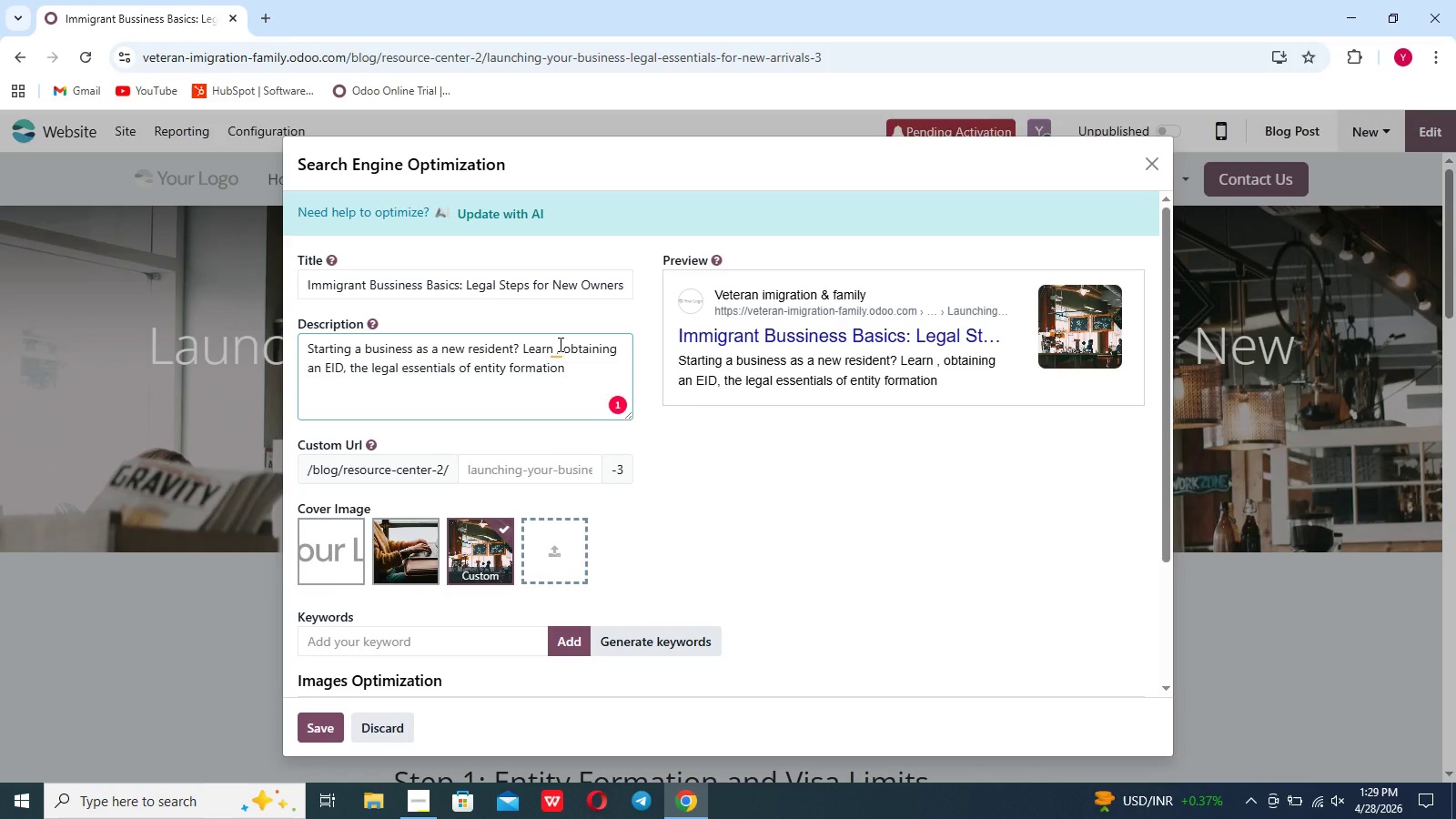 
wait(10.25)
 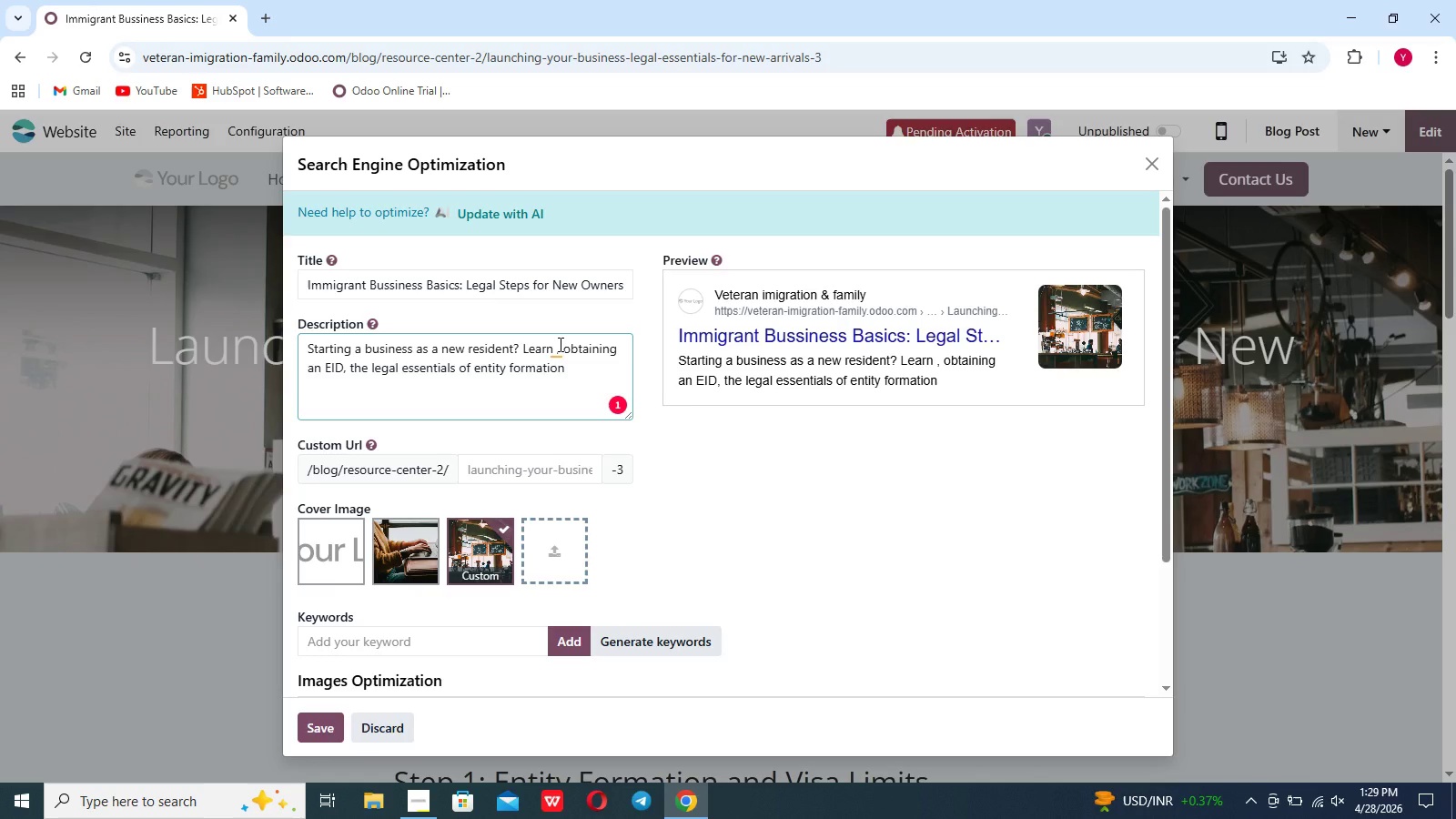 
left_click_drag(start_coordinate=[346, 370], to_coordinate=[561, 351])
 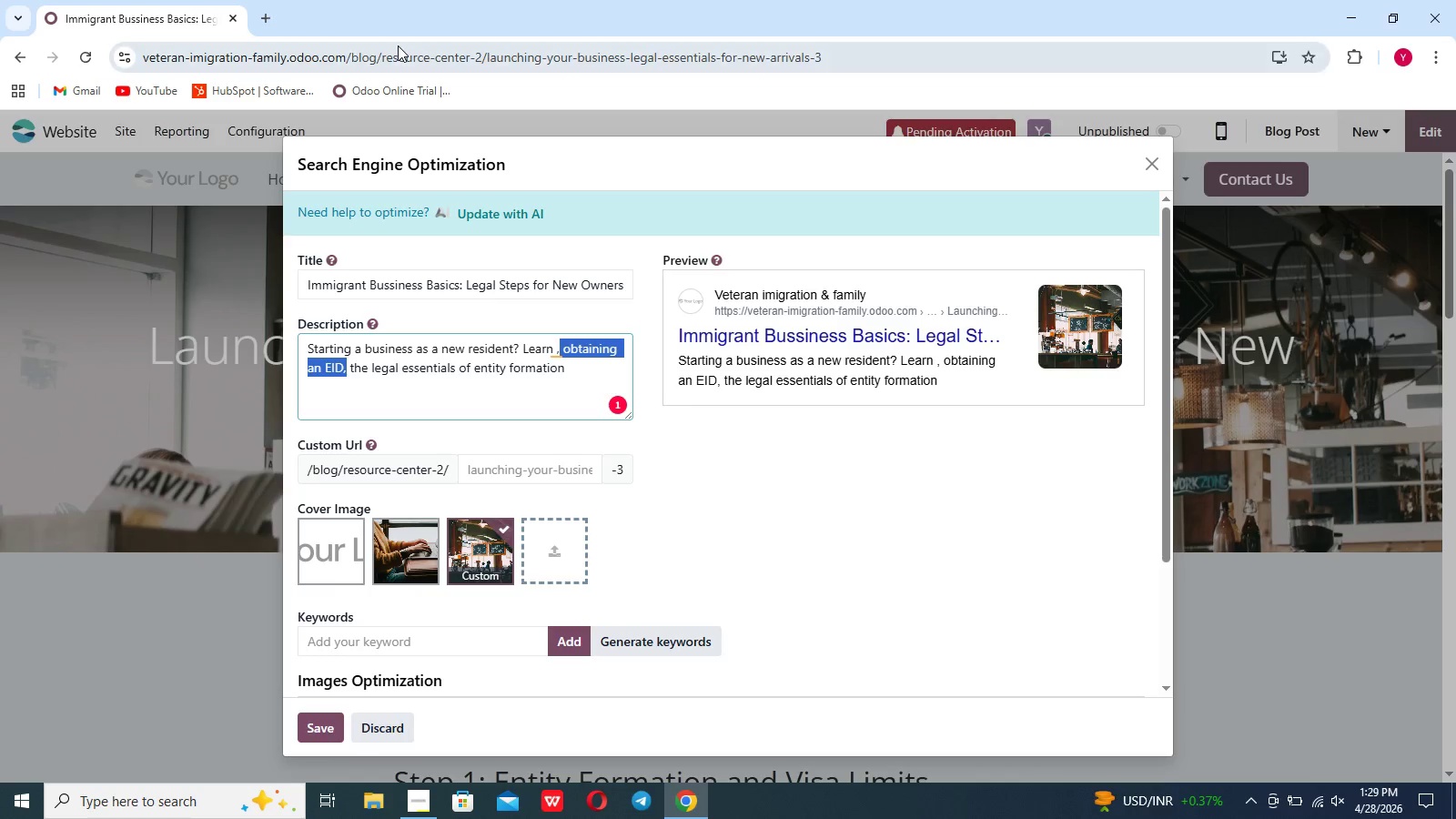 
key(Control+C)
 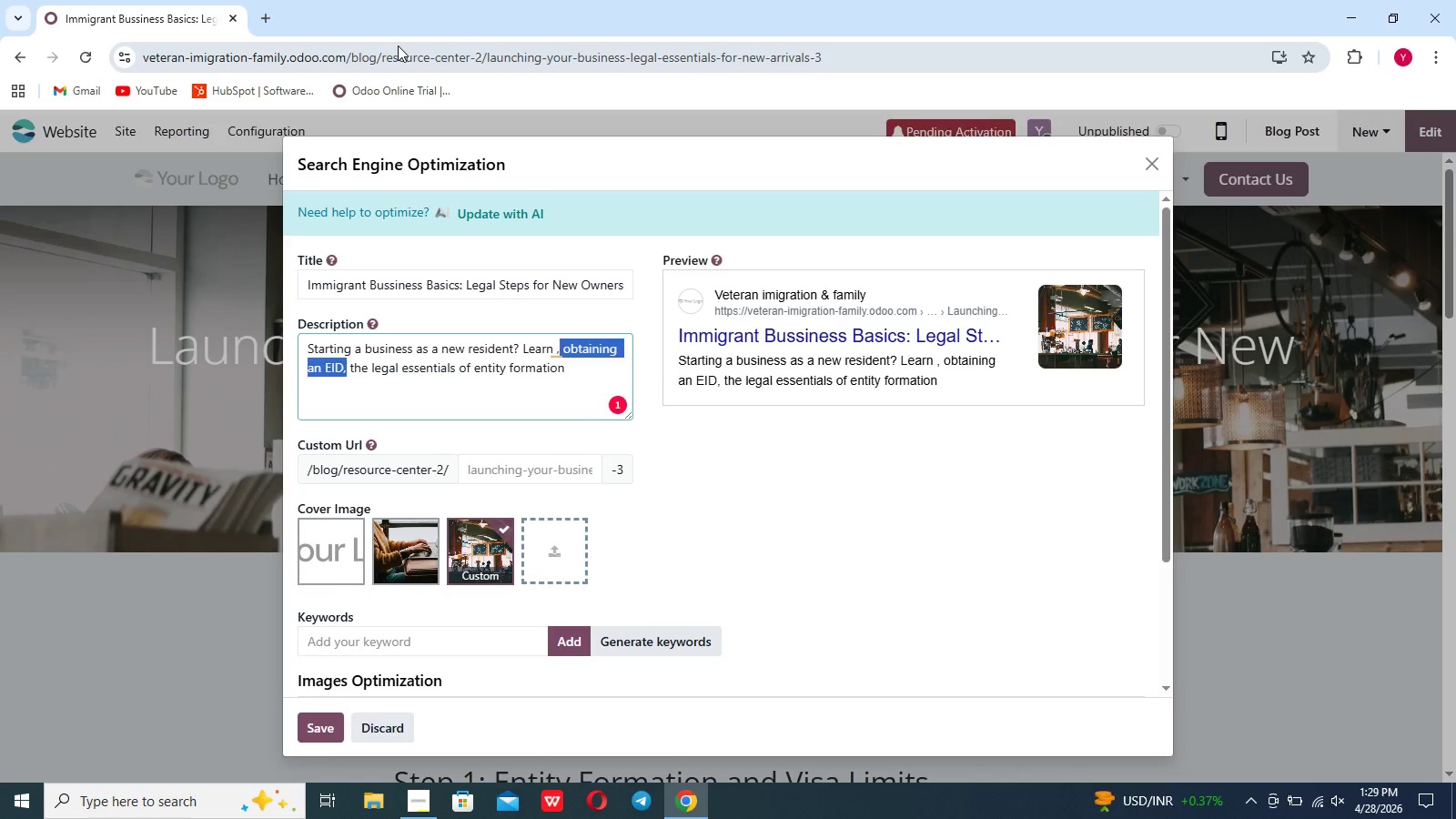 
key(Backspace)
 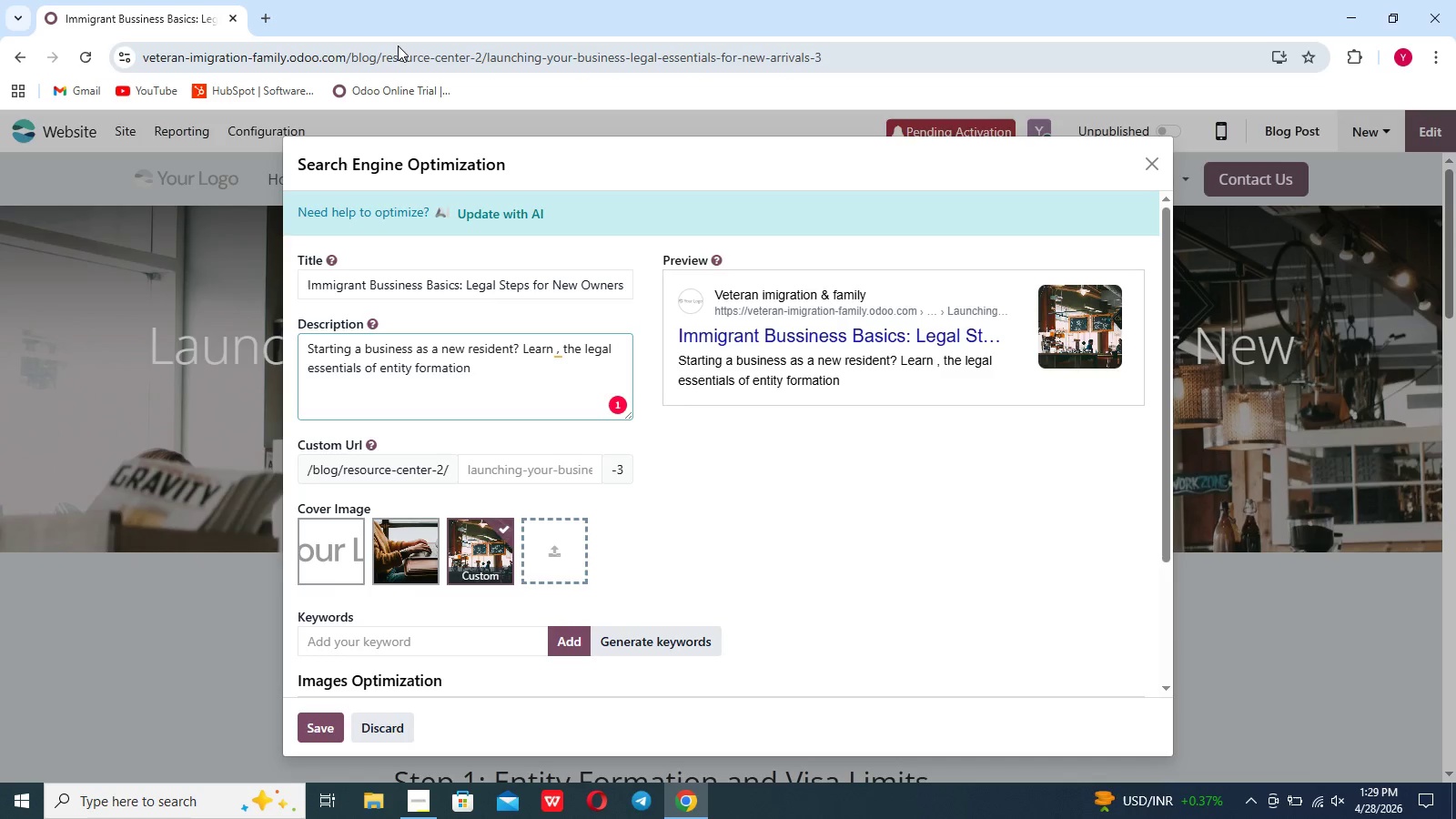 
key(Backspace)
 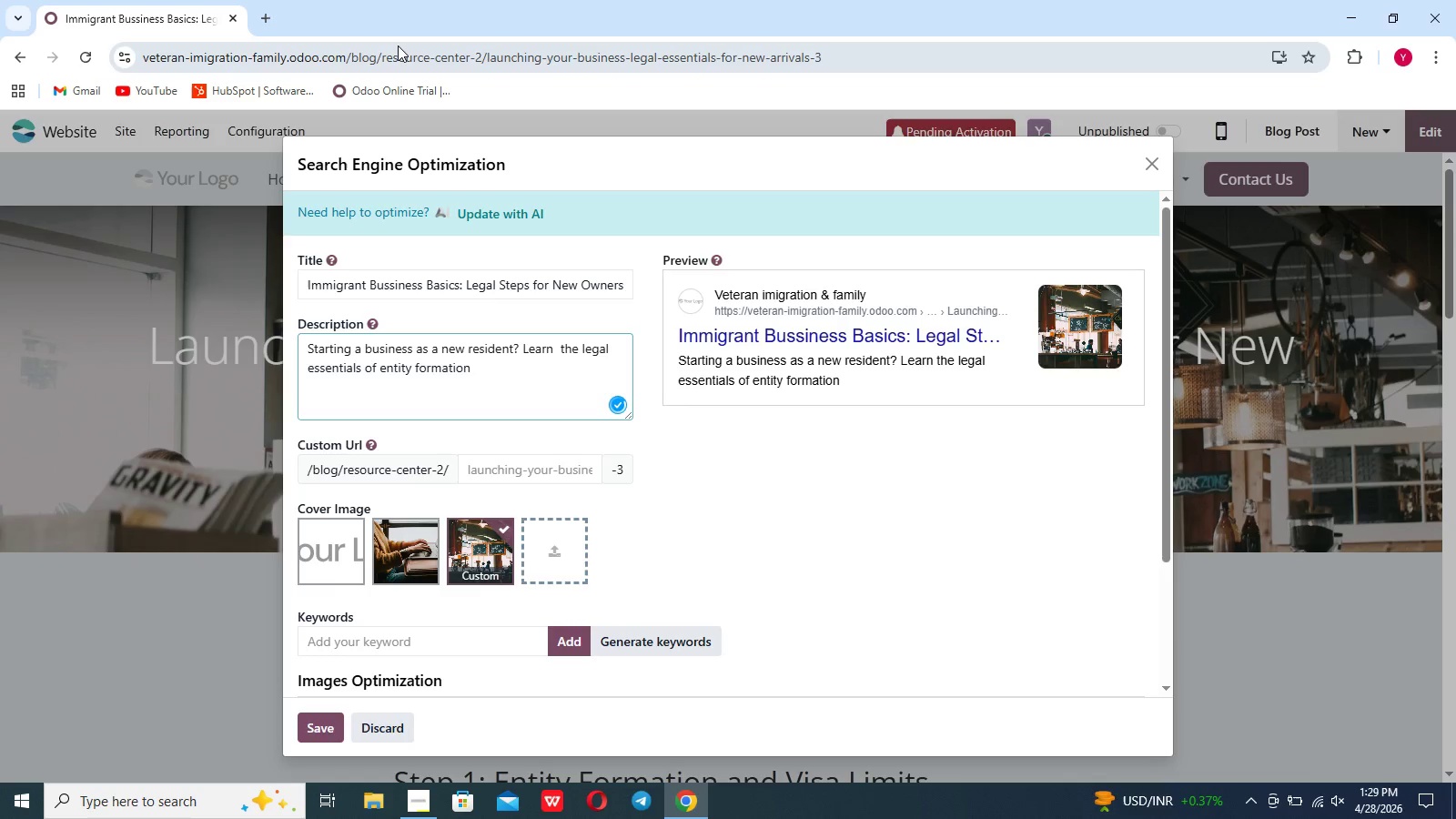 
key(Backspace)
 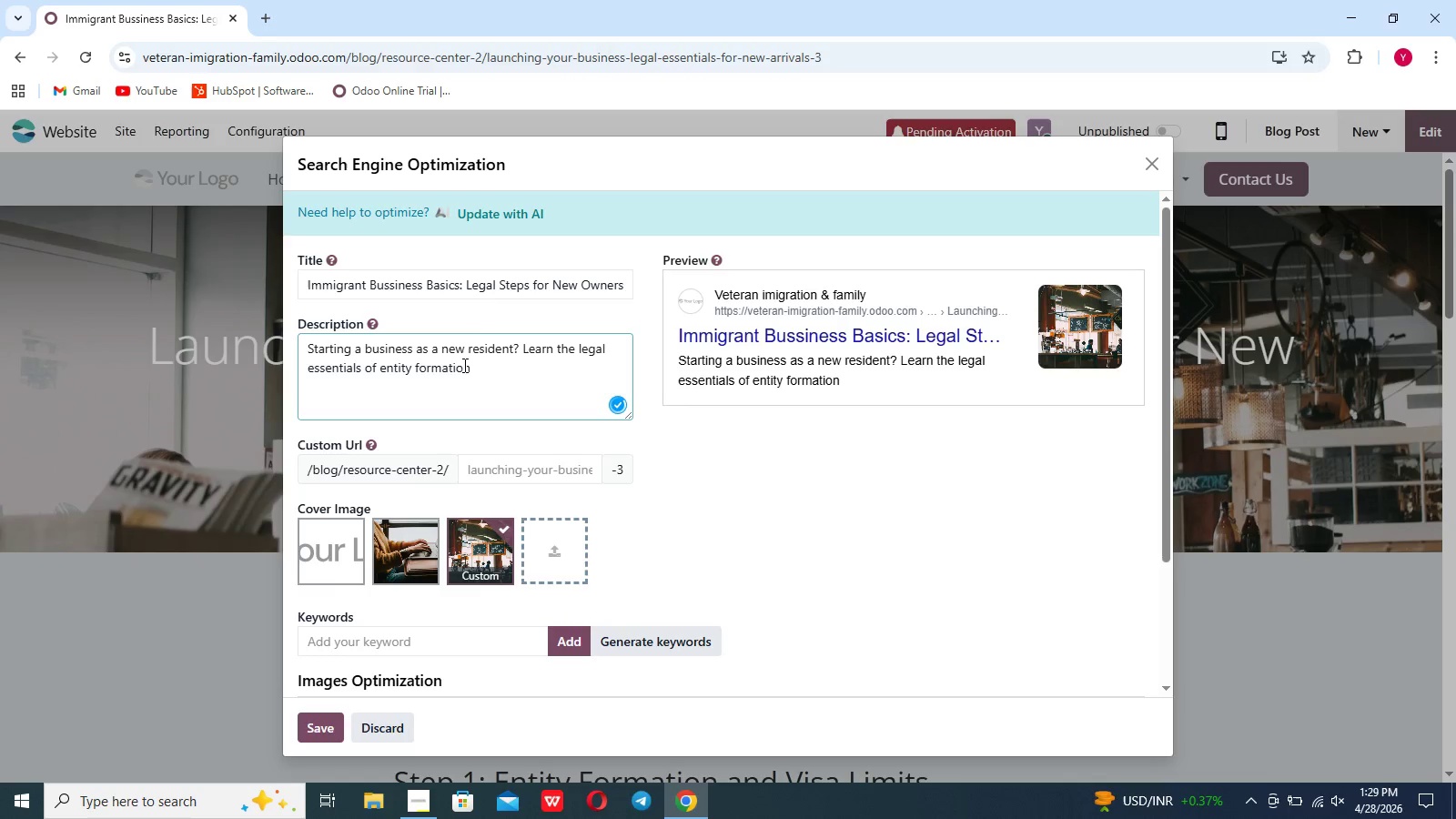 
left_click([475, 369])
 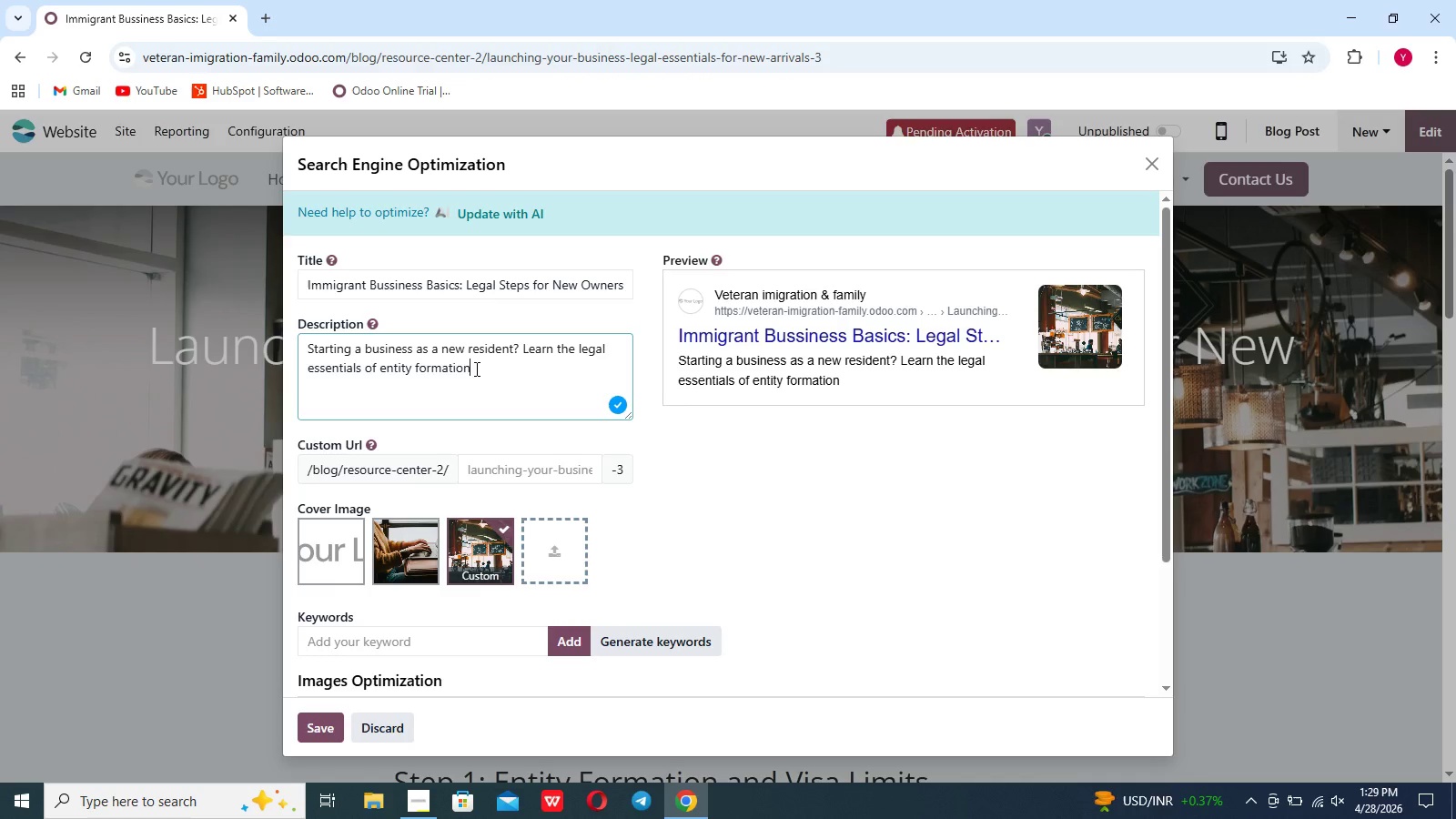 
key(Space)
 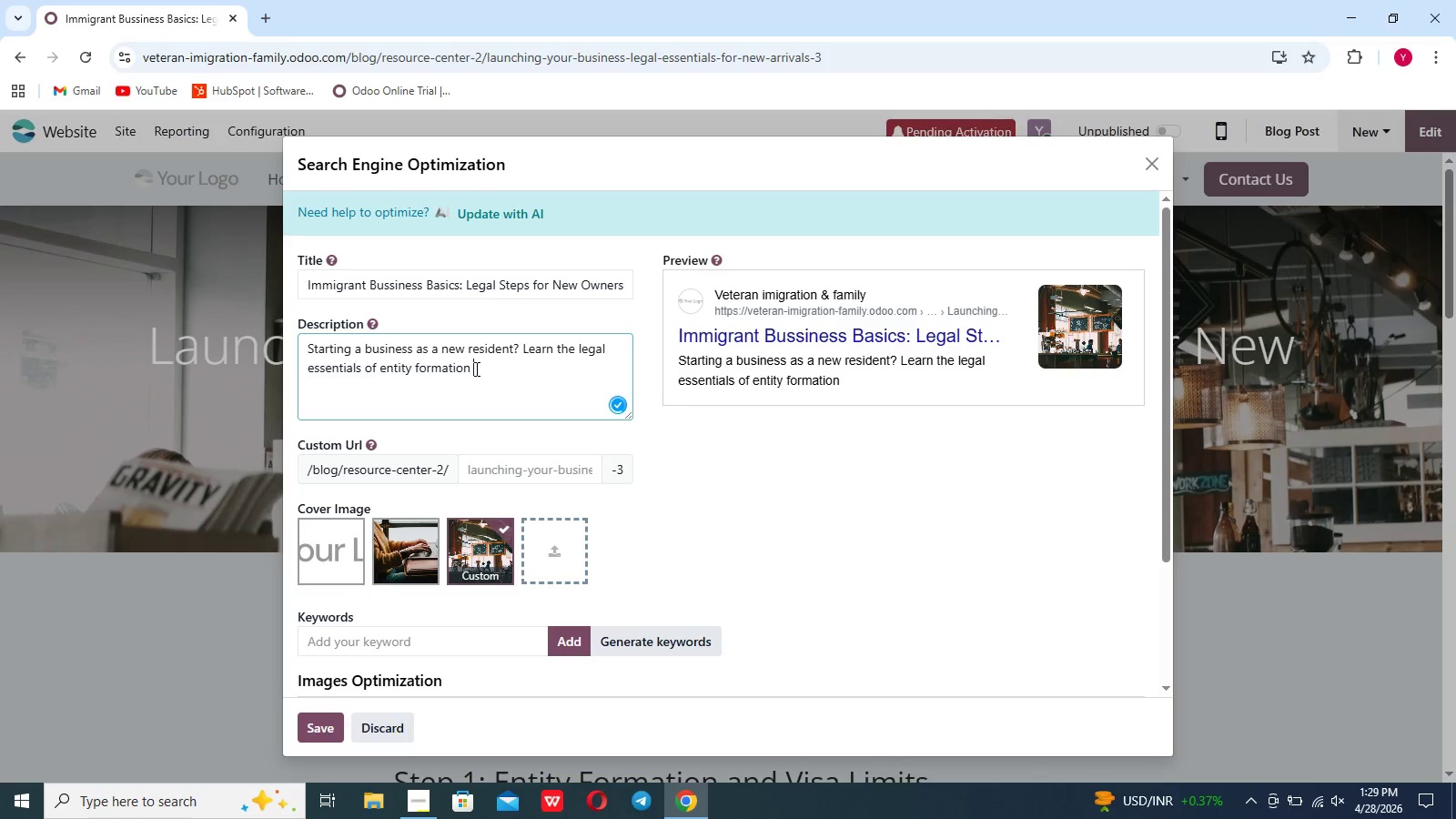 
hold_key(key=ControlLeft, duration=0.36)
 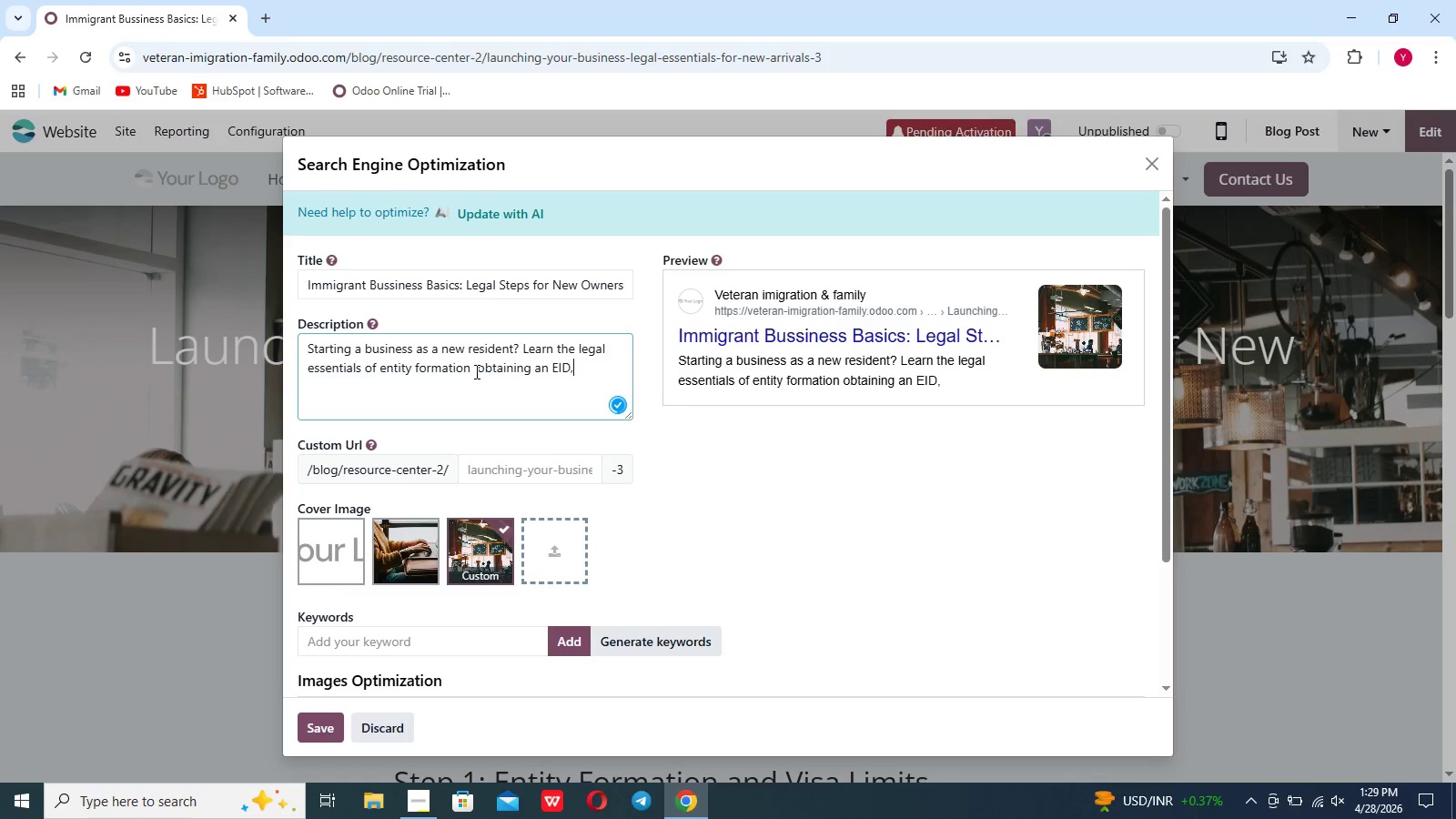 
key(V)
 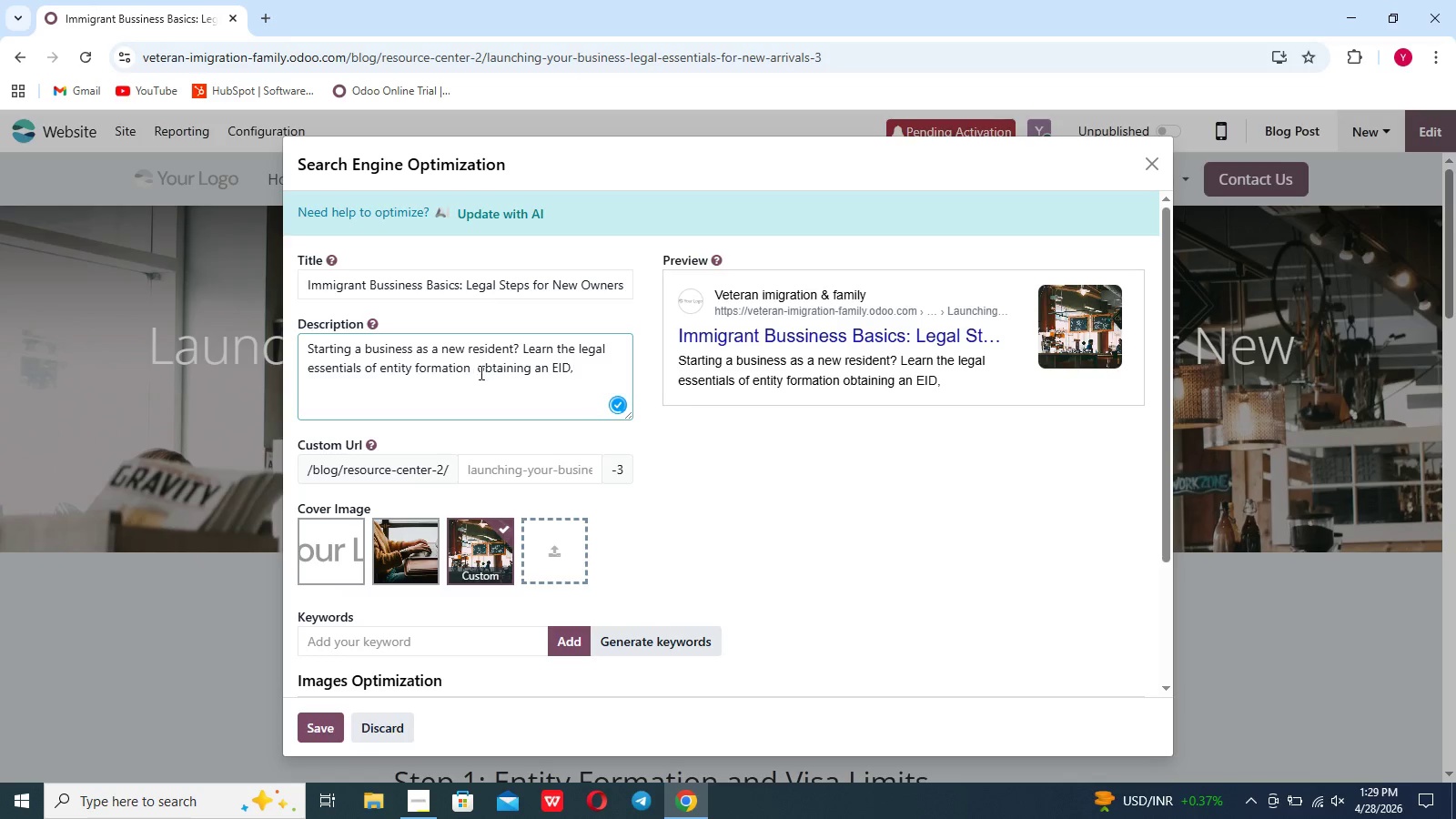 
scroll: coordinate [487, 375], scroll_direction: up, amount: 3.0
 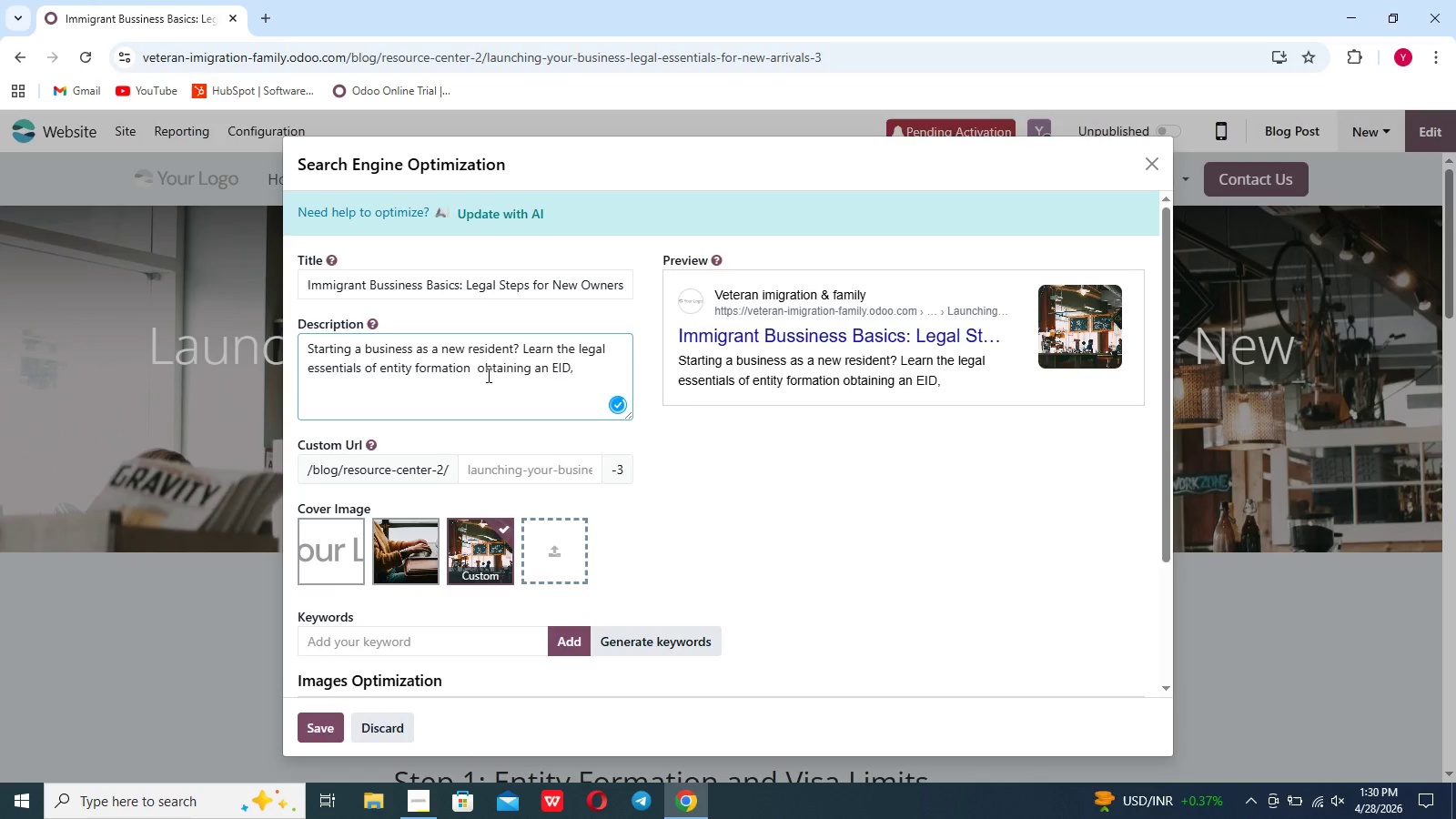 
scroll: coordinate [487, 375], scroll_direction: none, amount: 0.0
 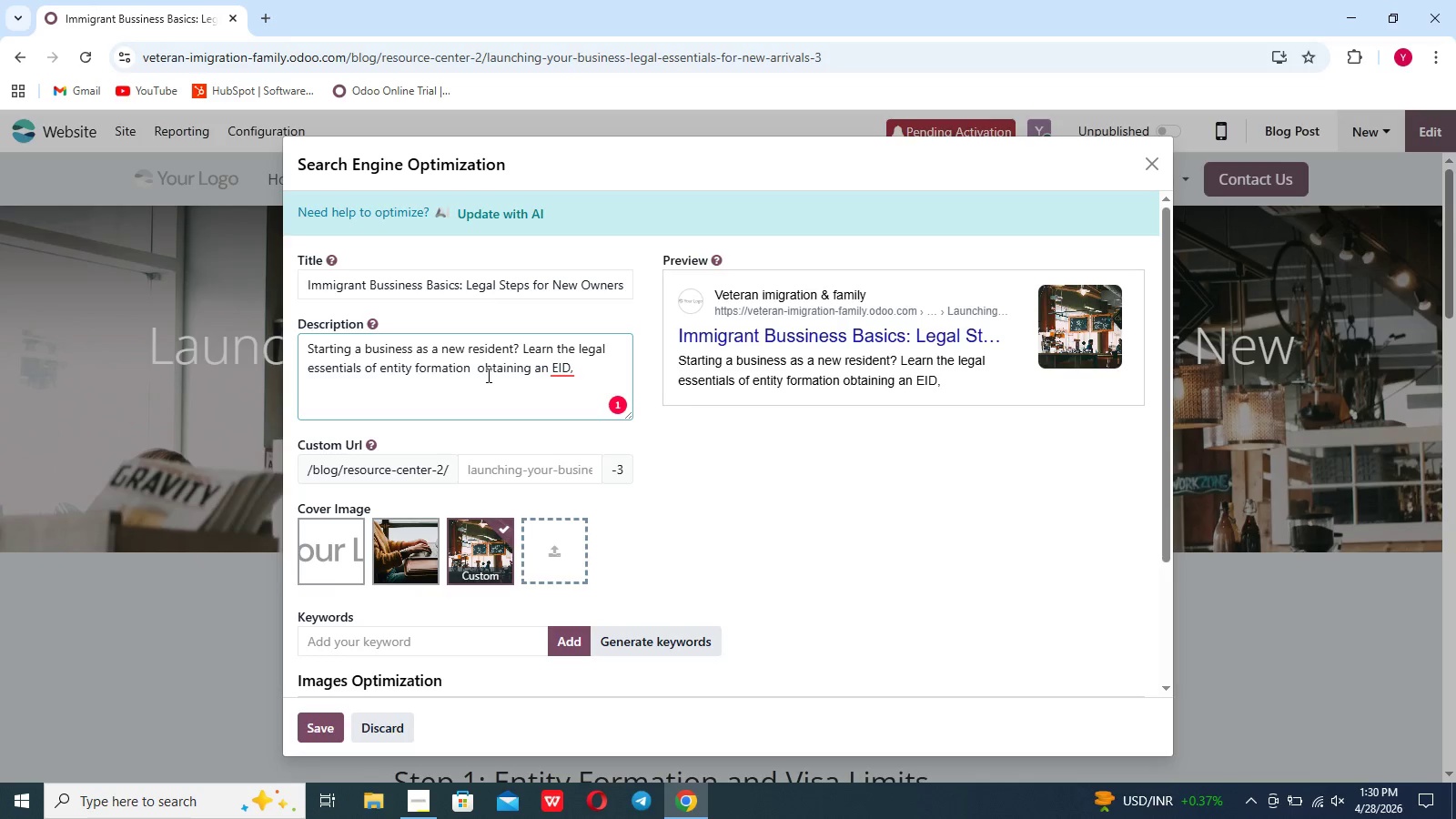 
key(Comma)
 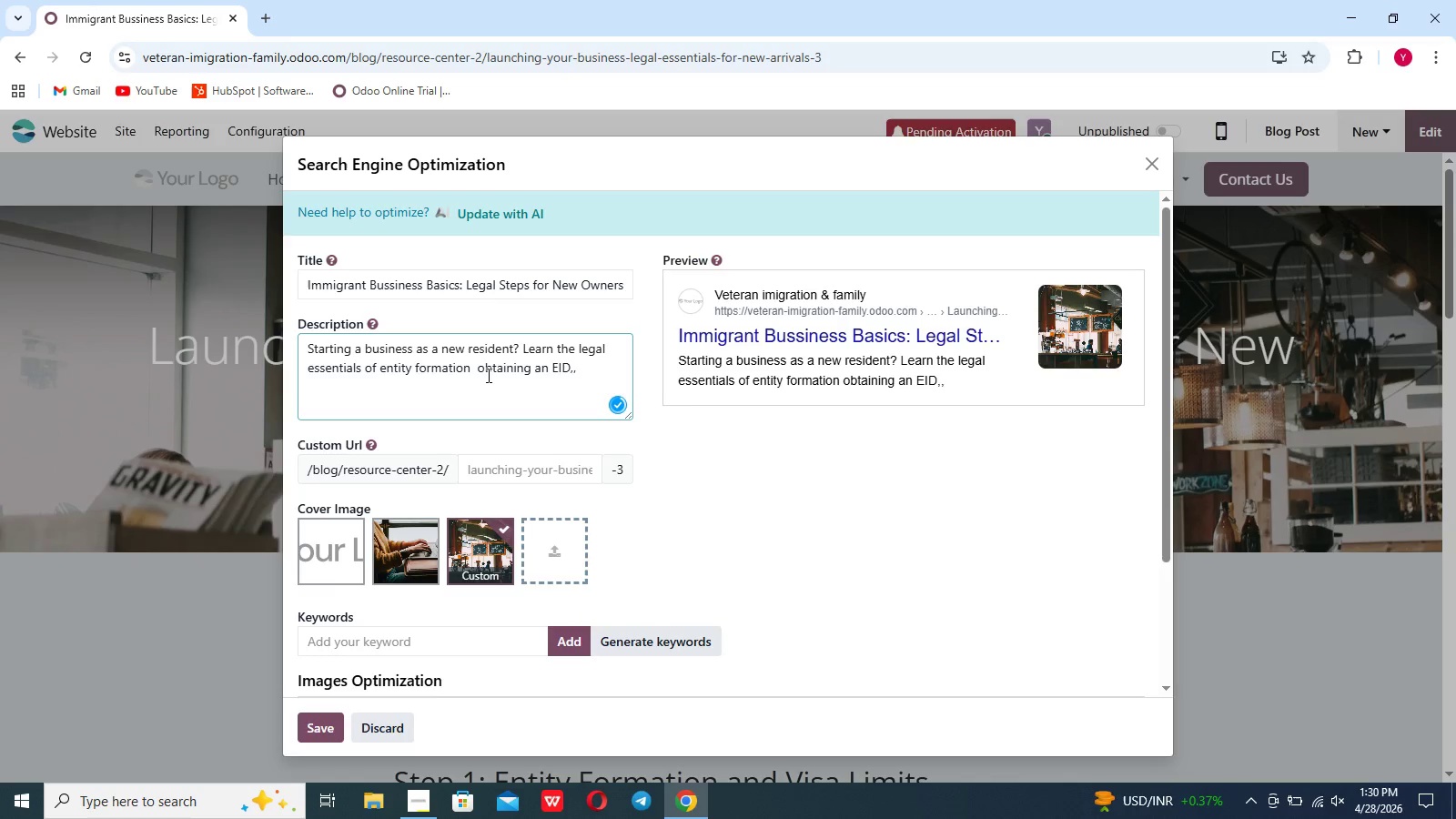 
key(Enter)
 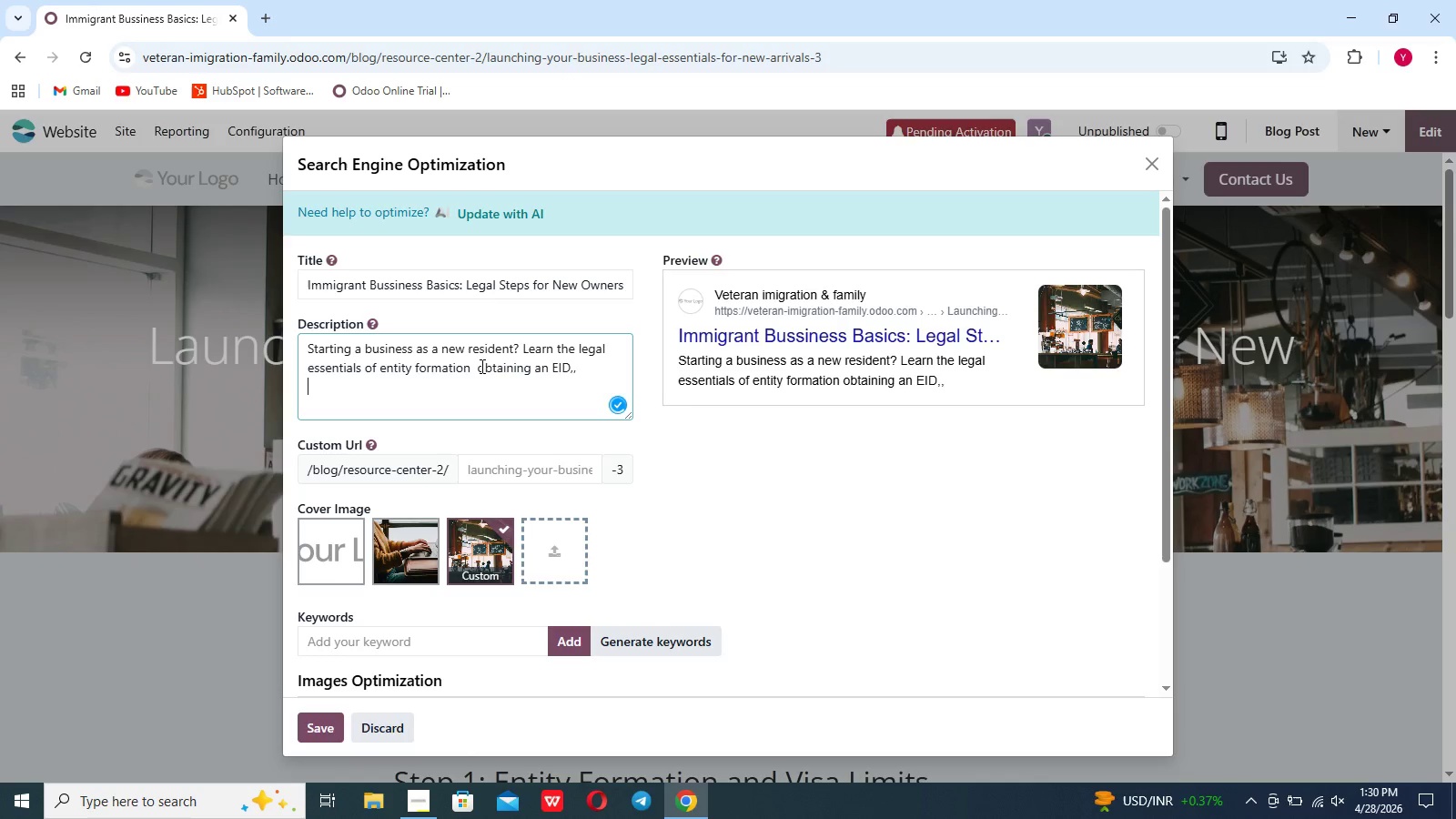 
left_click([473, 368])
 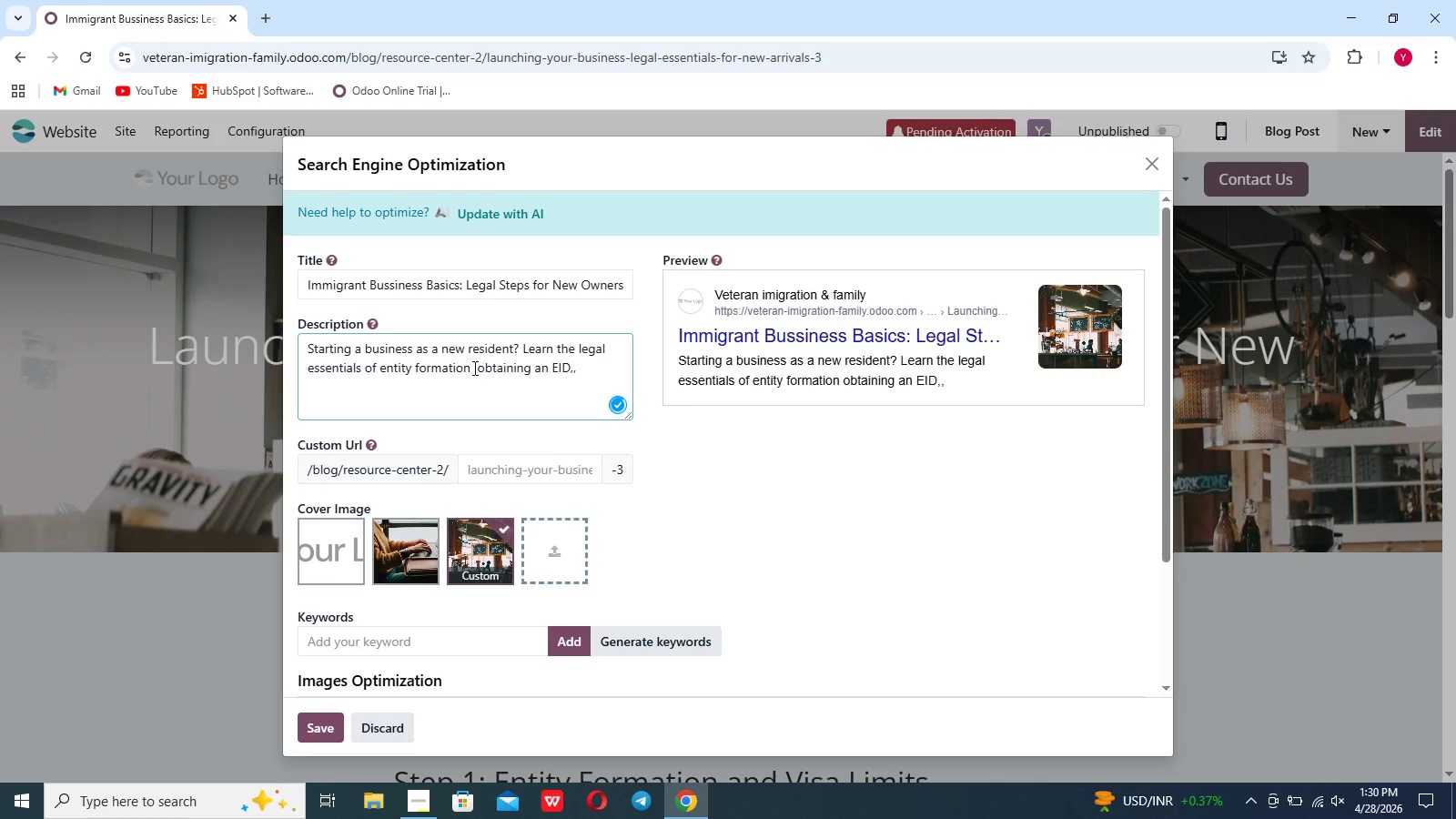 
key(Comma)
 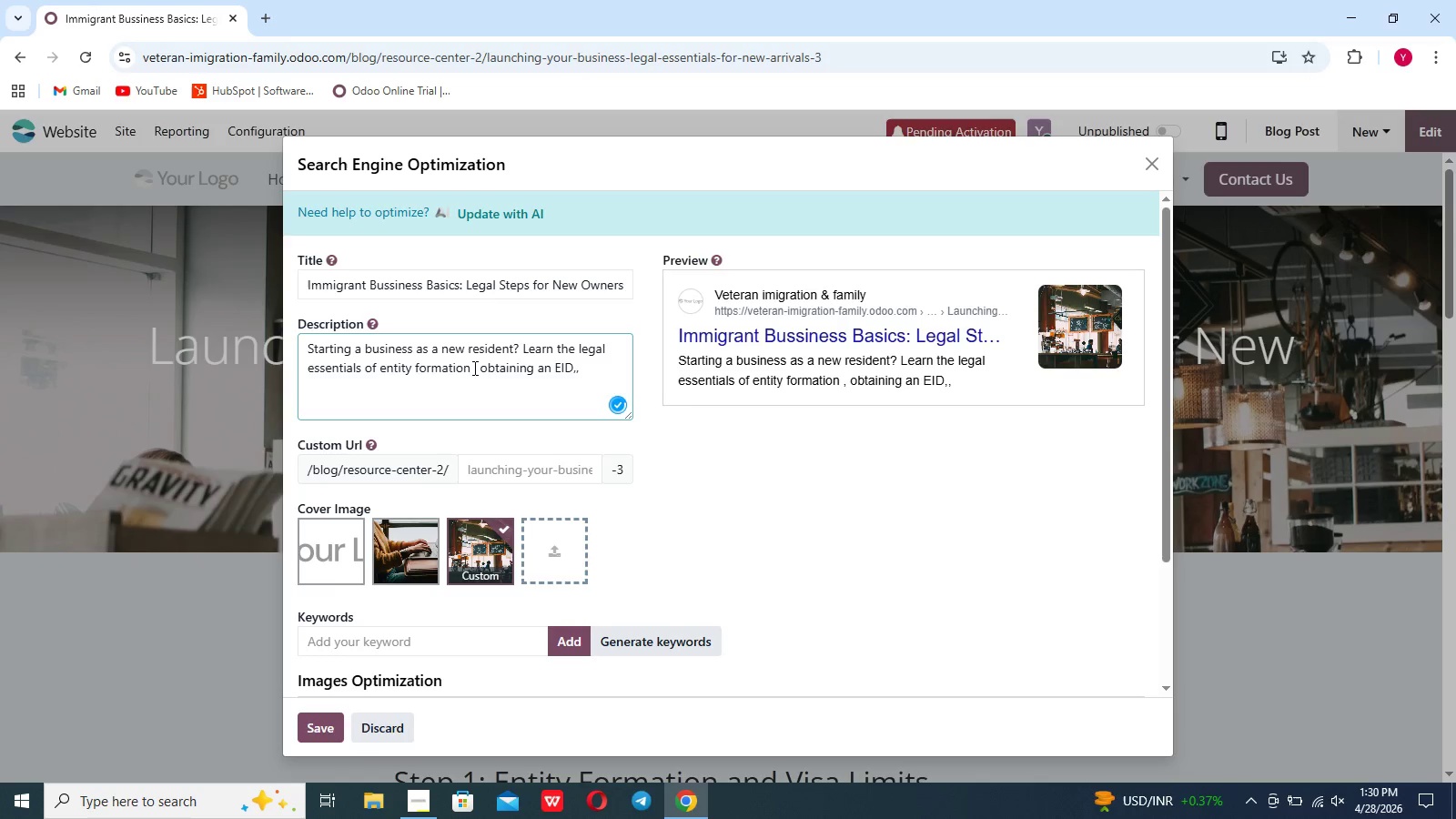 
key(ArrowRight)
 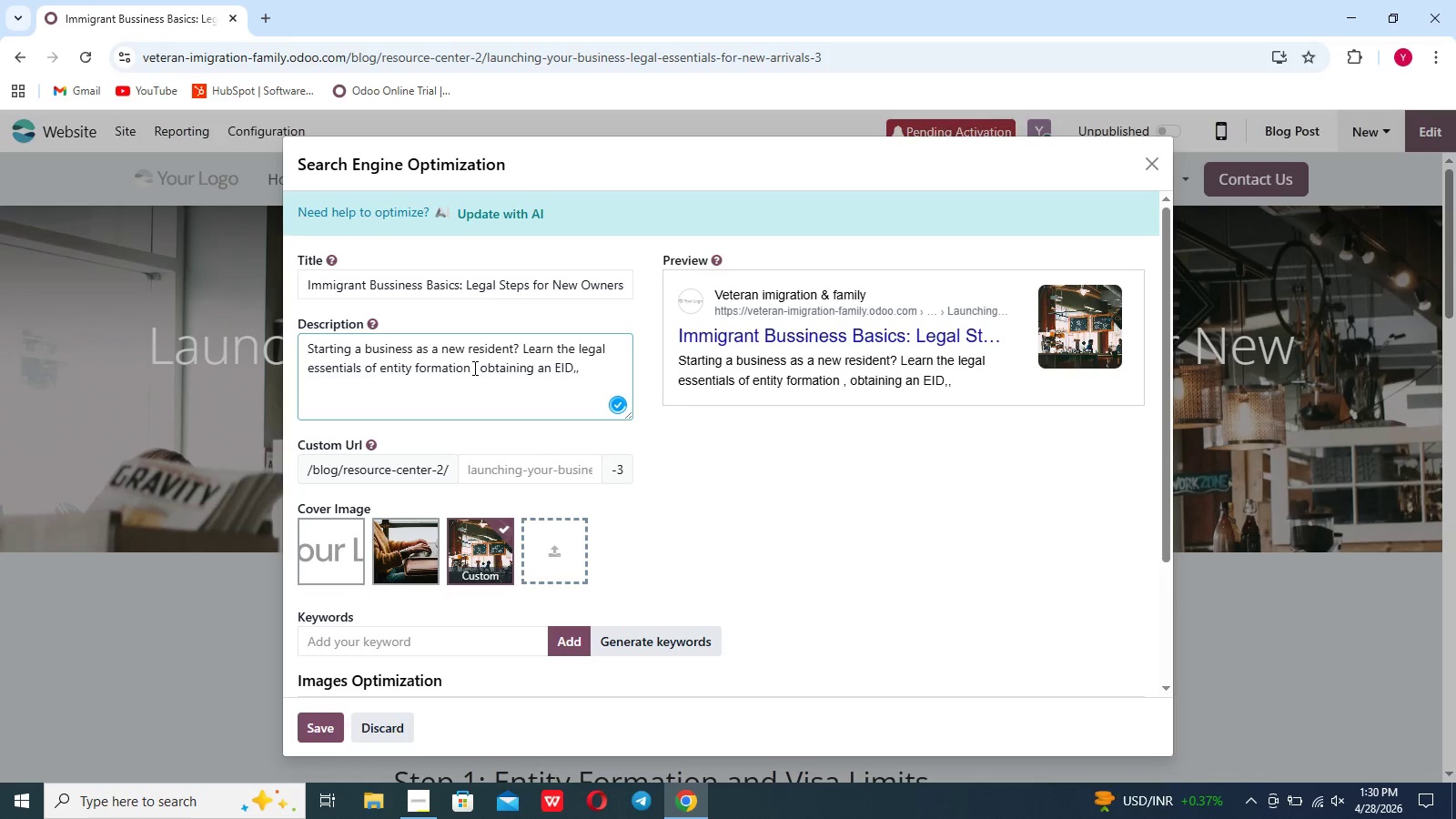 
key(Backspace)
 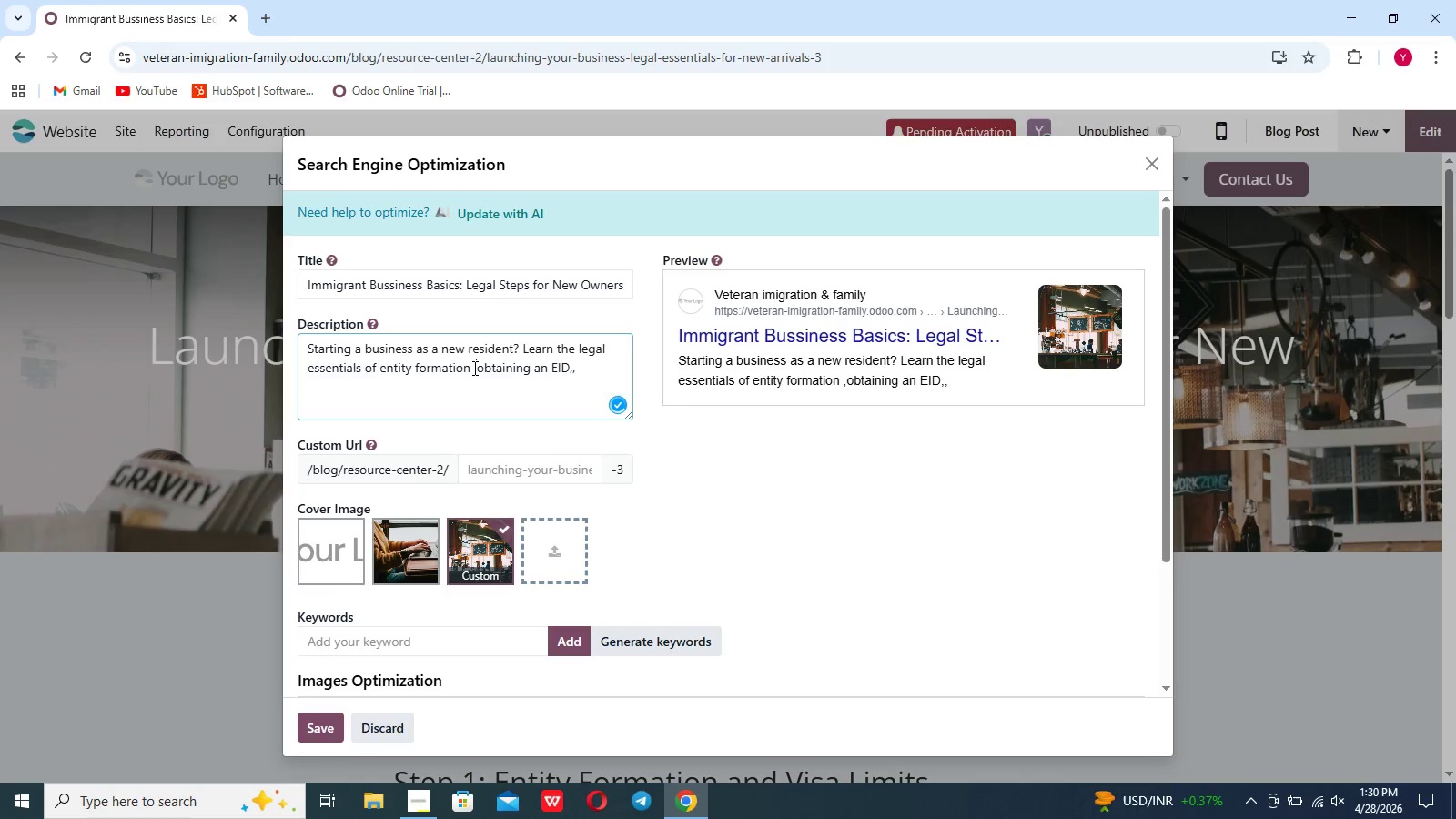 
hold_key(key=ArrowRight, duration=0.89)
 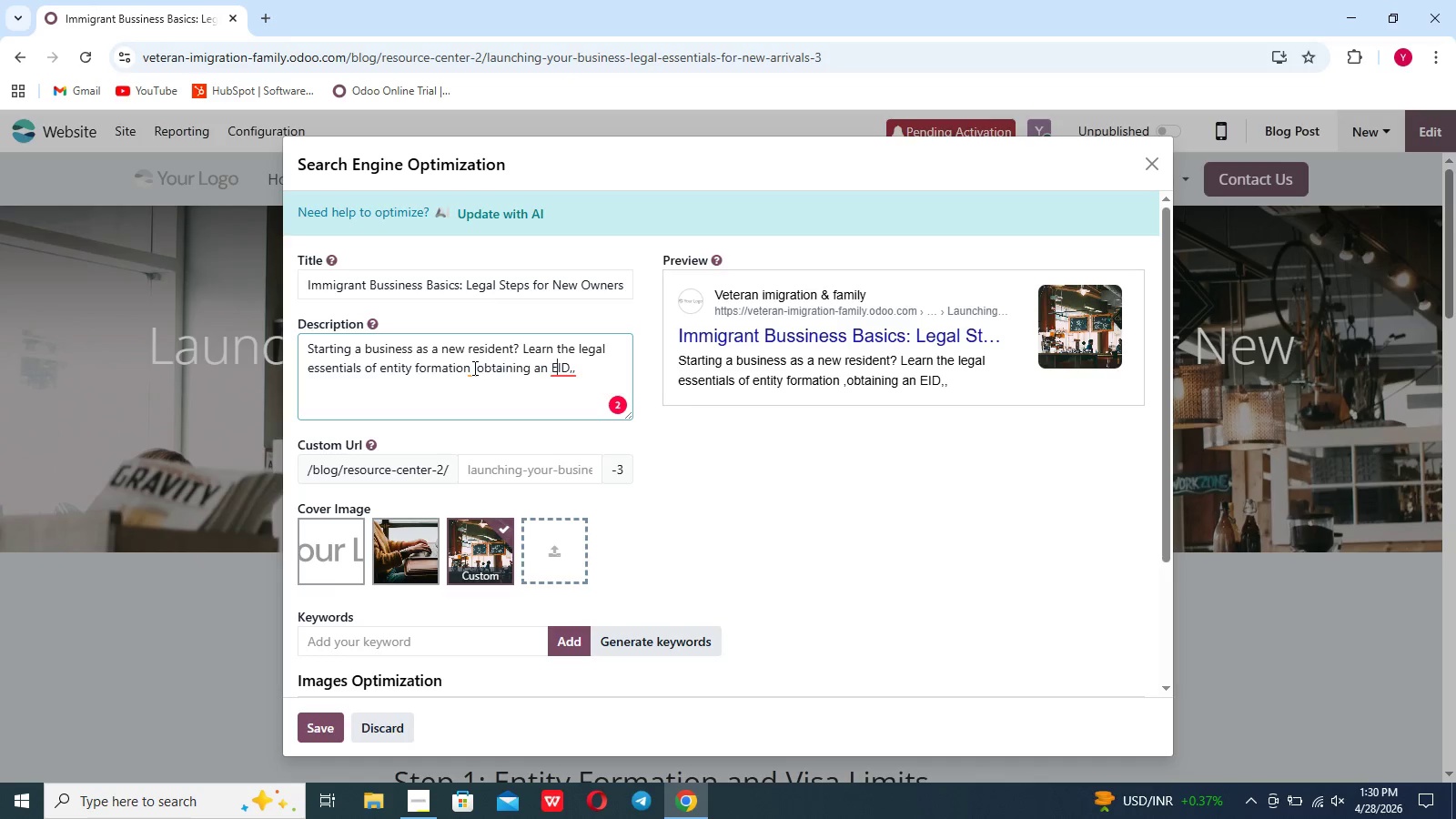 
key(ArrowRight)
 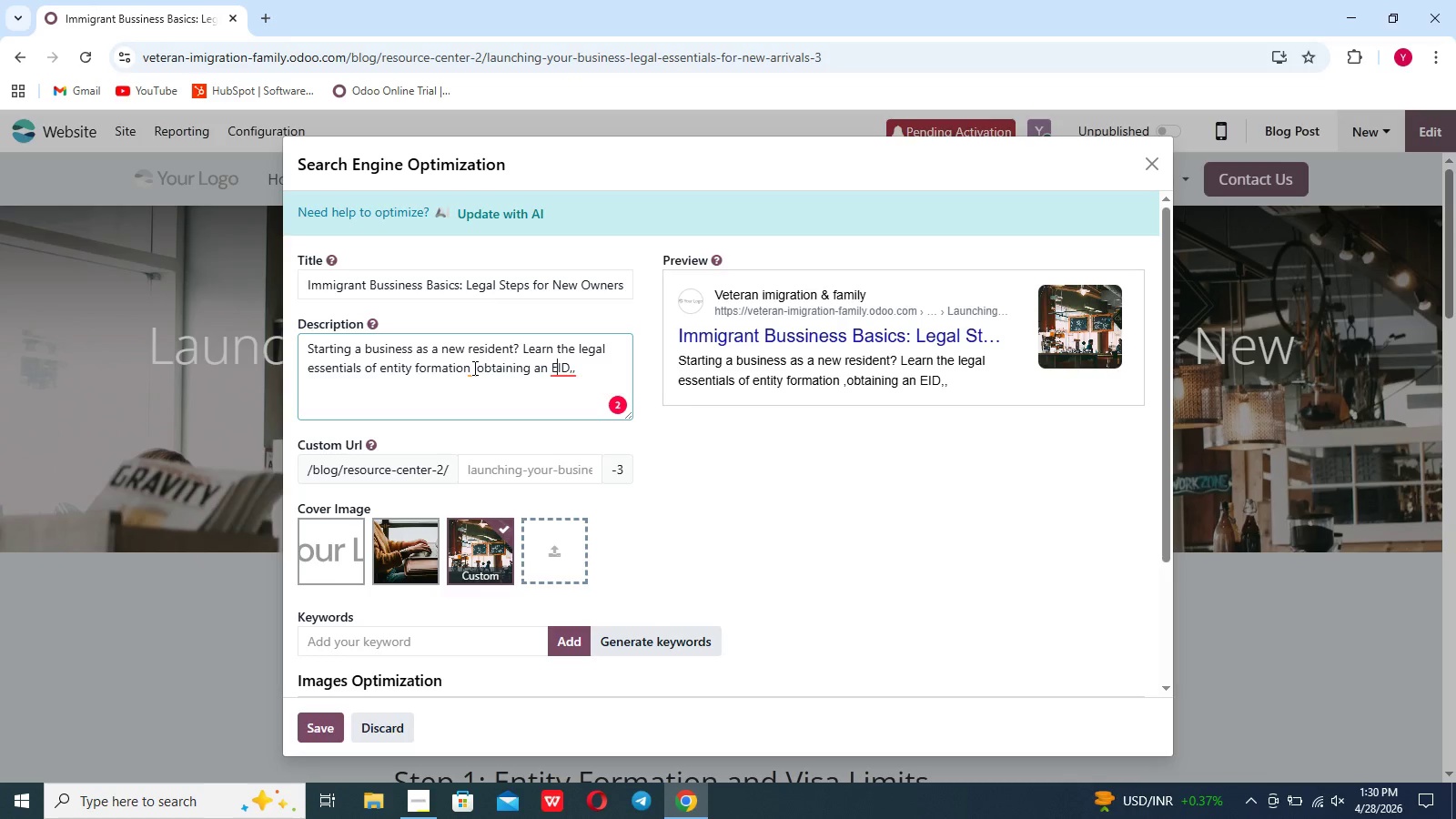 
key(ArrowRight)
 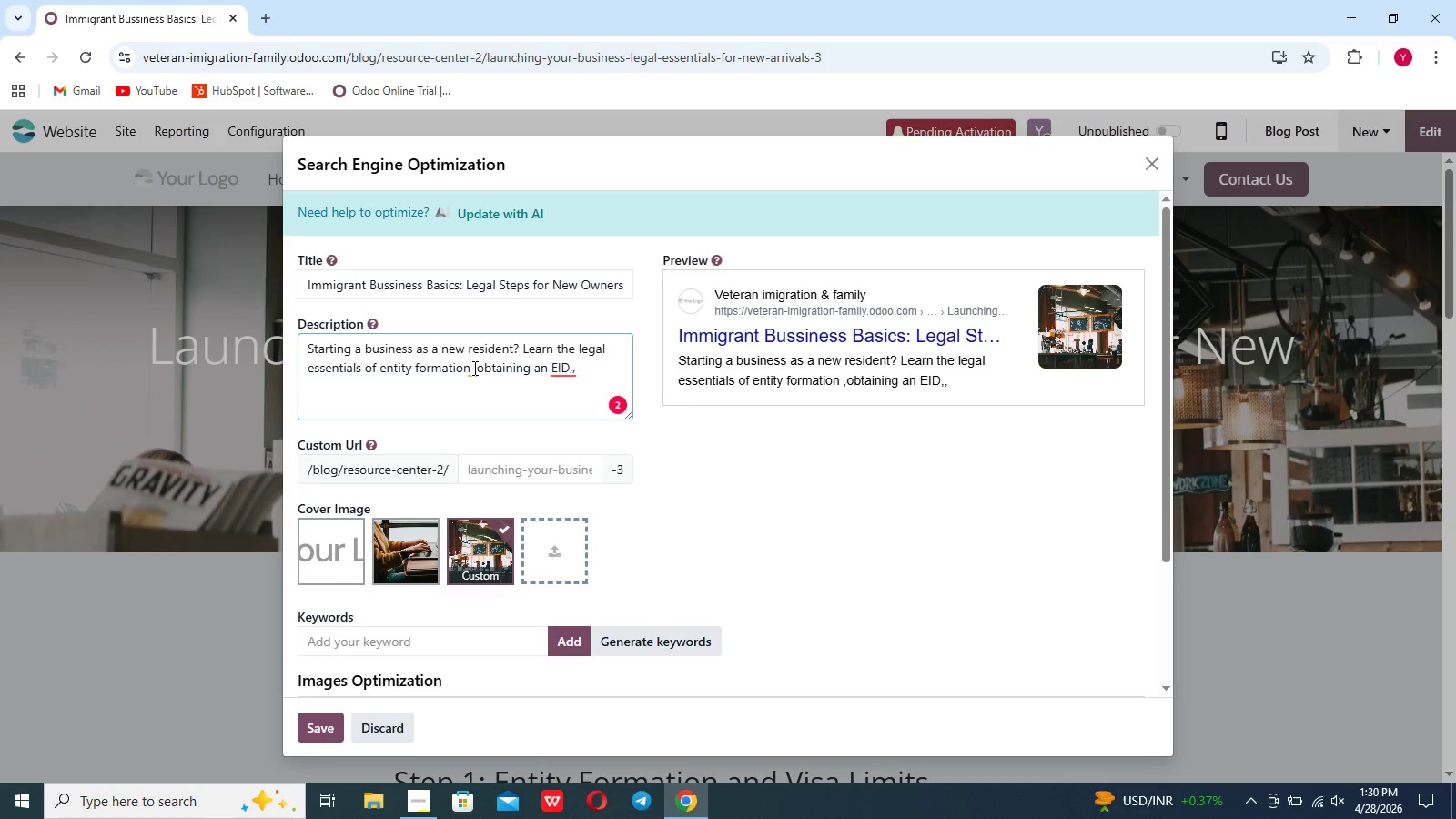 
key(ArrowRight)
 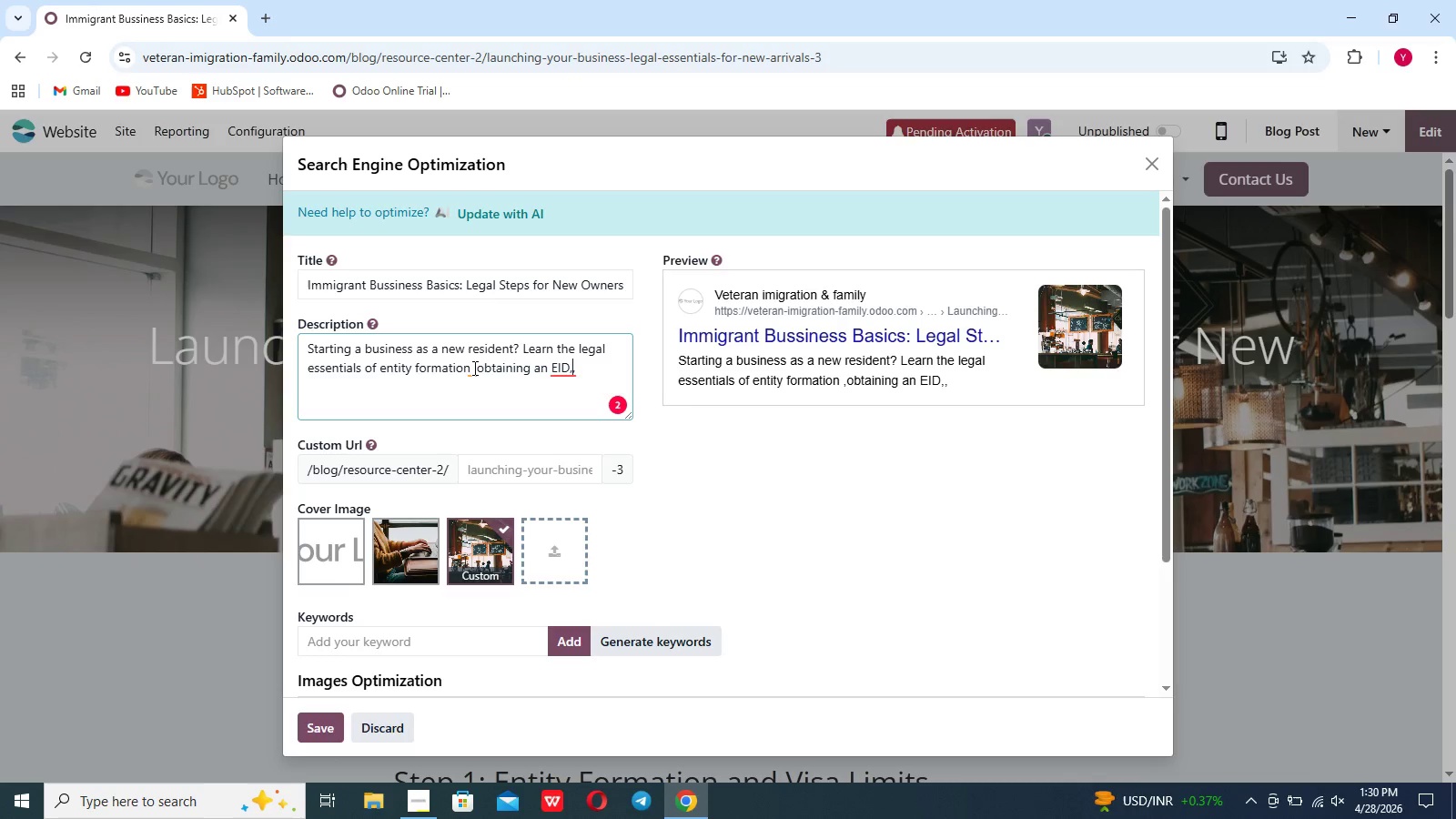 
key(ArrowRight)
 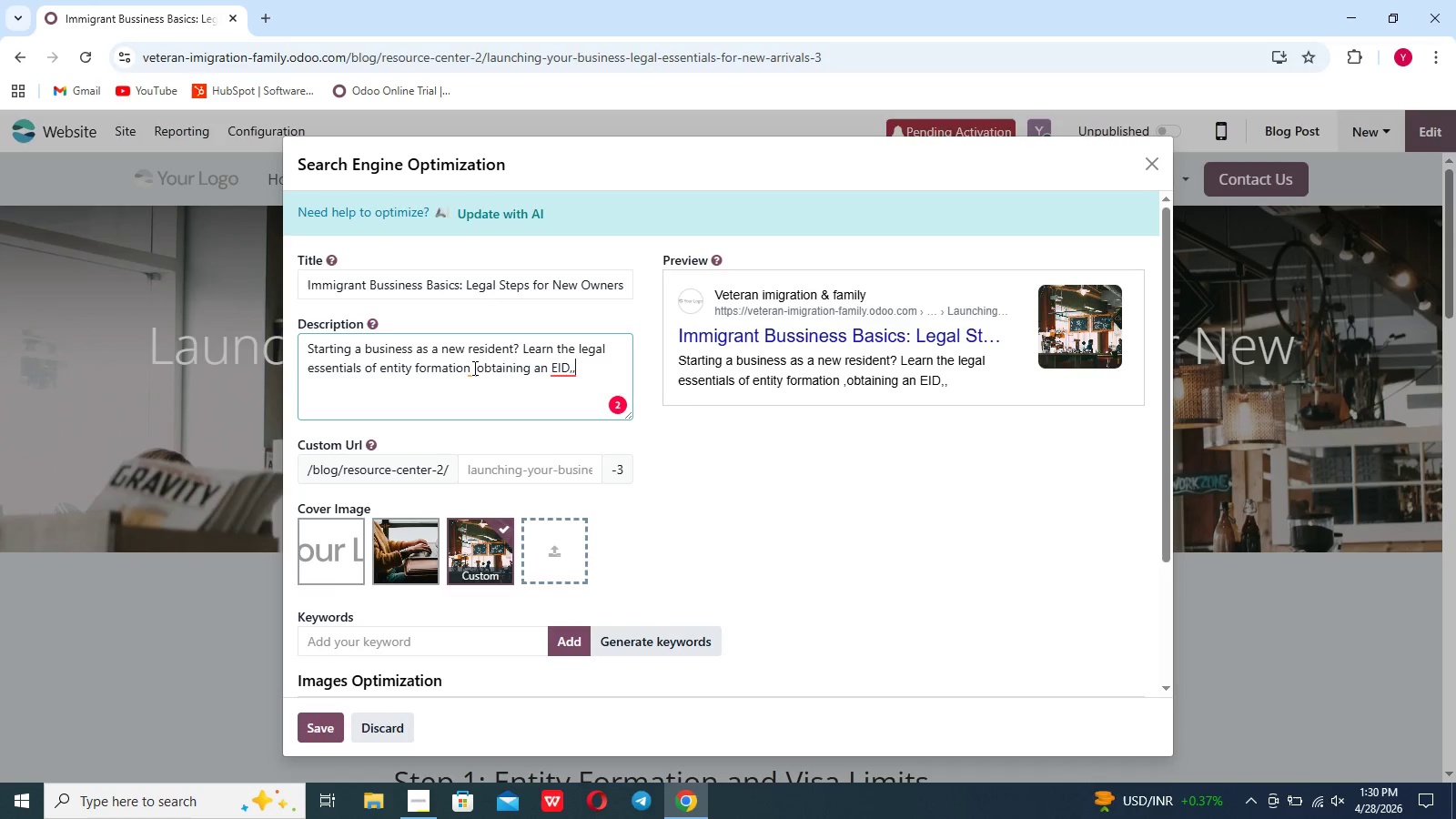 
key(ArrowRight)
 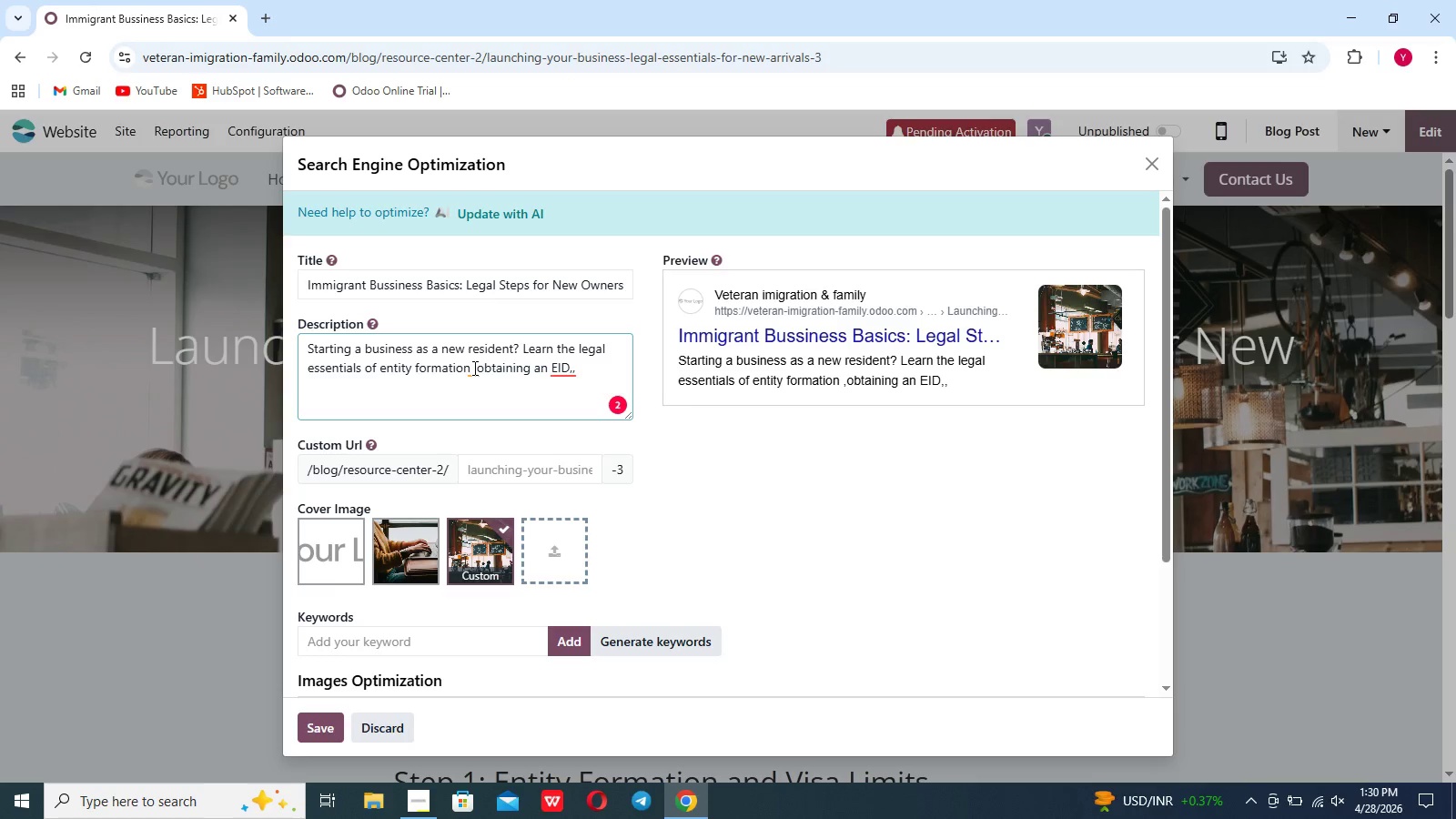 
key(Enter)
 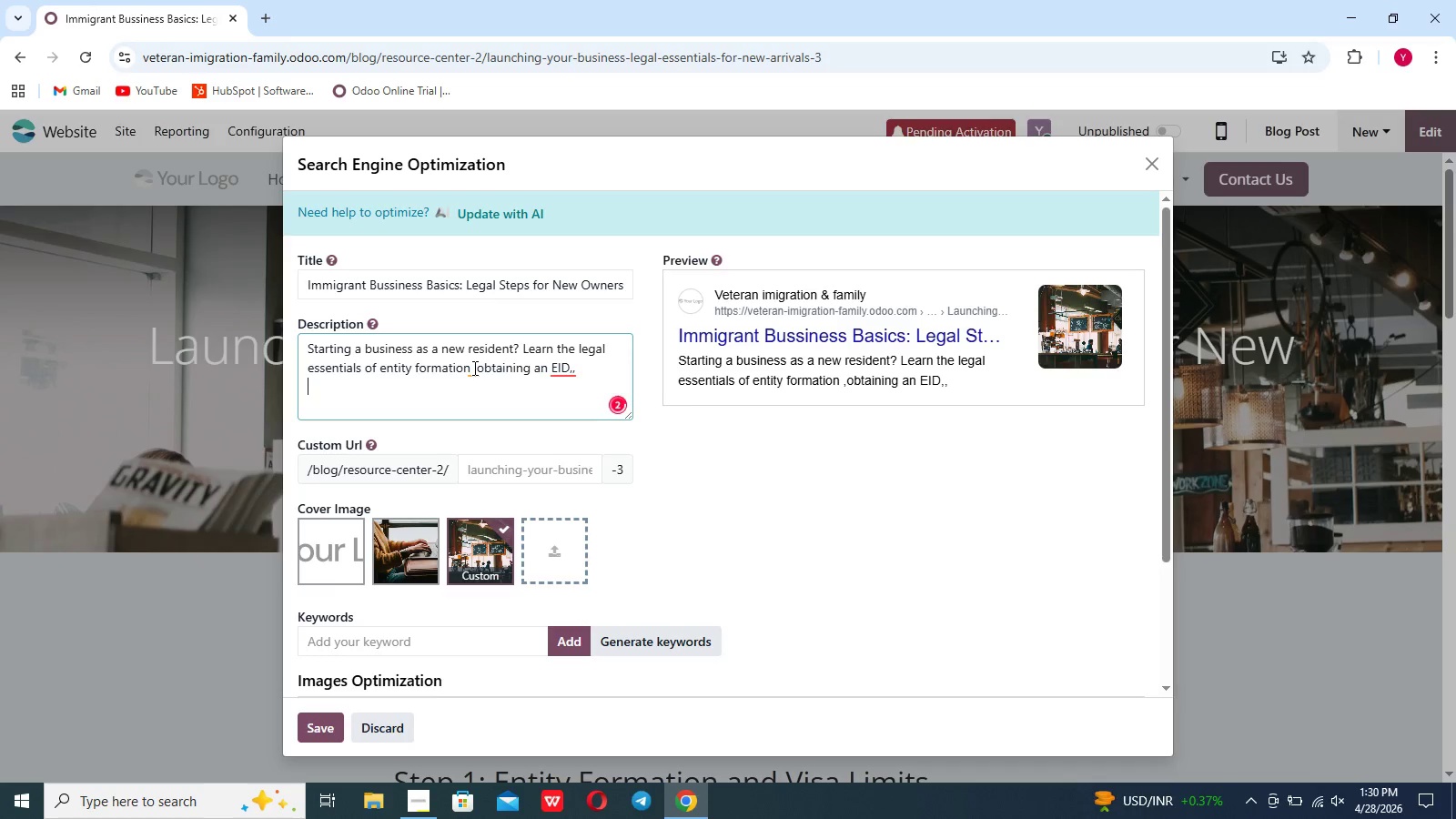 
key(Enter)
 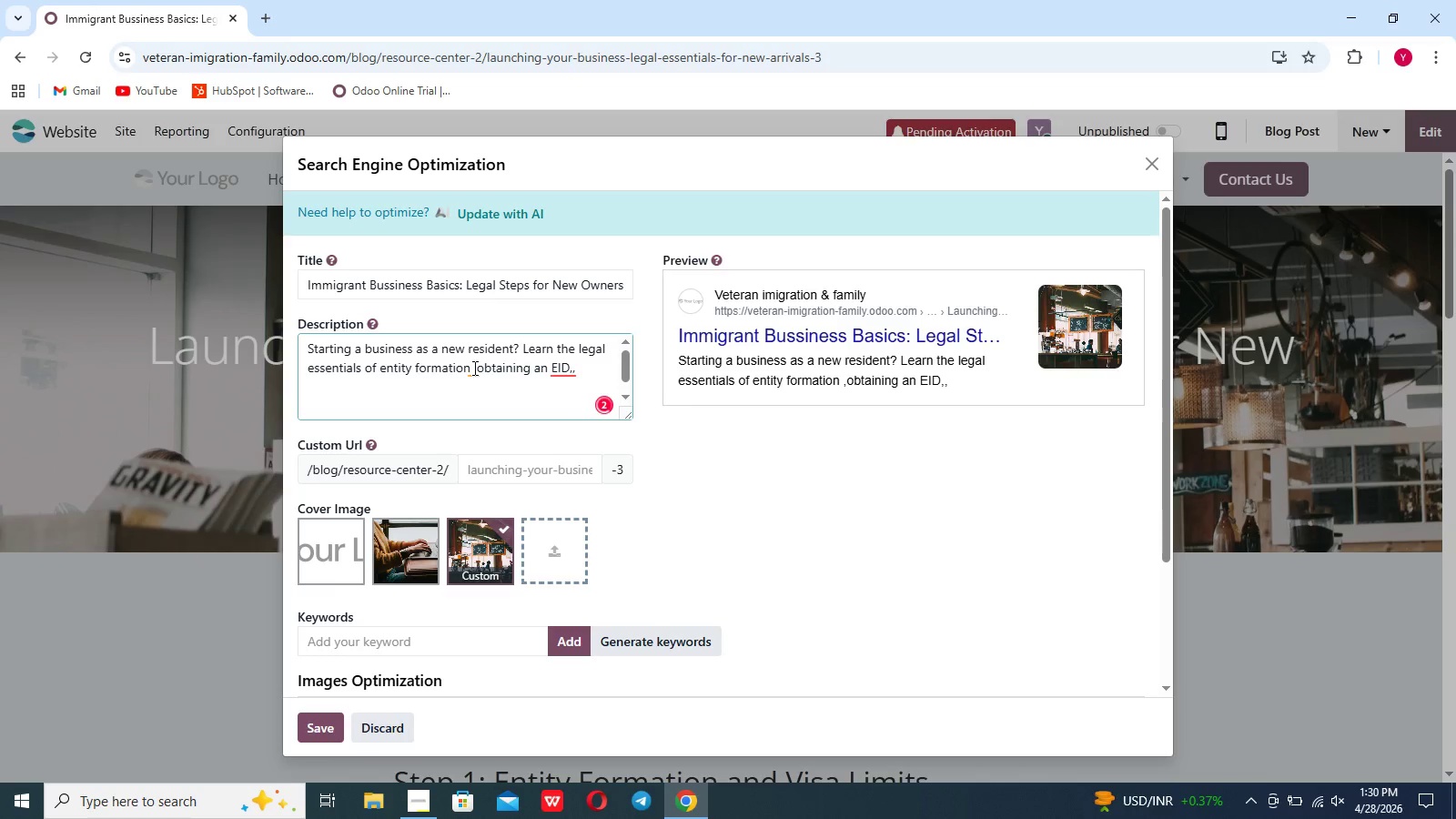 
key(Backspace)
key(Backspace)
key(Backspace)
key(Backspace)
key(Backspace)
key(Backspace)
key(Backspace)
type(EIN, and maintaining local compliances local compliance to protect your sa)
key(Backspace)
type(tatus)
 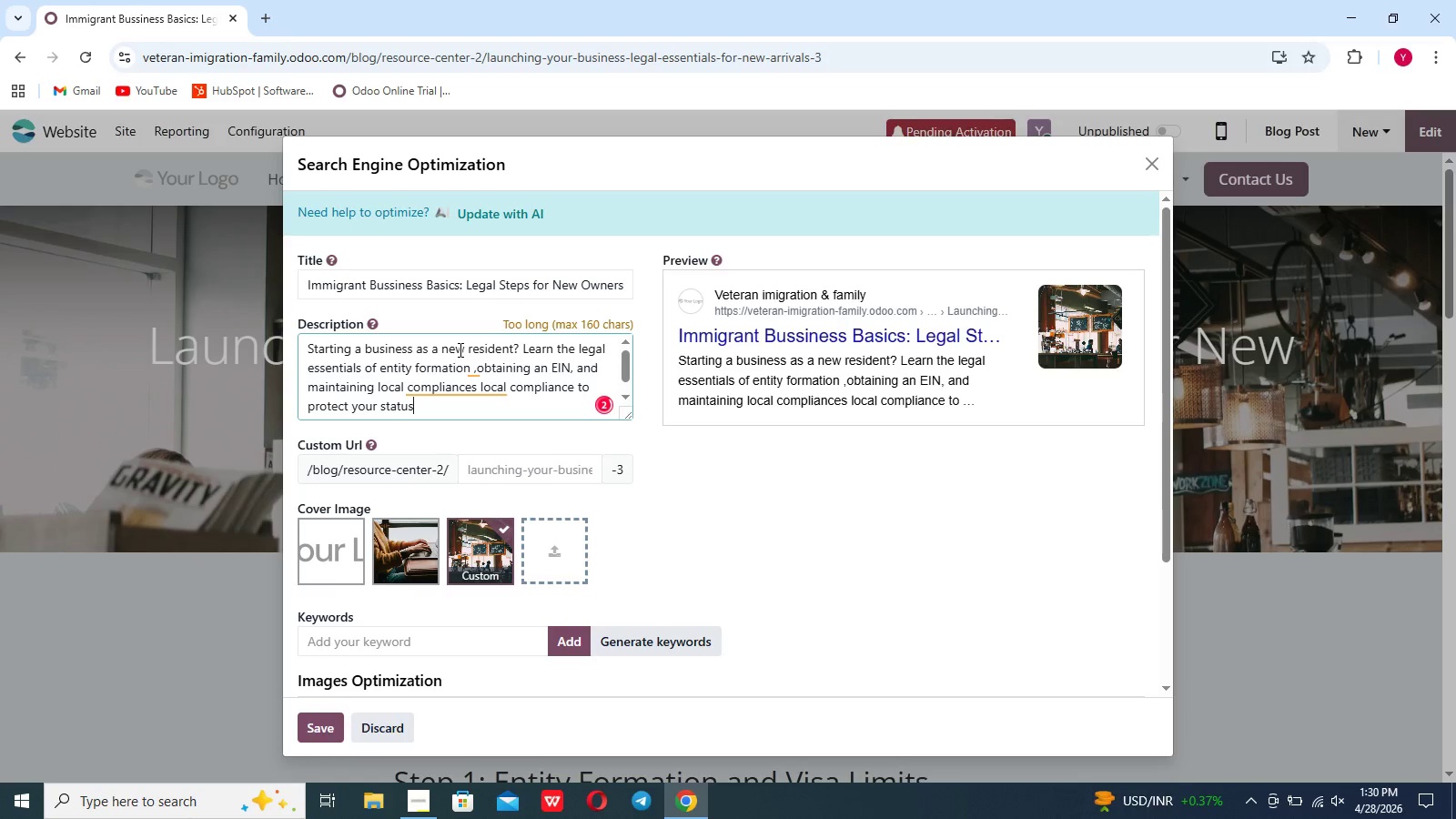 
left_click([459, 391])
 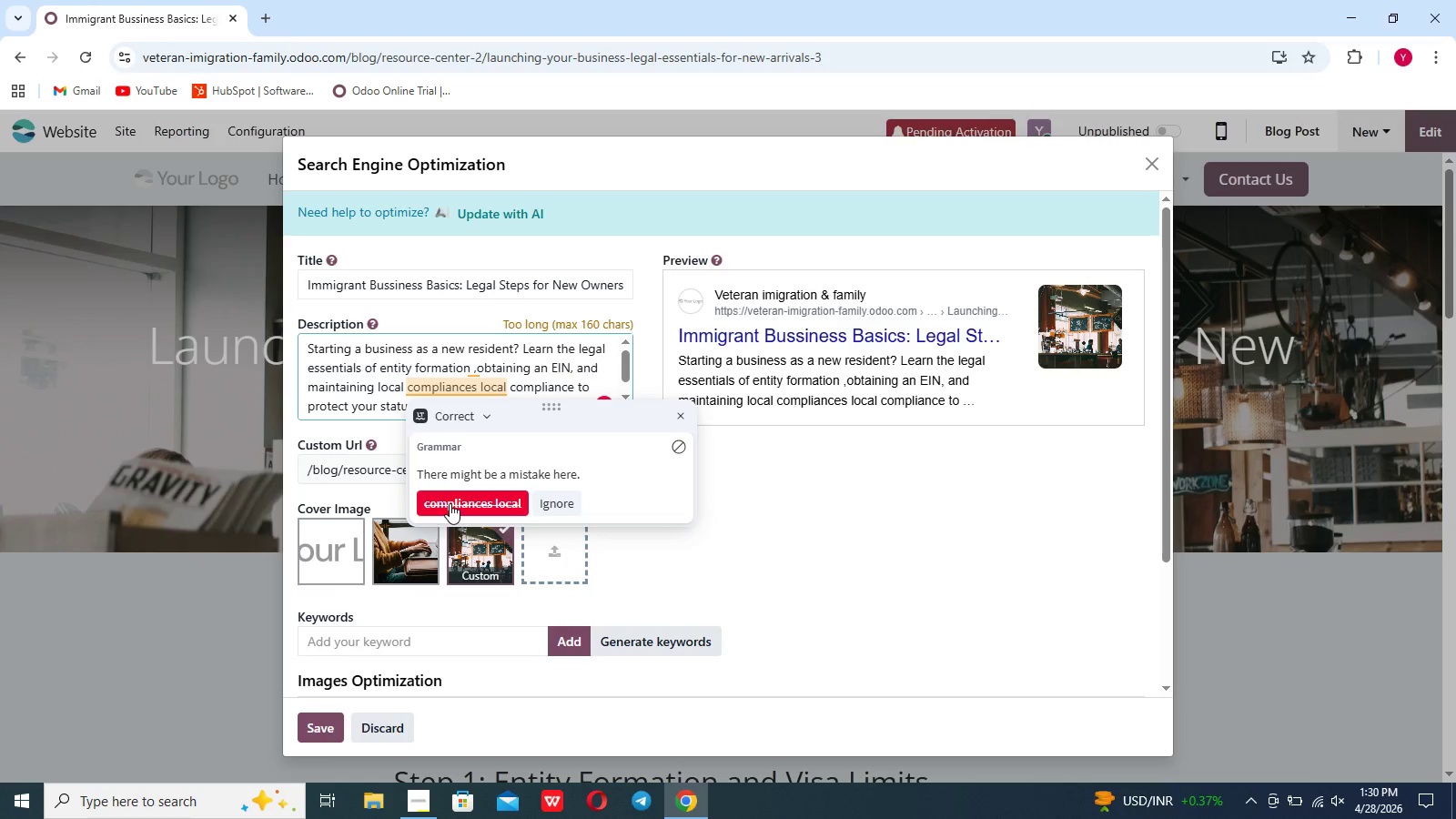 
left_click([450, 503])
 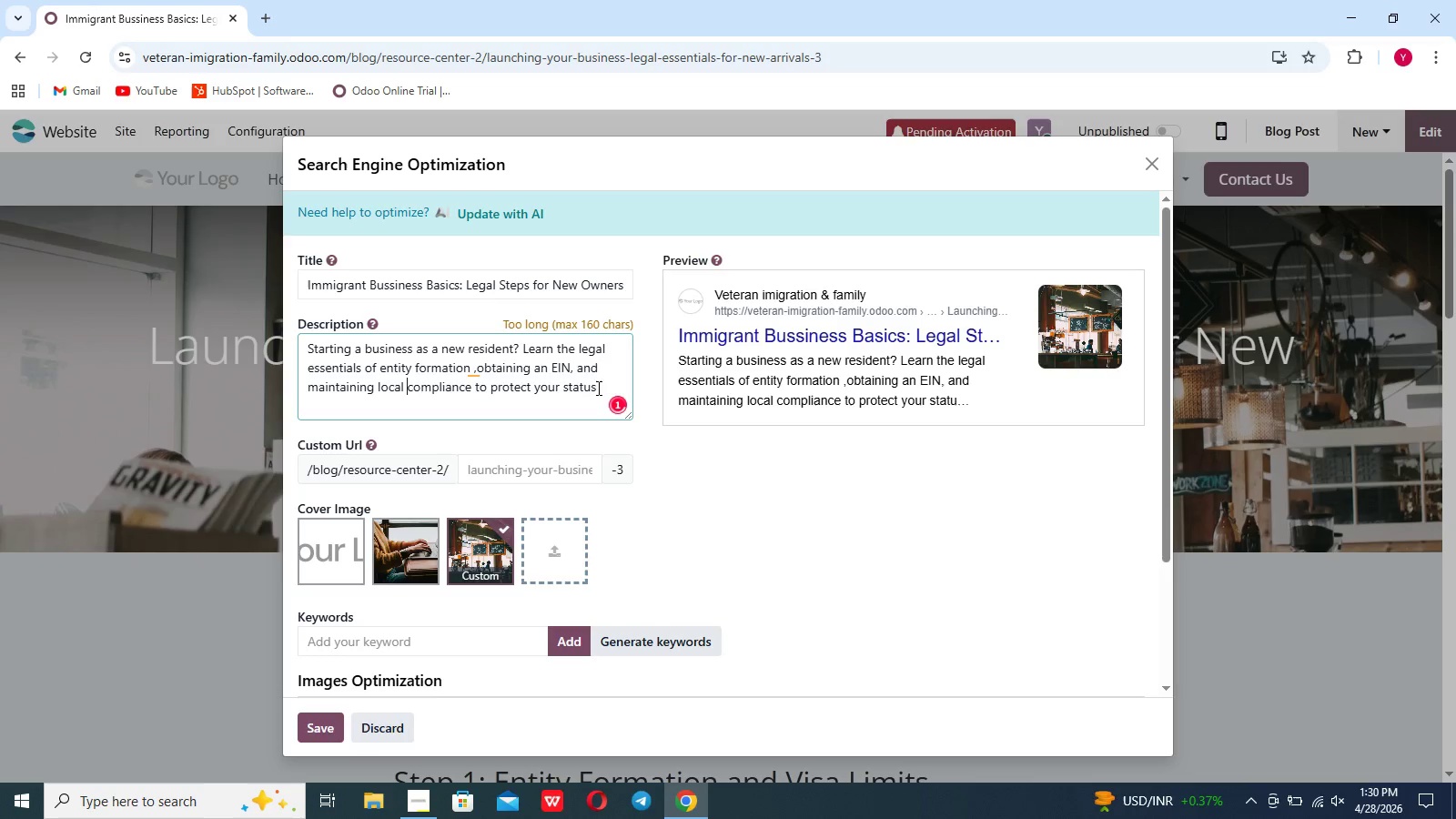 
left_click([598, 388])
 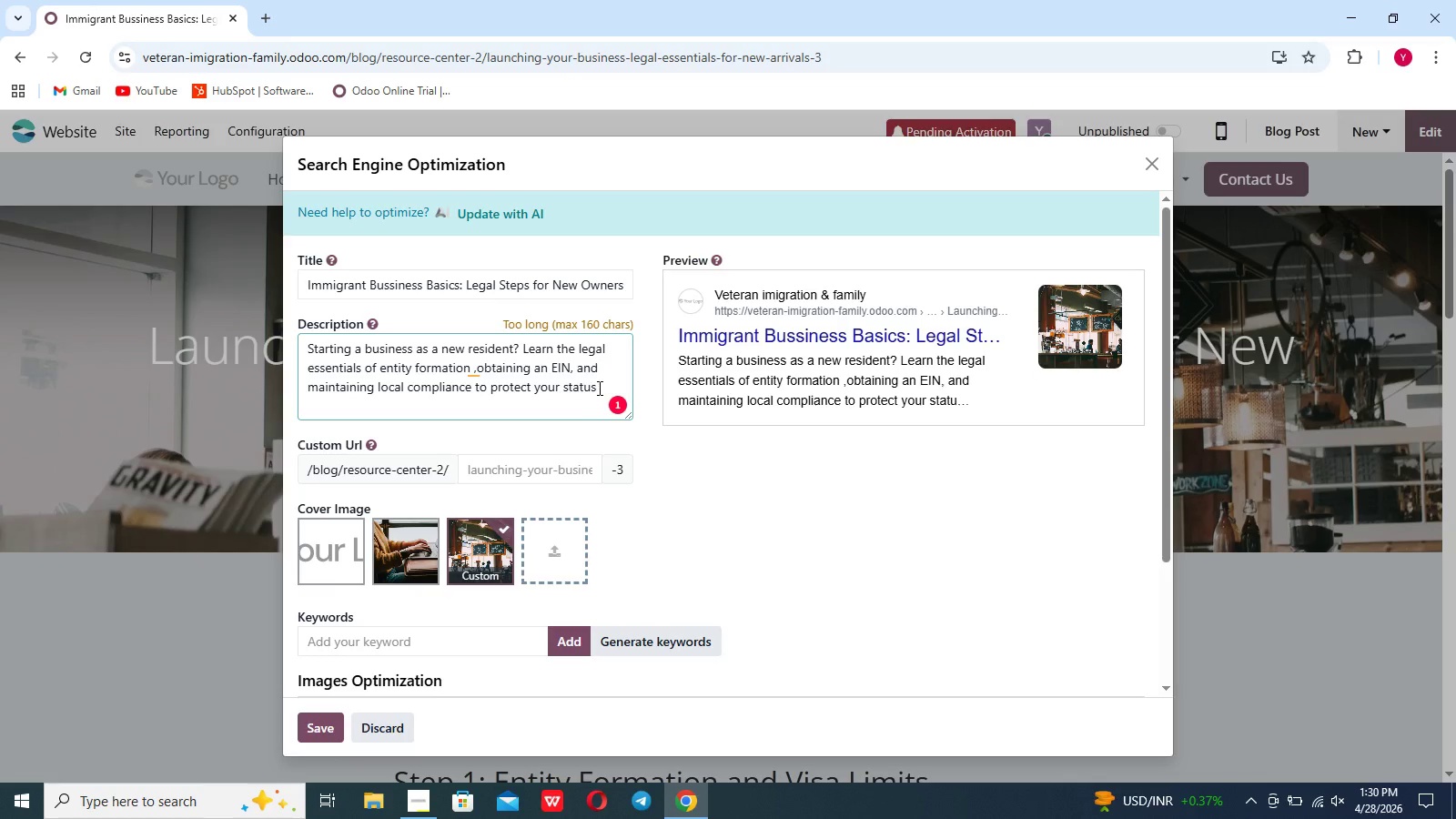 
wait(5.31)
 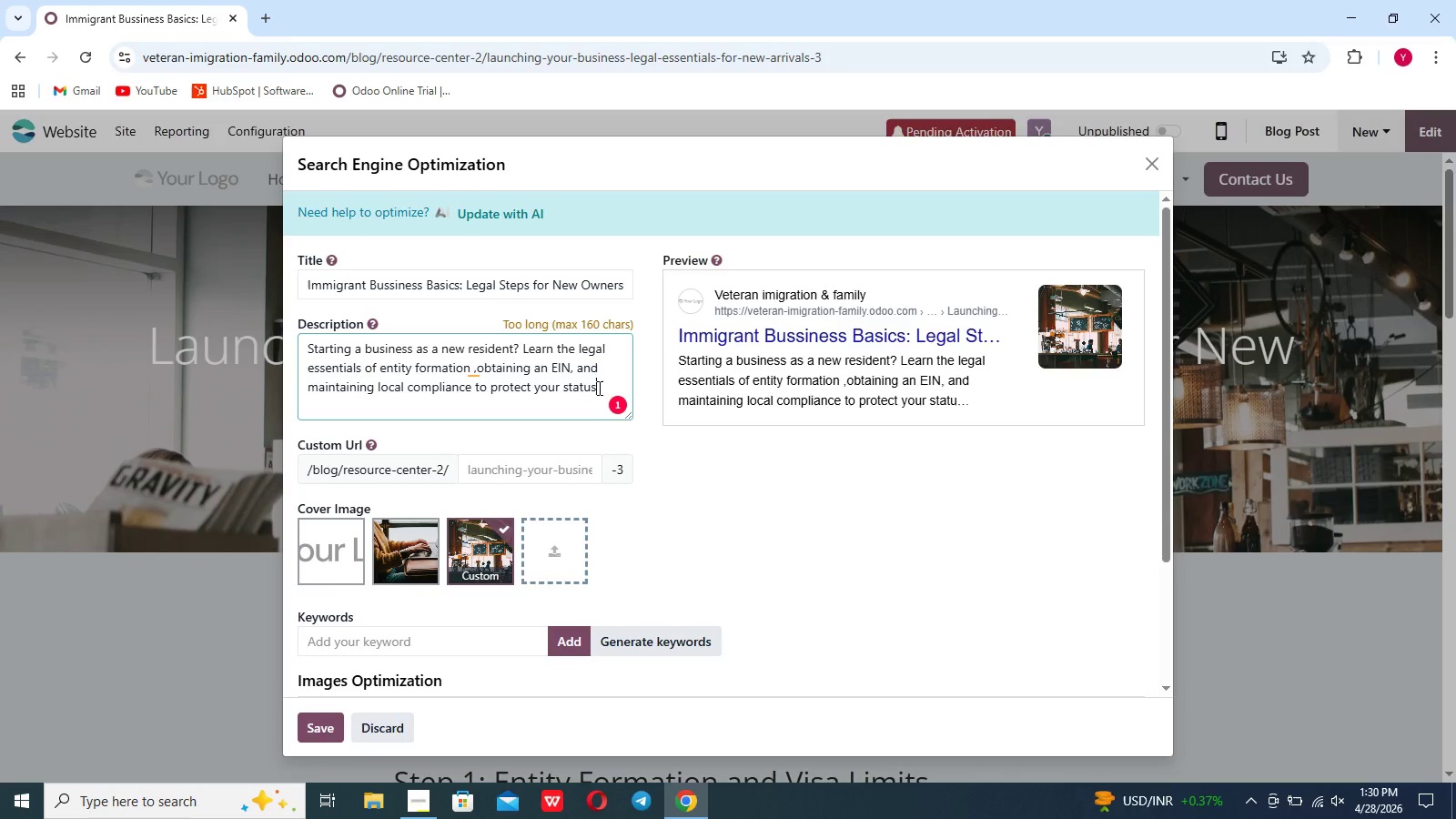 
key(Period)
 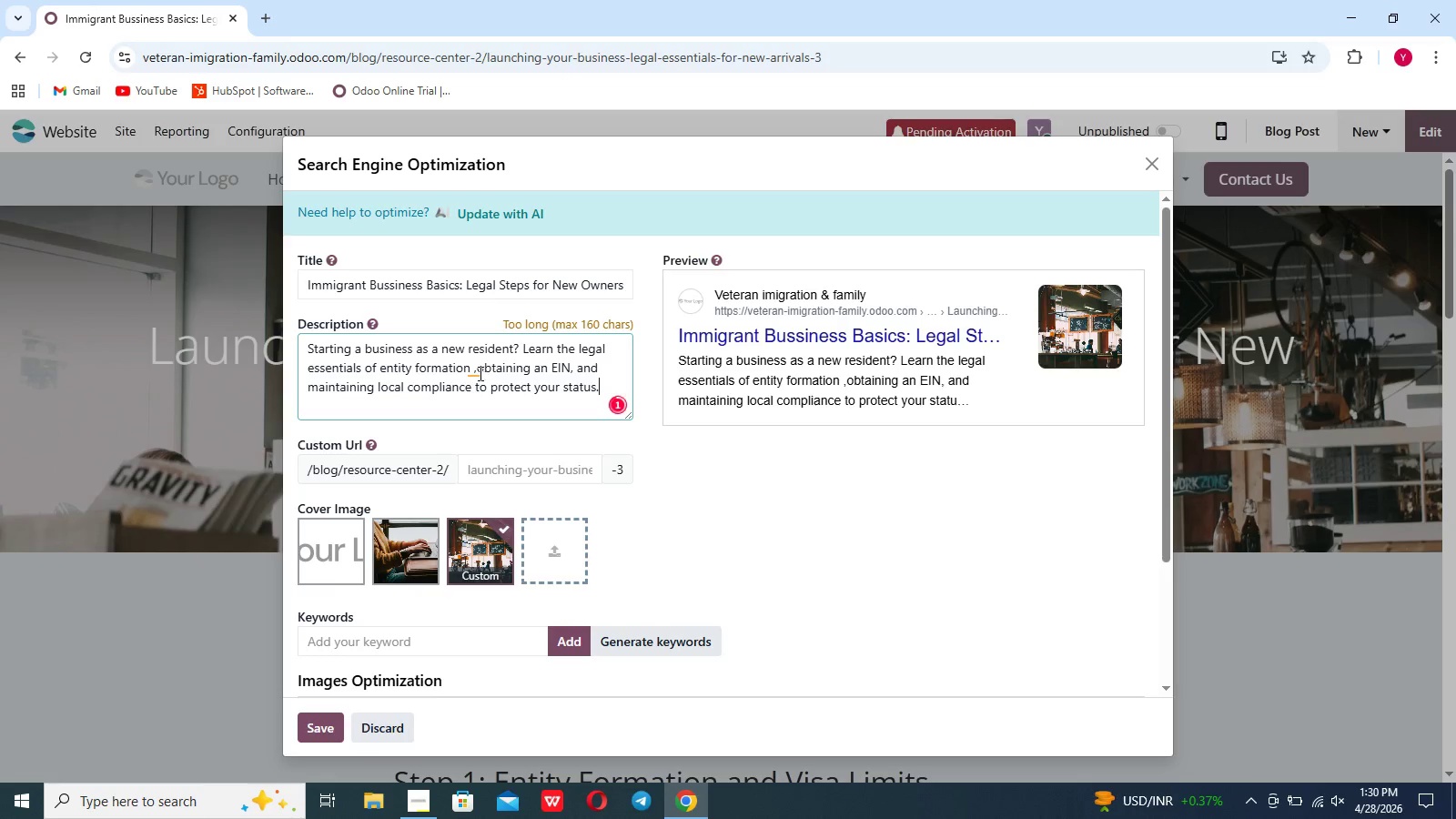 
left_click([475, 373])
 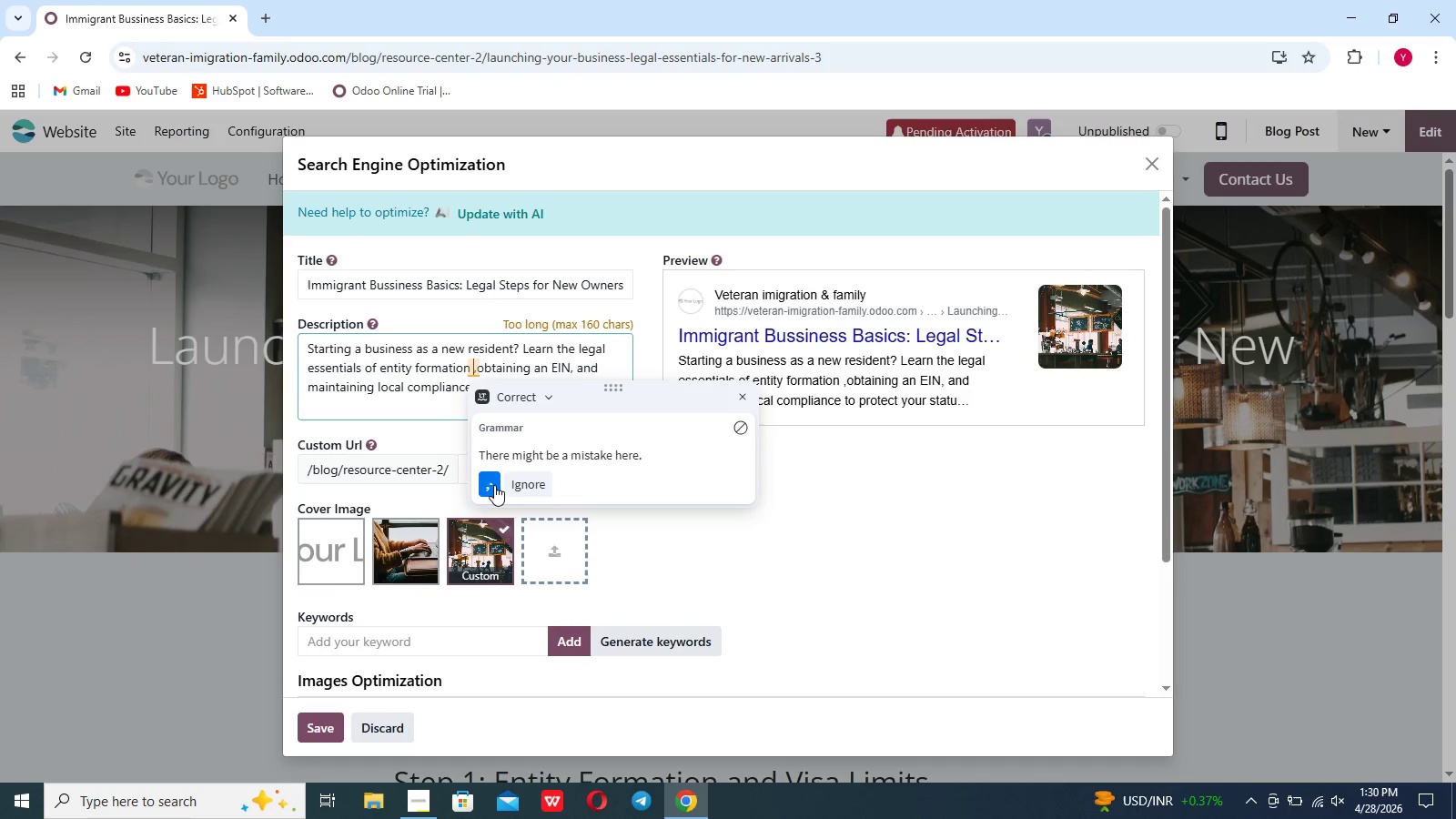 
left_click([487, 485])
 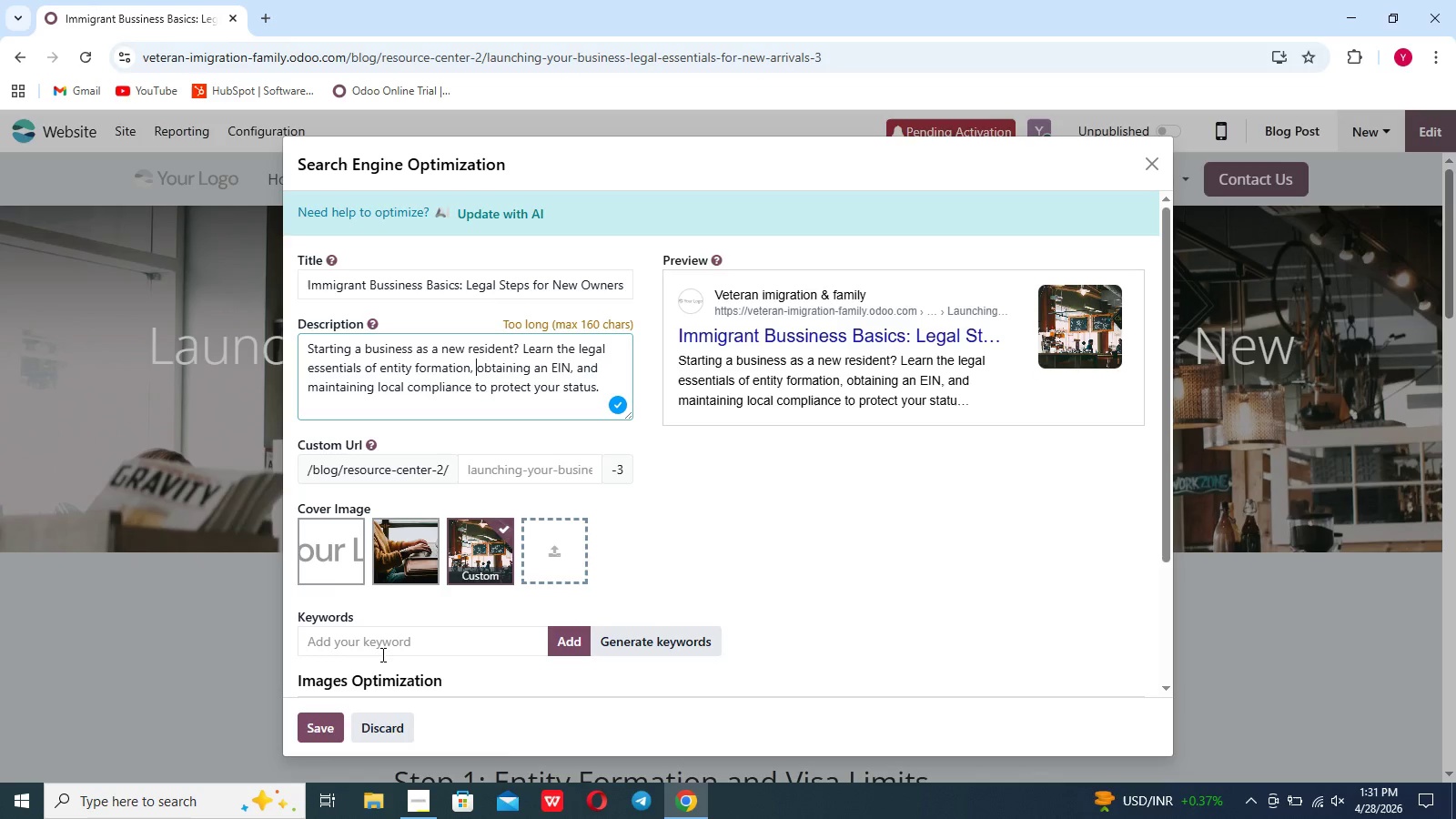 
left_click([381, 648])
 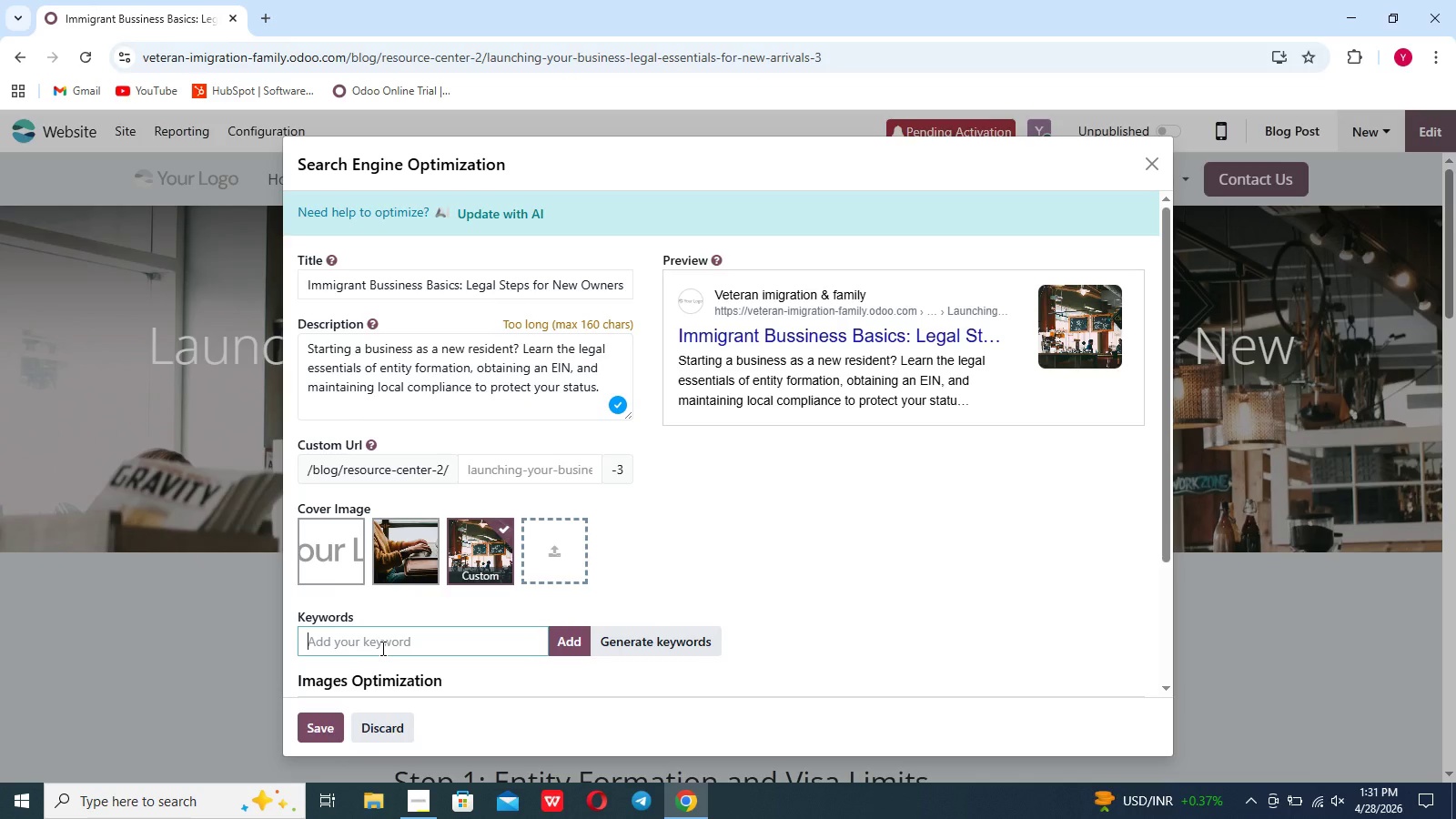 
hold_key(key=ShiftLeft, duration=0.52)
 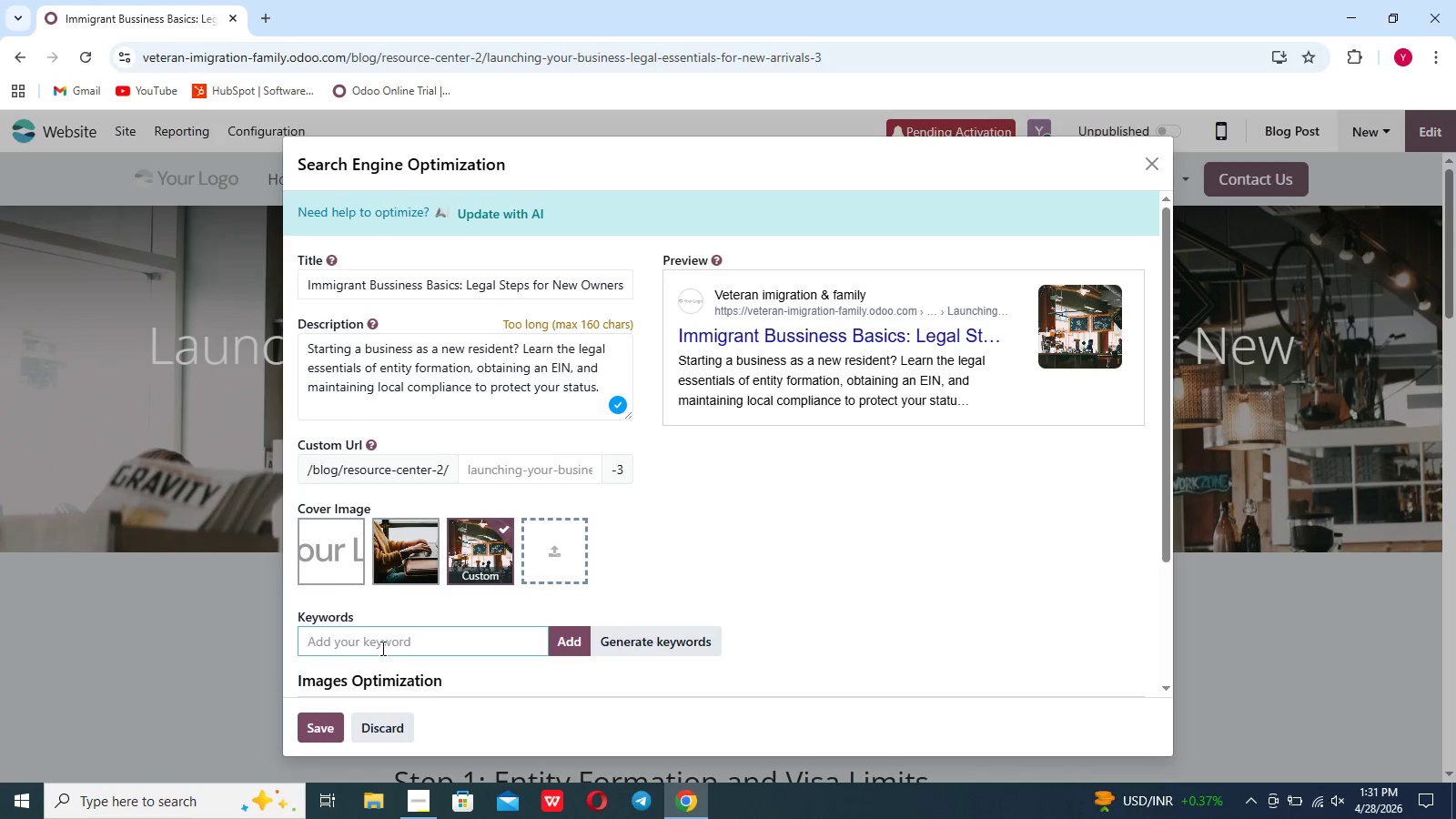 
type(immigrant bussiness)
 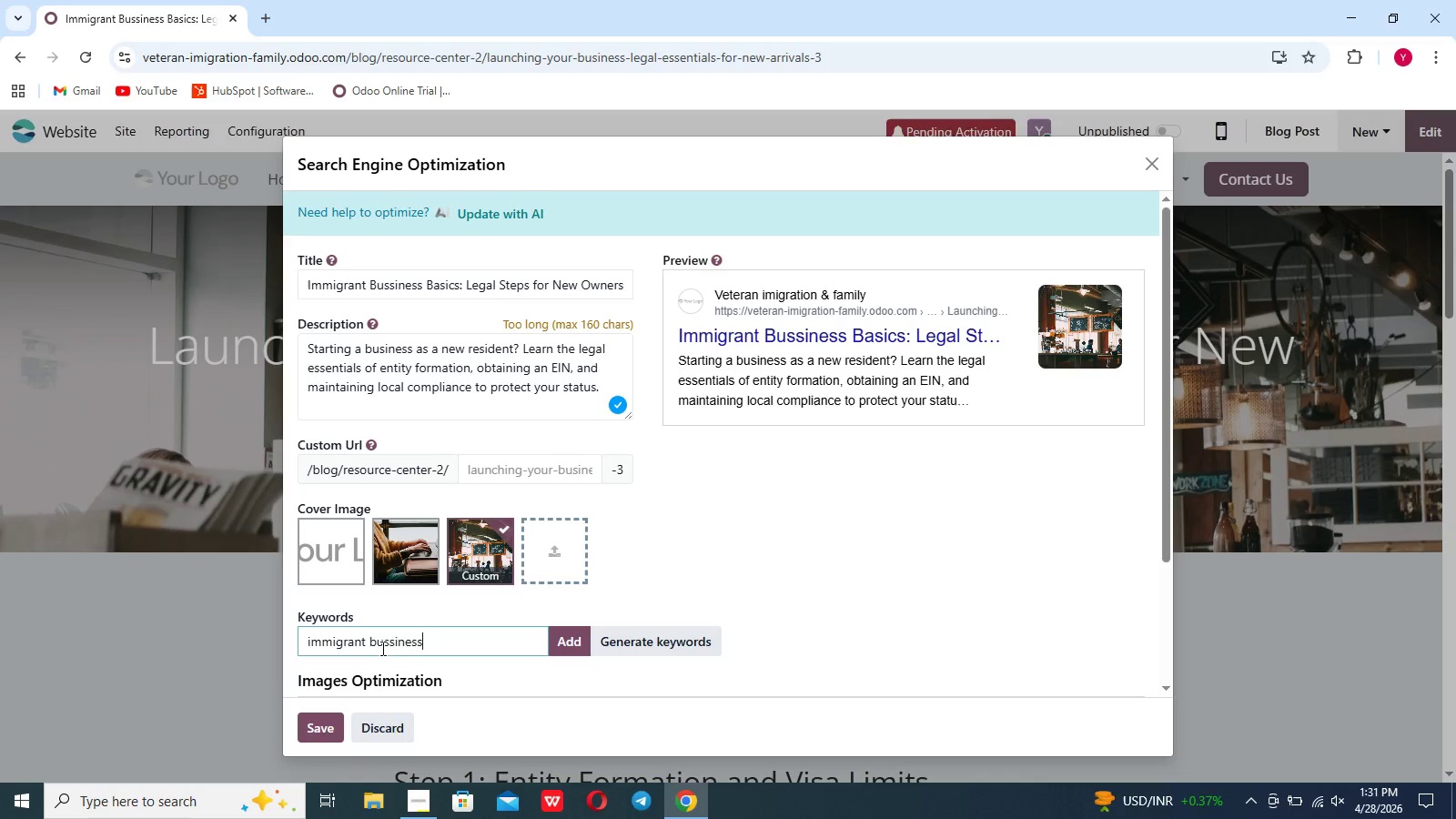 
key(ArrowLeft)
 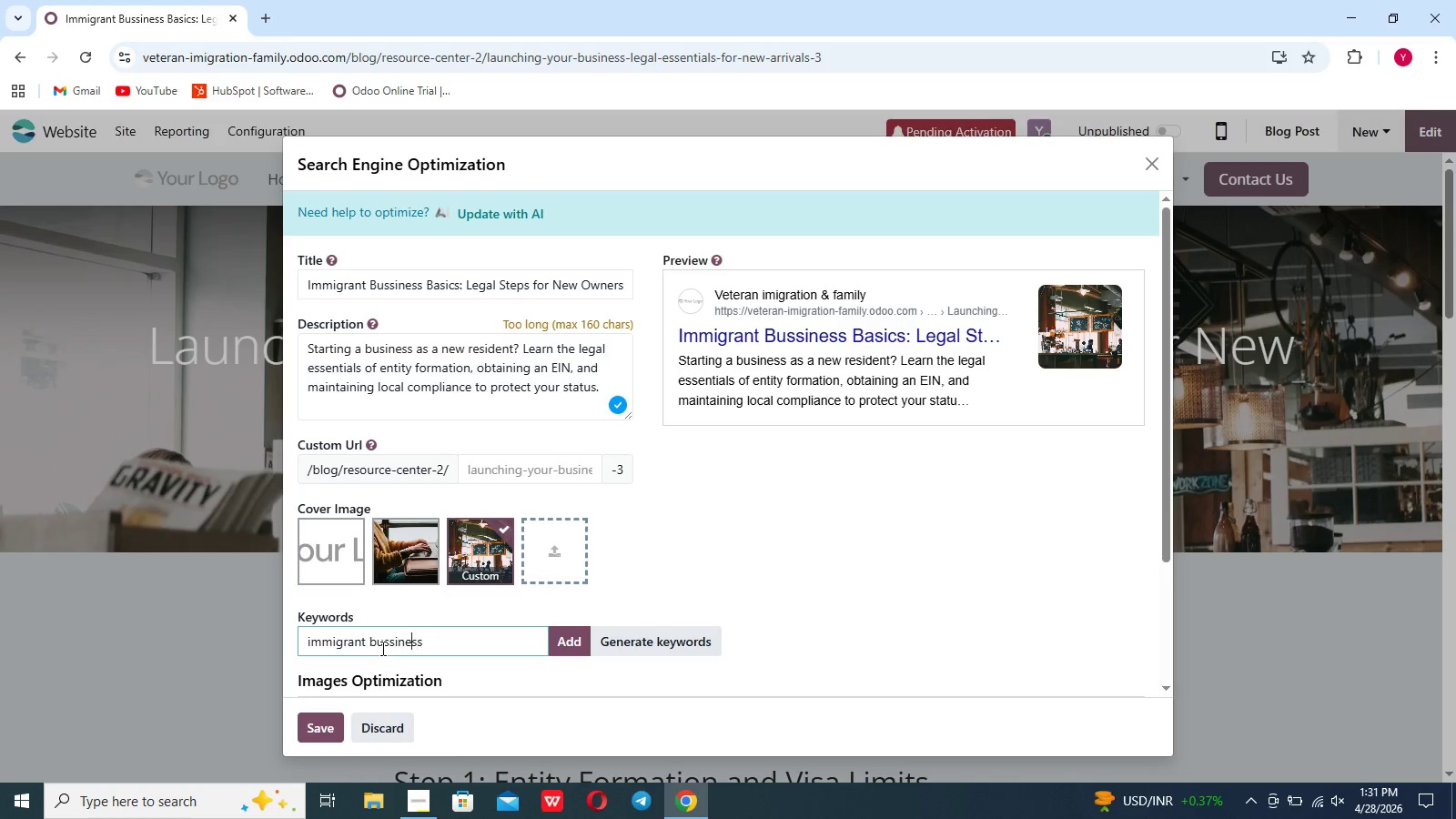 
key(ArrowLeft)
 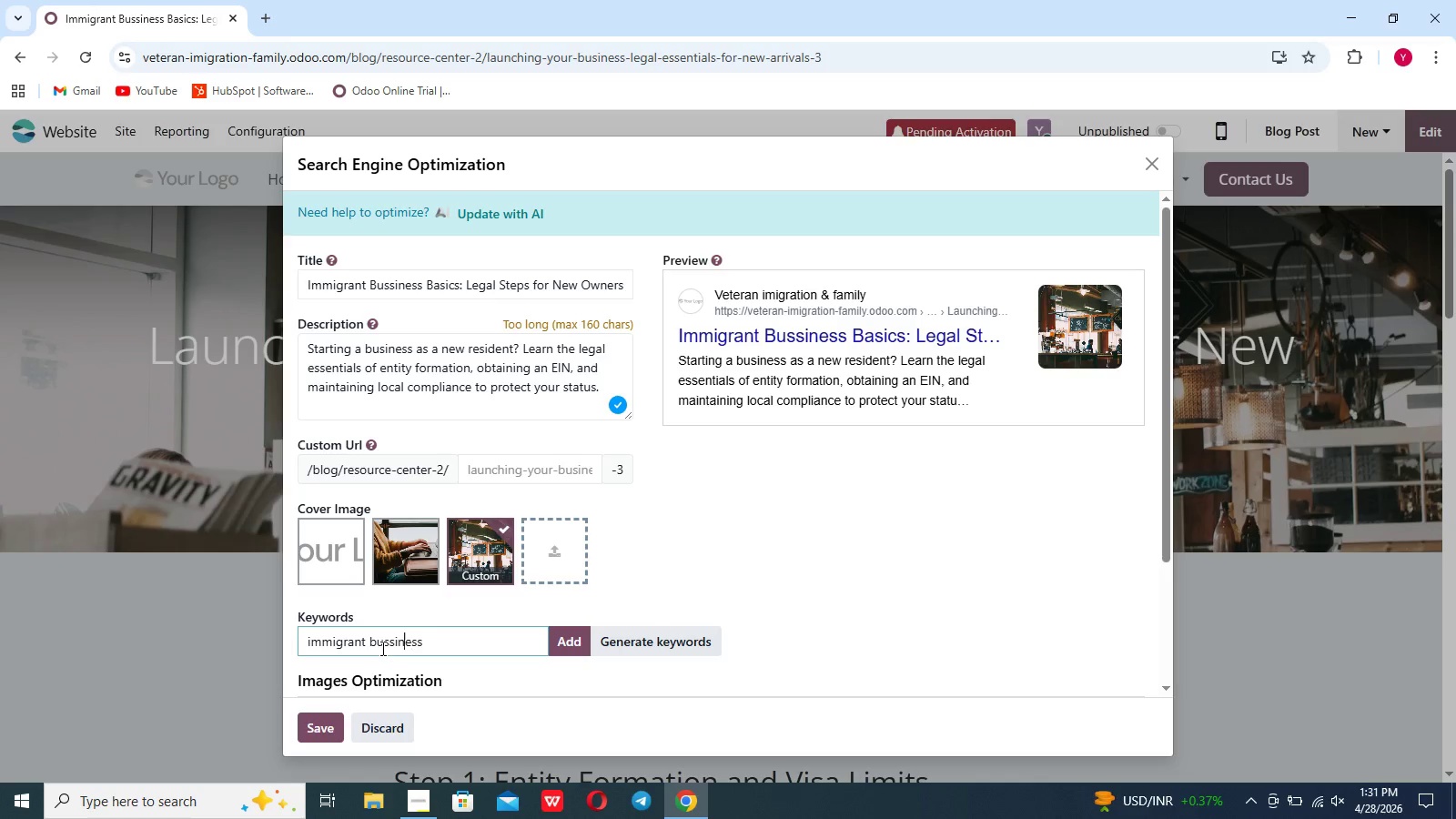 
key(ArrowLeft)
 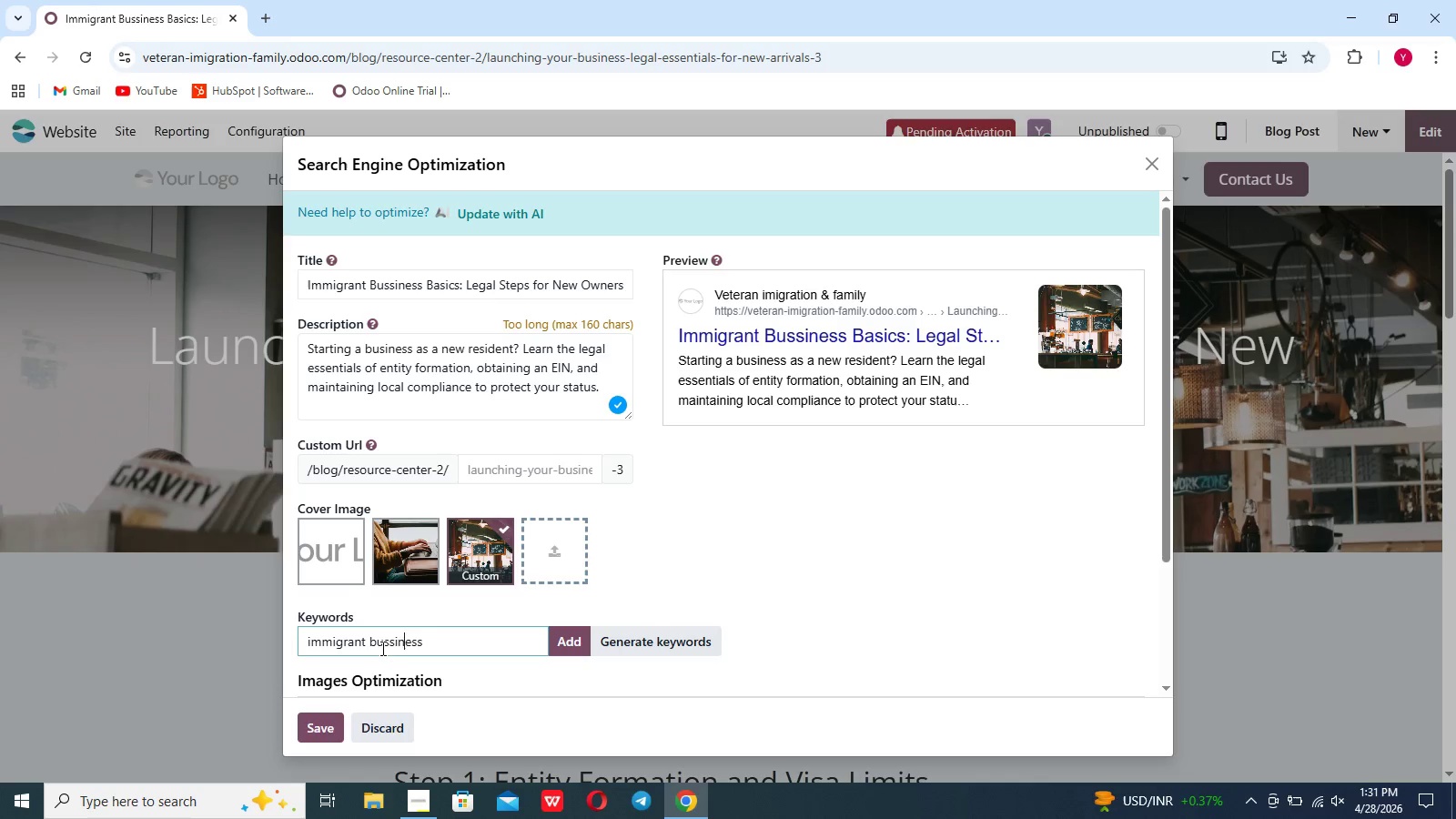 
key(ArrowLeft)
 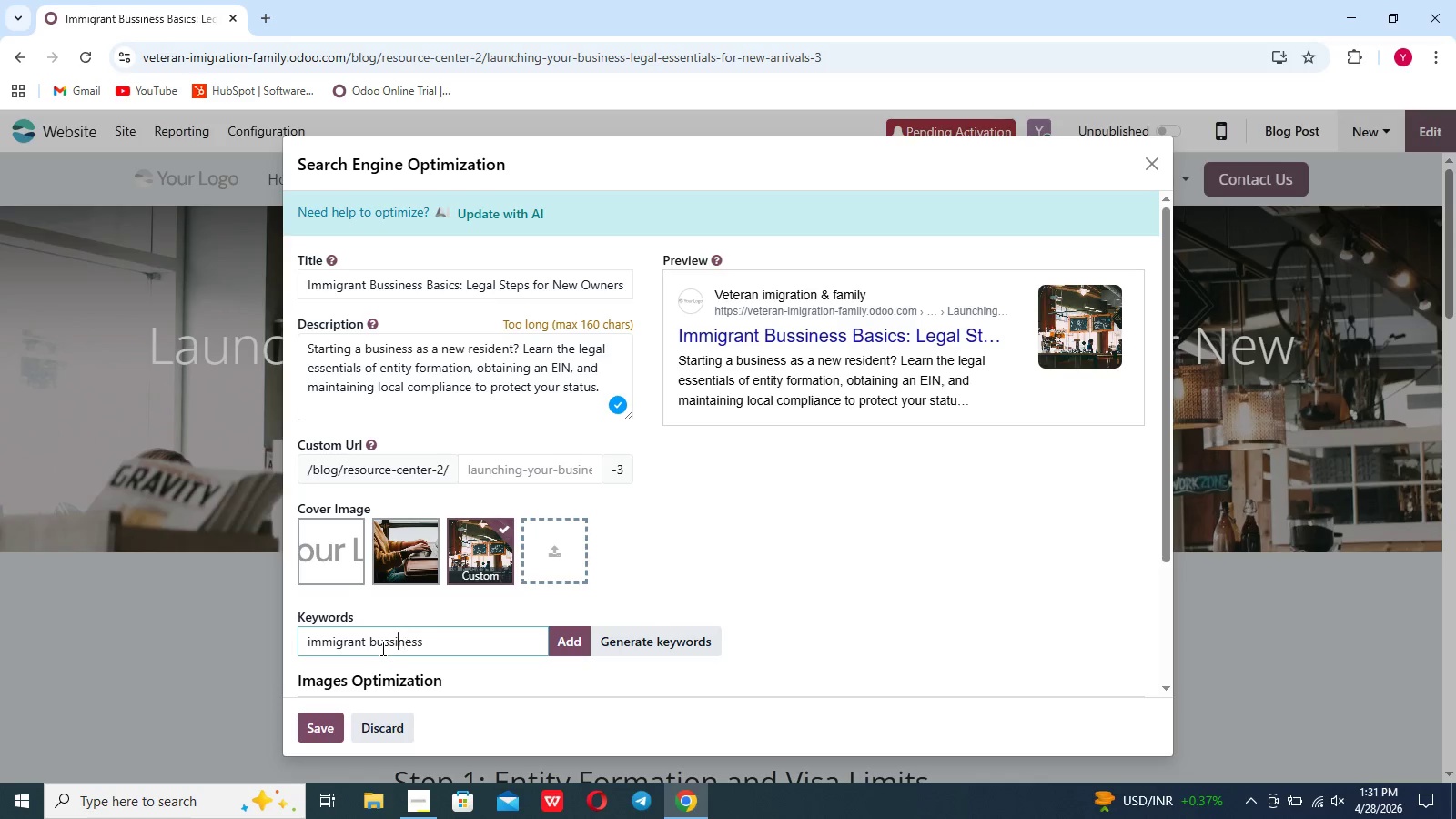 
key(ArrowLeft)
 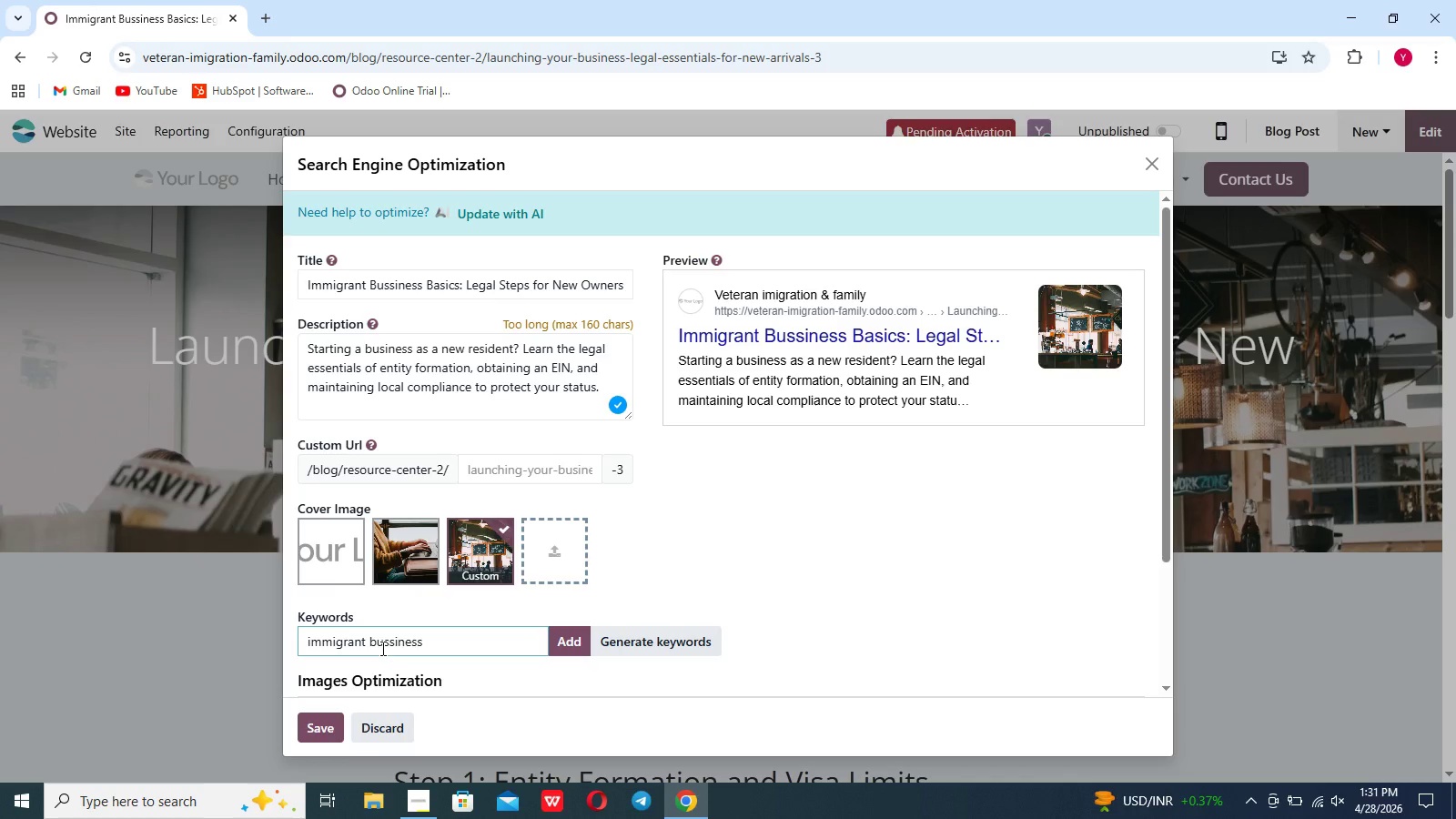 
key(Backspace)
 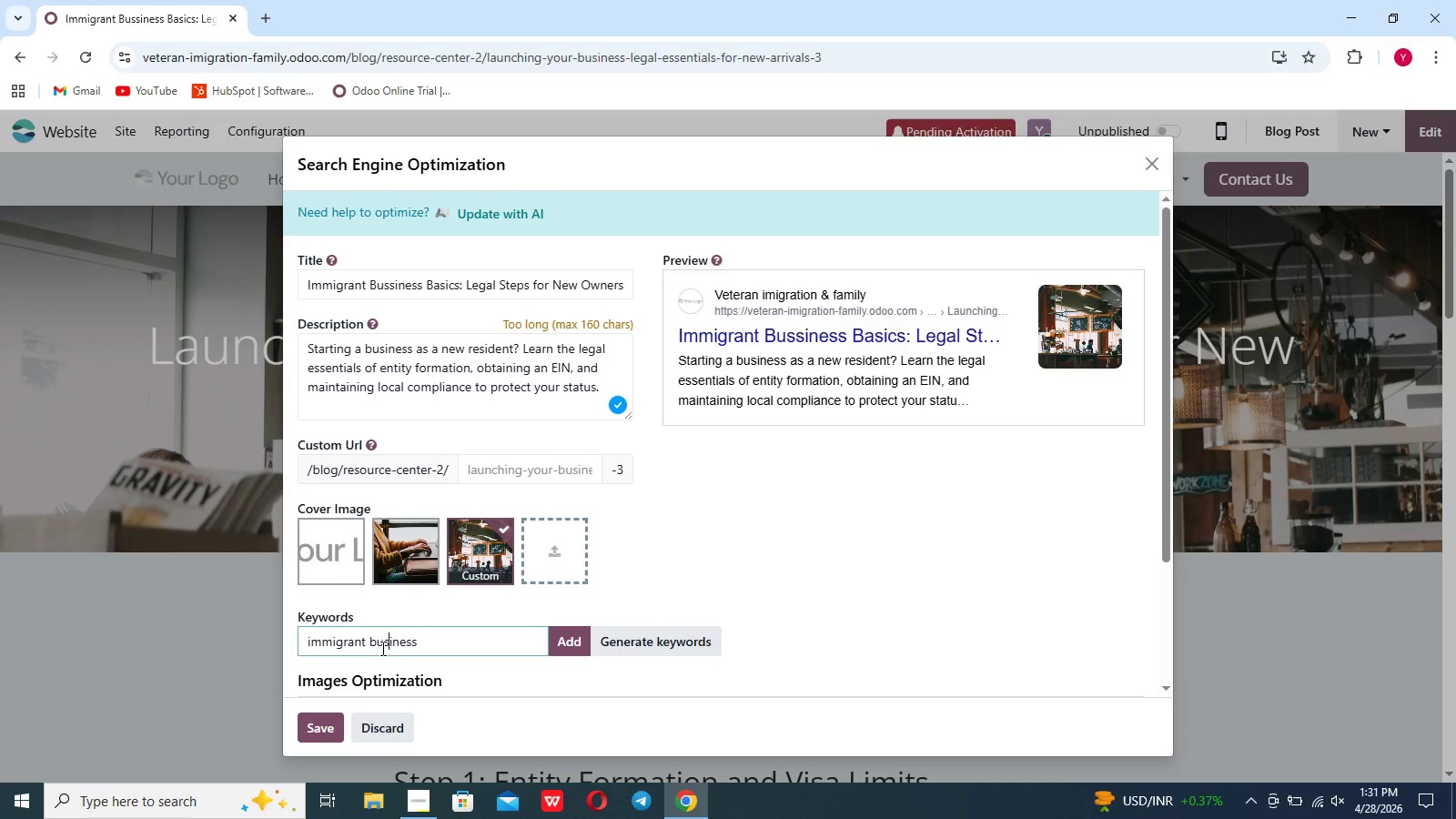 
key(ArrowRight)
 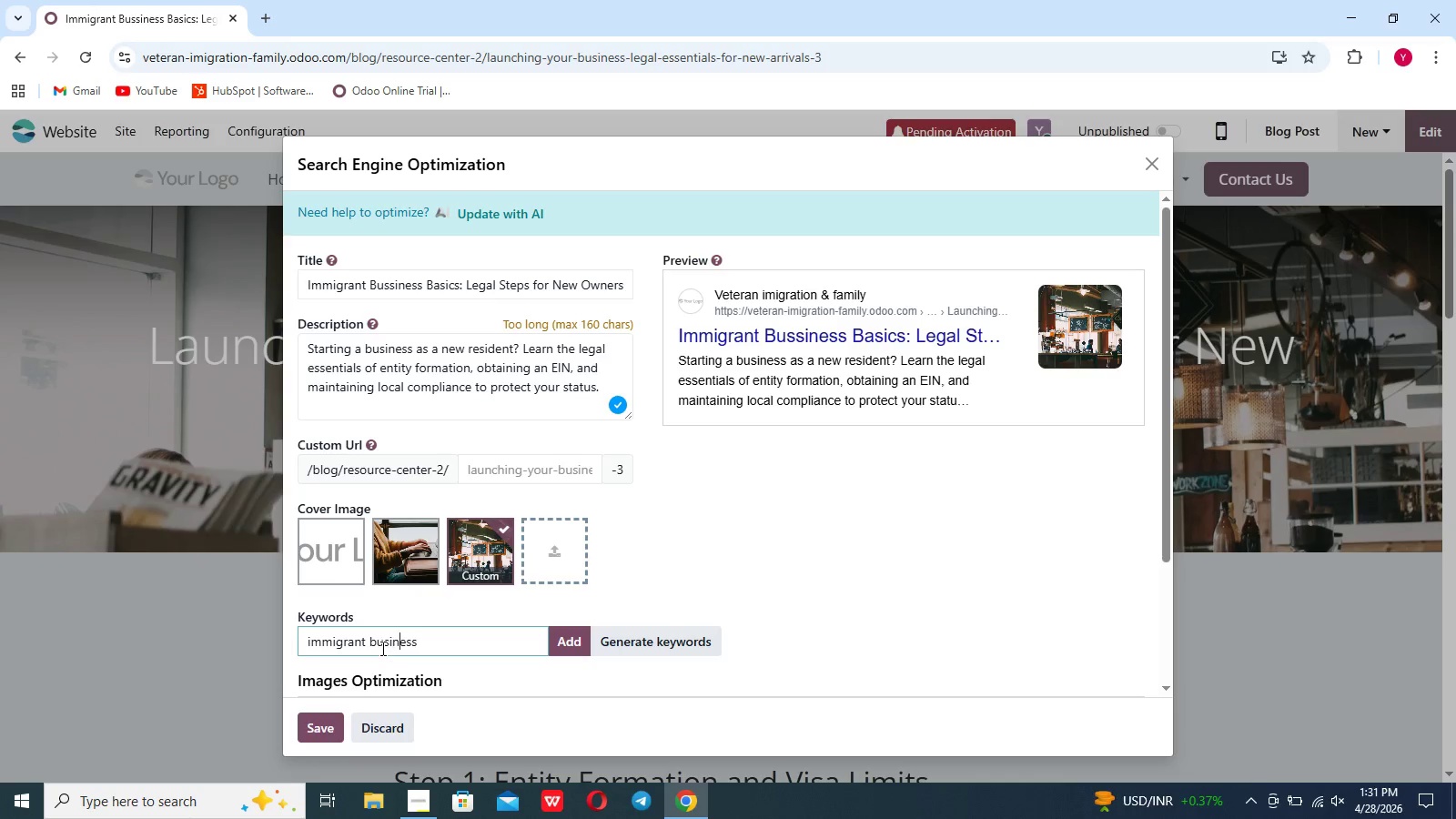 
key(ArrowRight)
 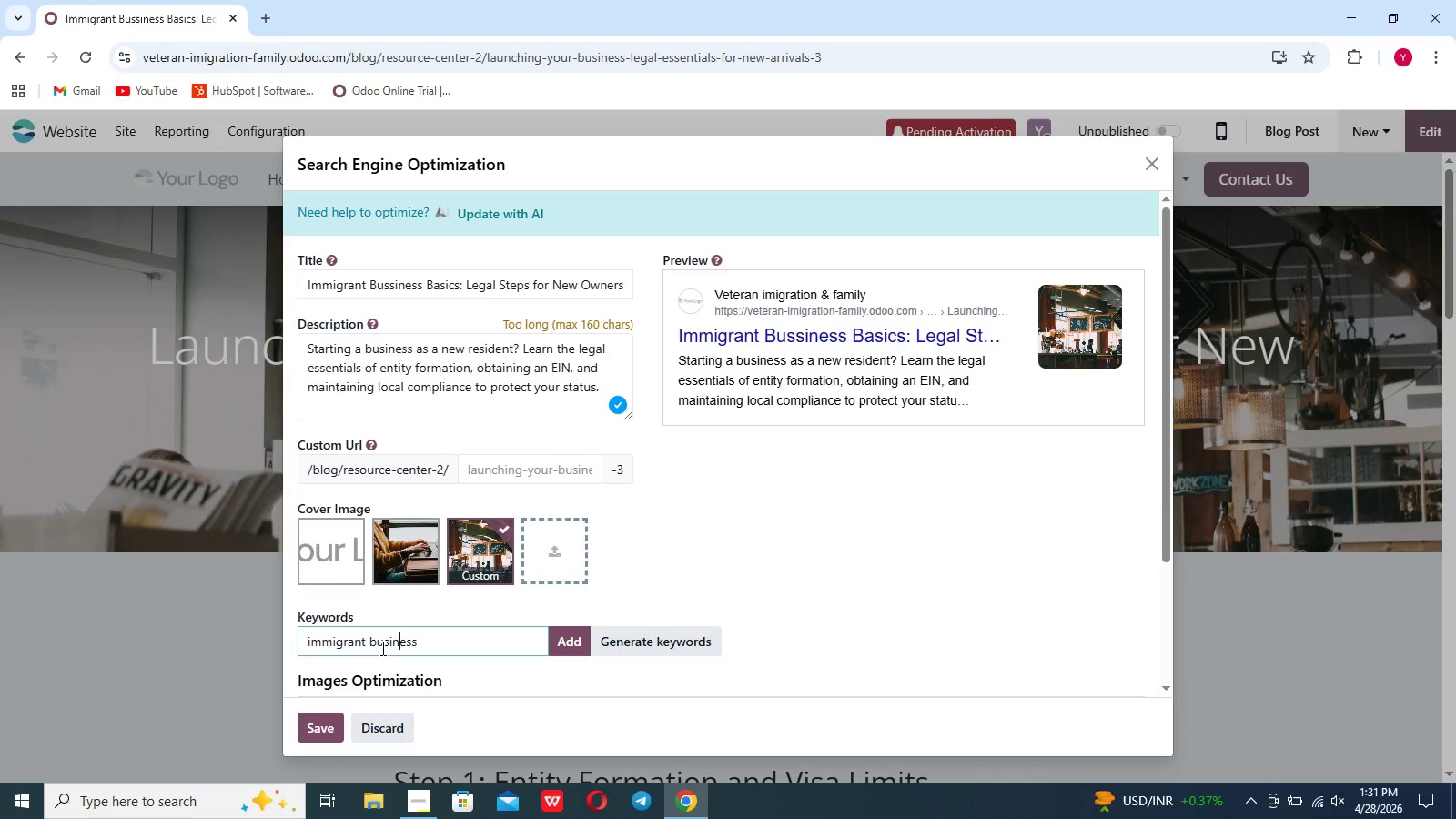 
key(ArrowRight)
 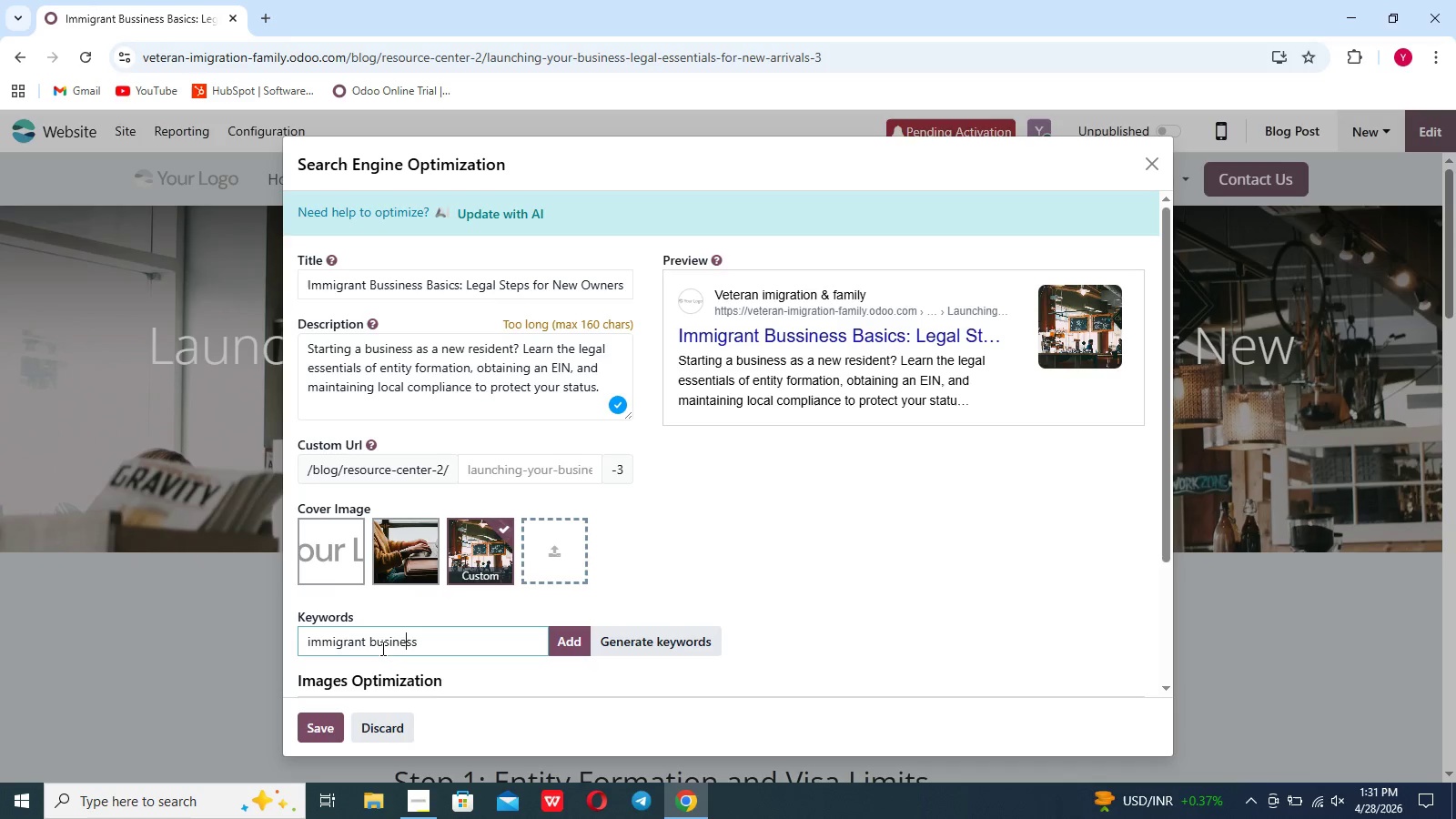 
key(ArrowRight)
 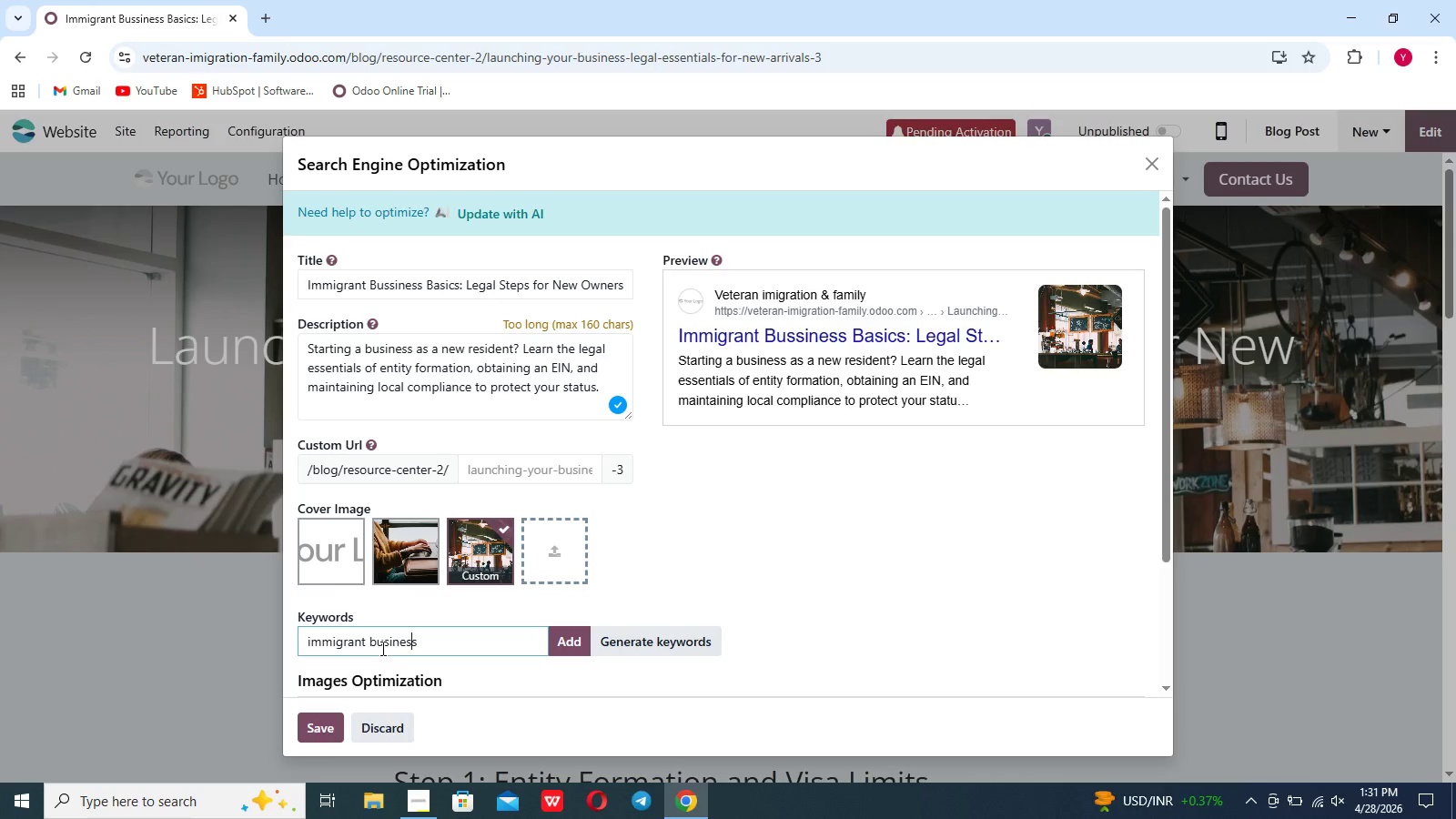 
key(ArrowRight)
 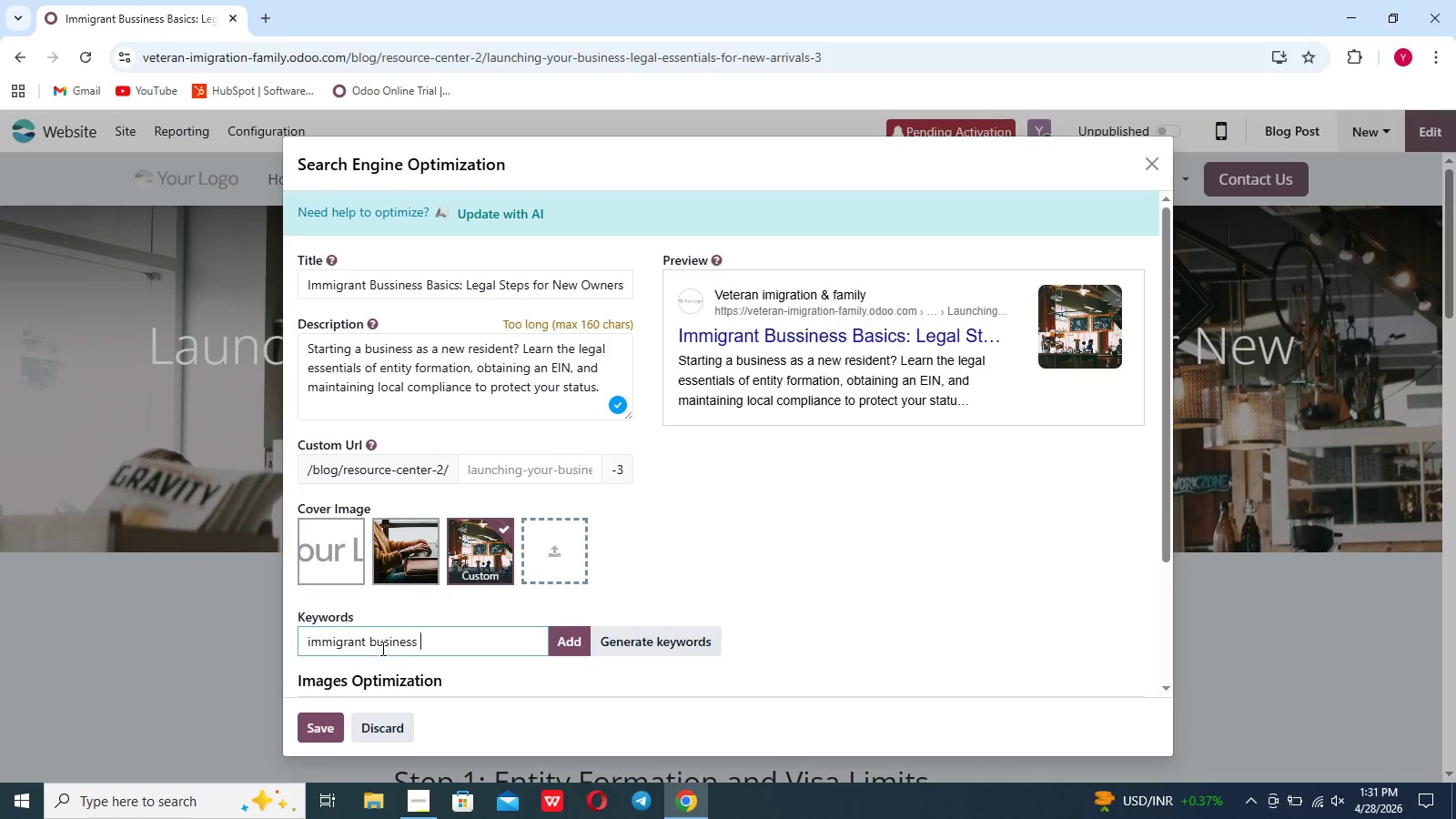 
type( owner)
 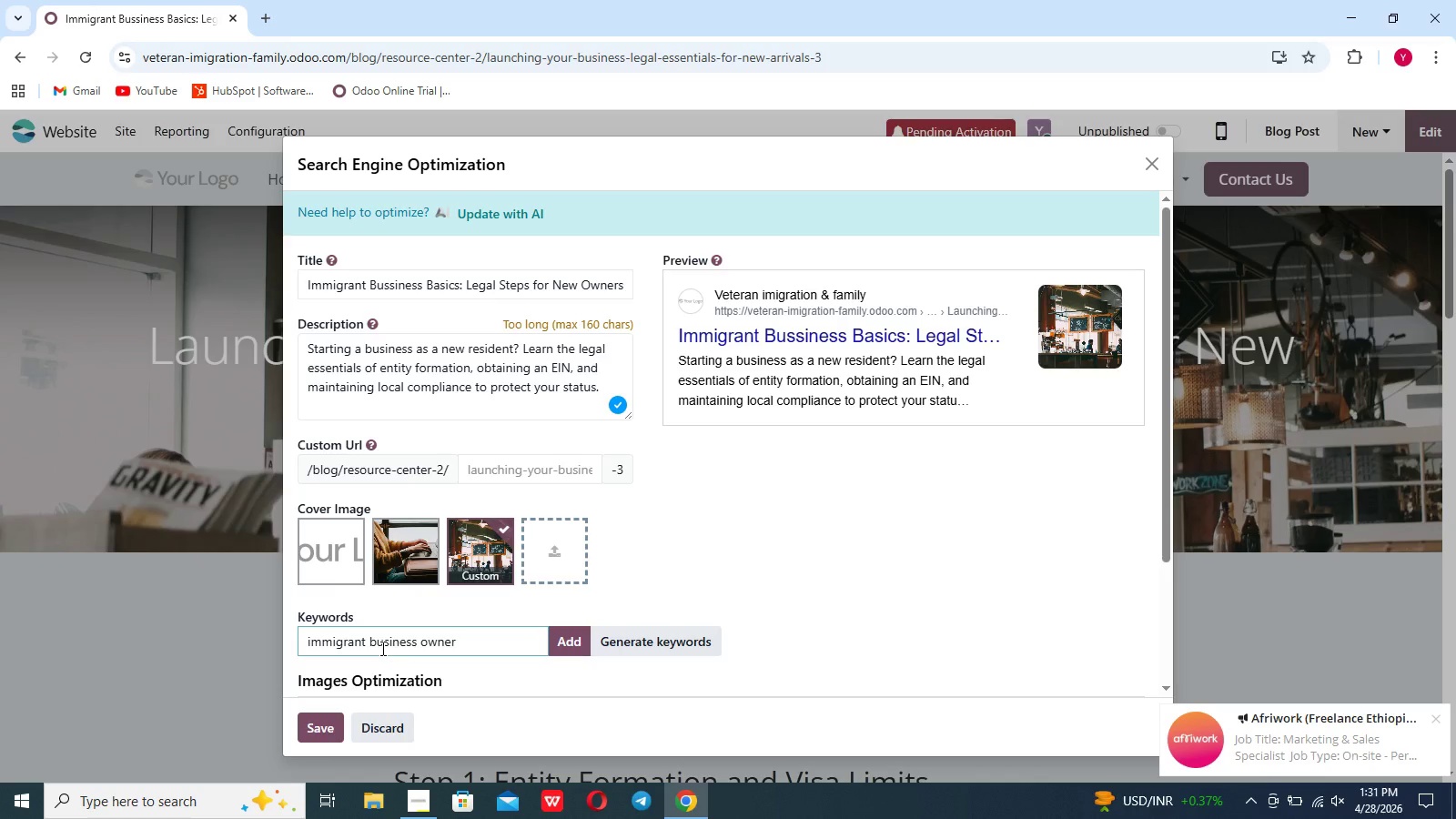 
key(Enter)
 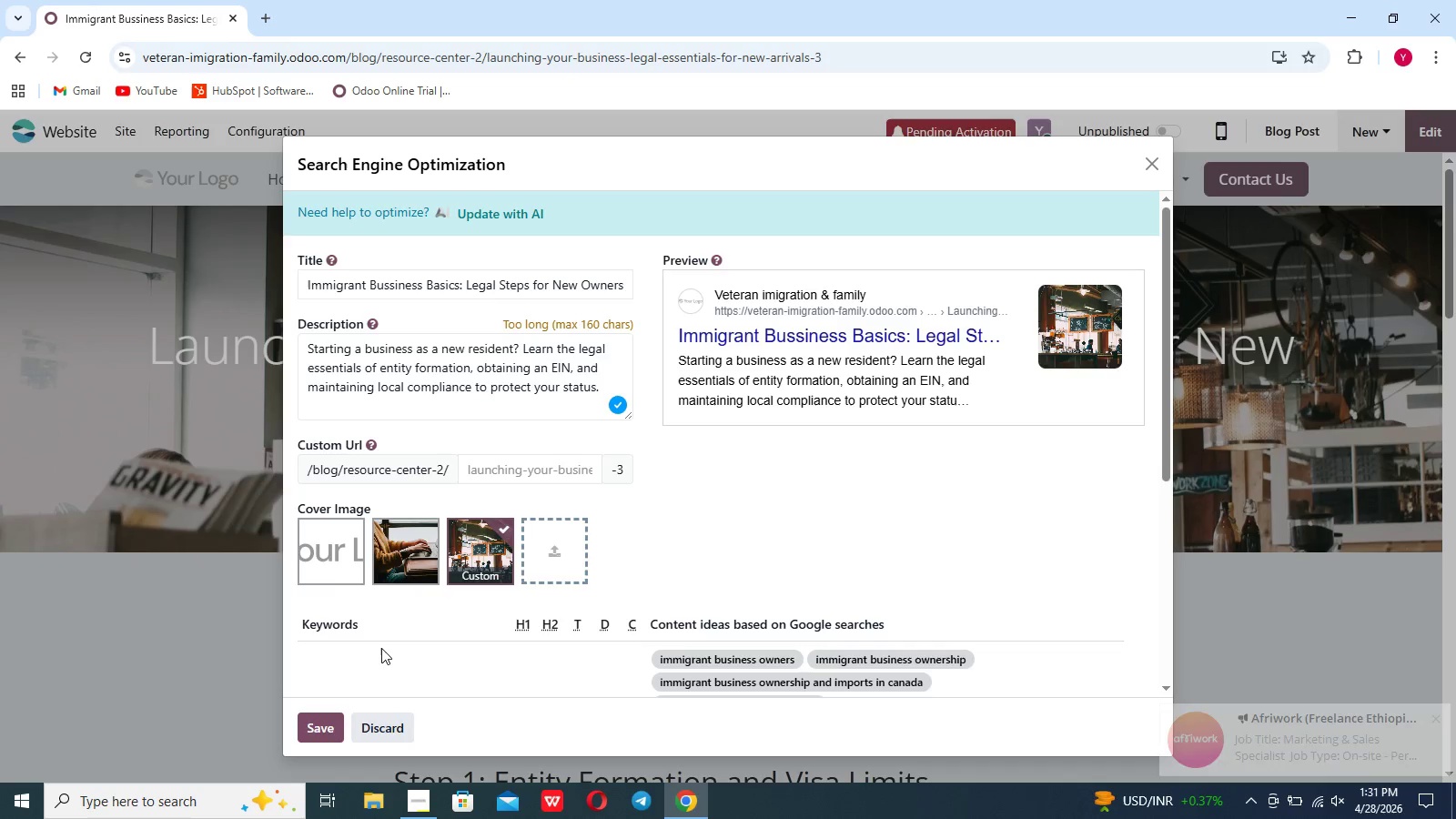 
wait(6.92)
 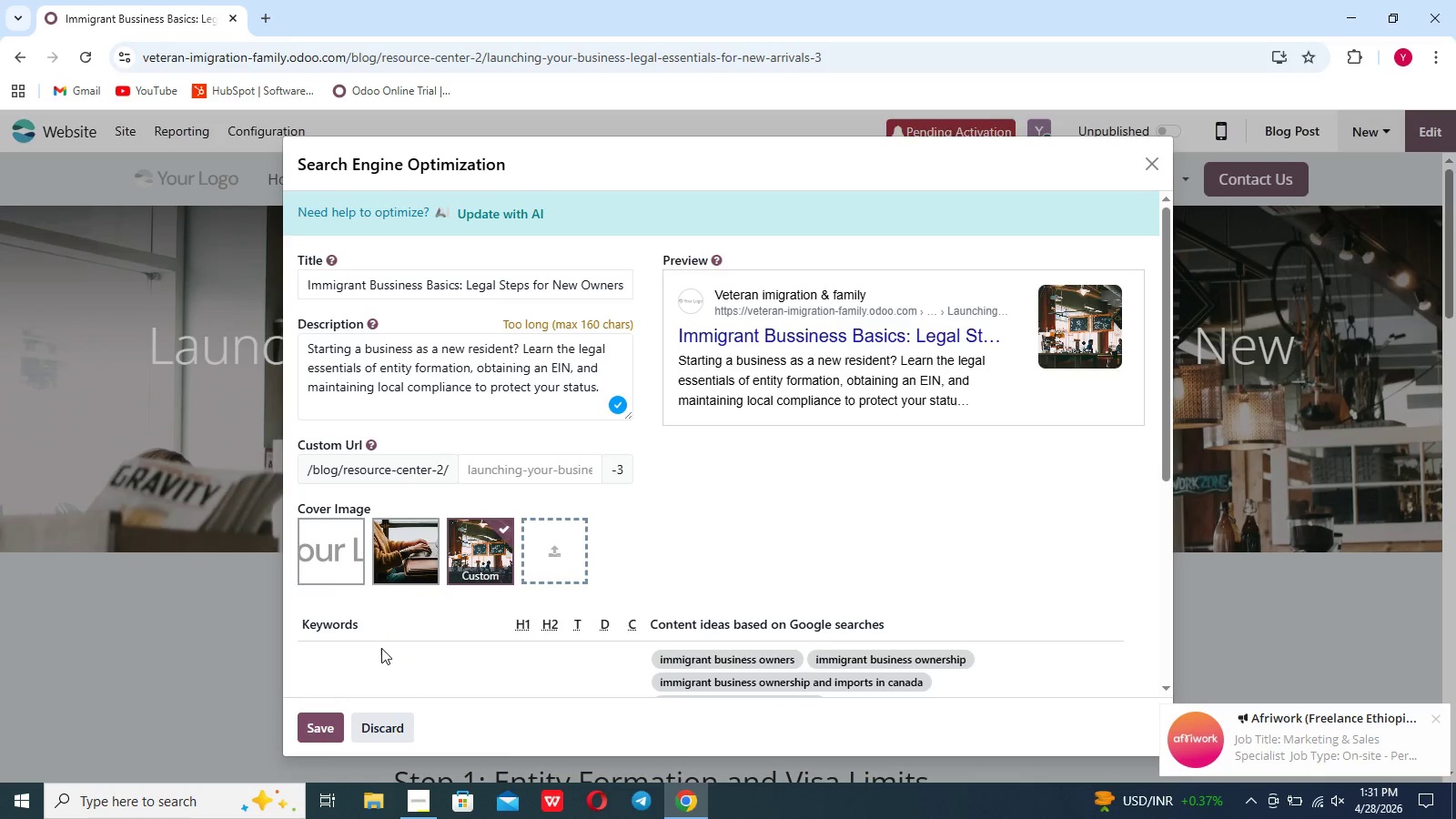 
scroll: coordinate [412, 634], scroll_direction: down, amount: 10.0
 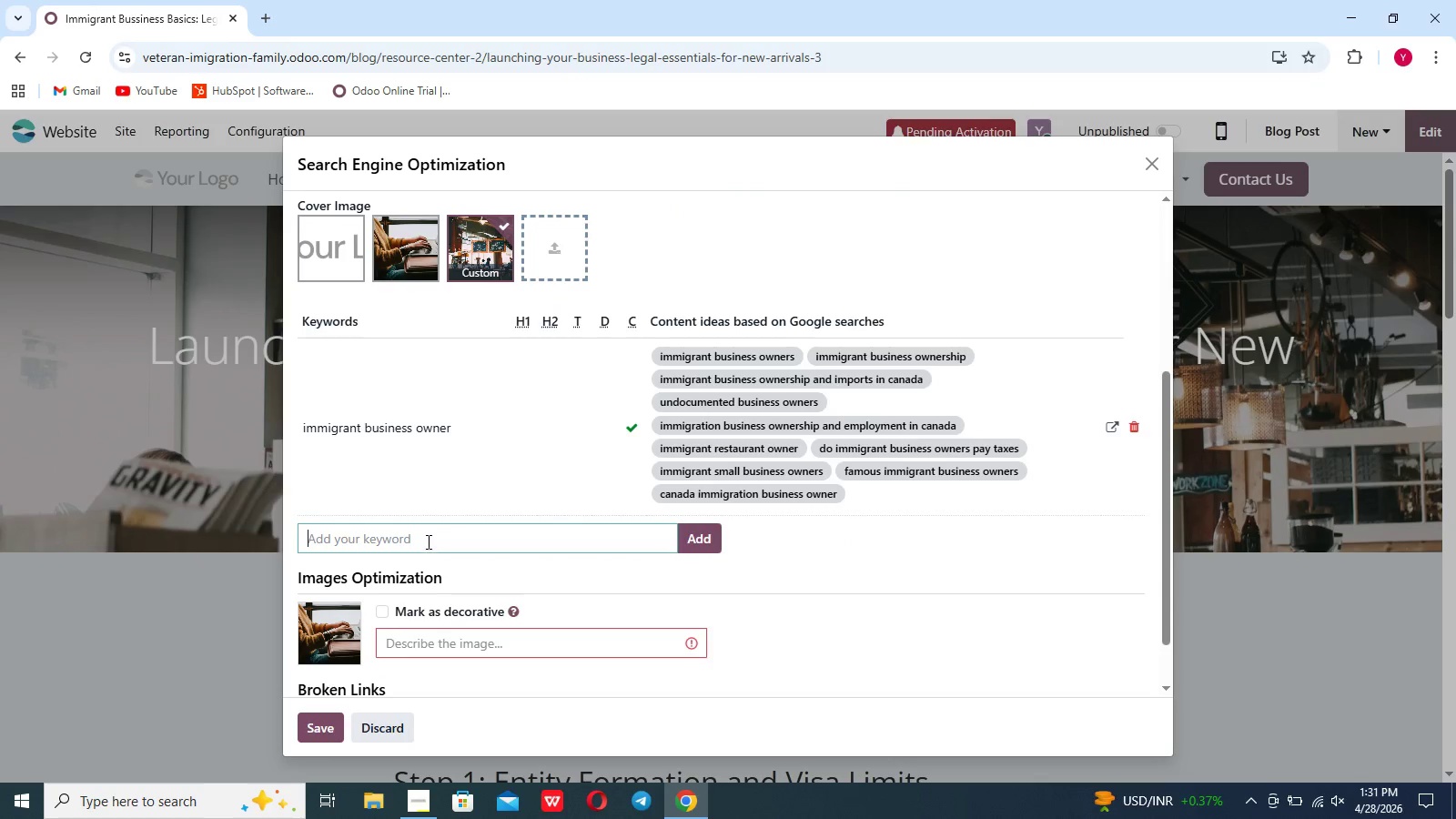 
left_click([427, 541])
 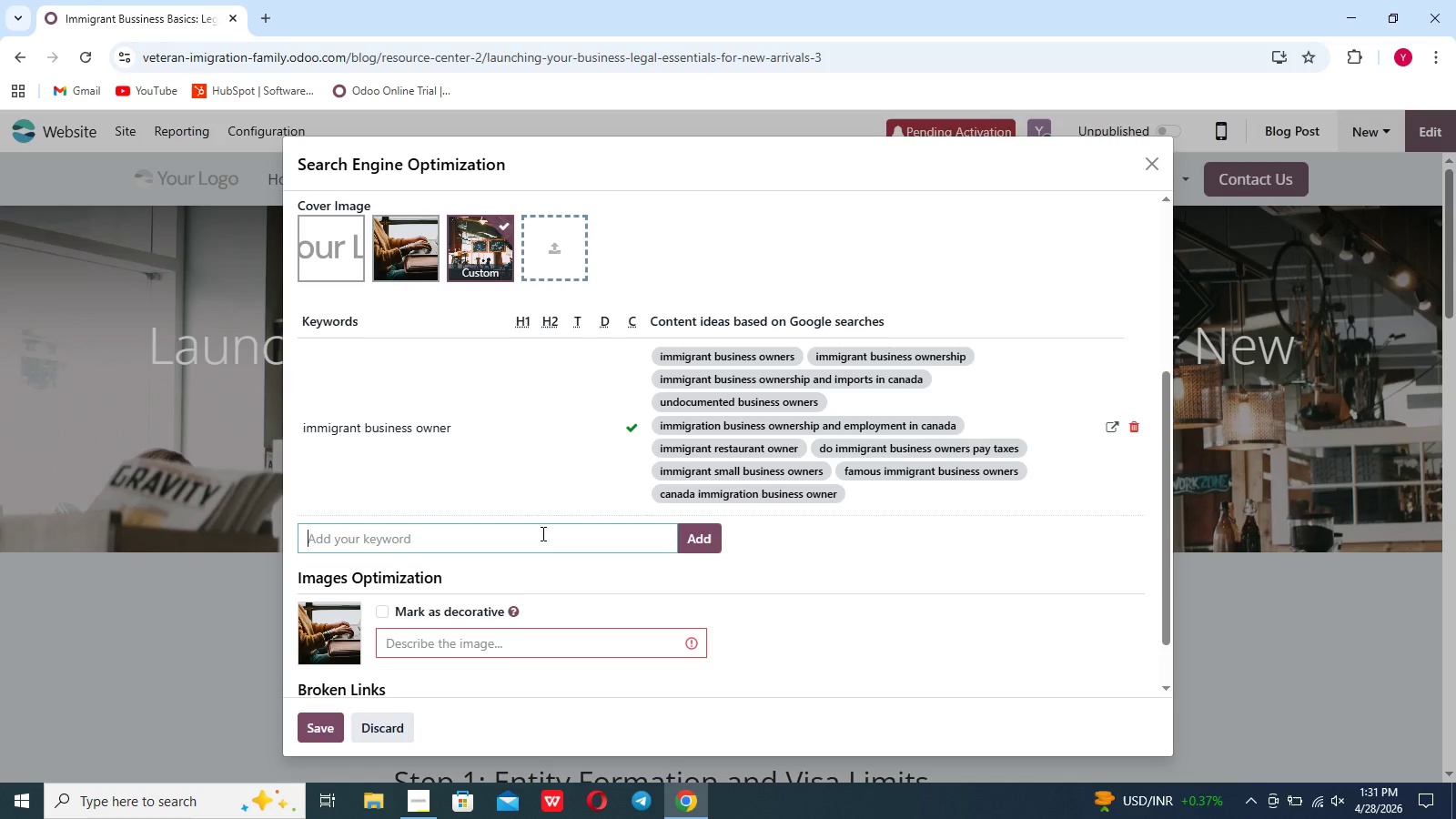 
wait(6.11)
 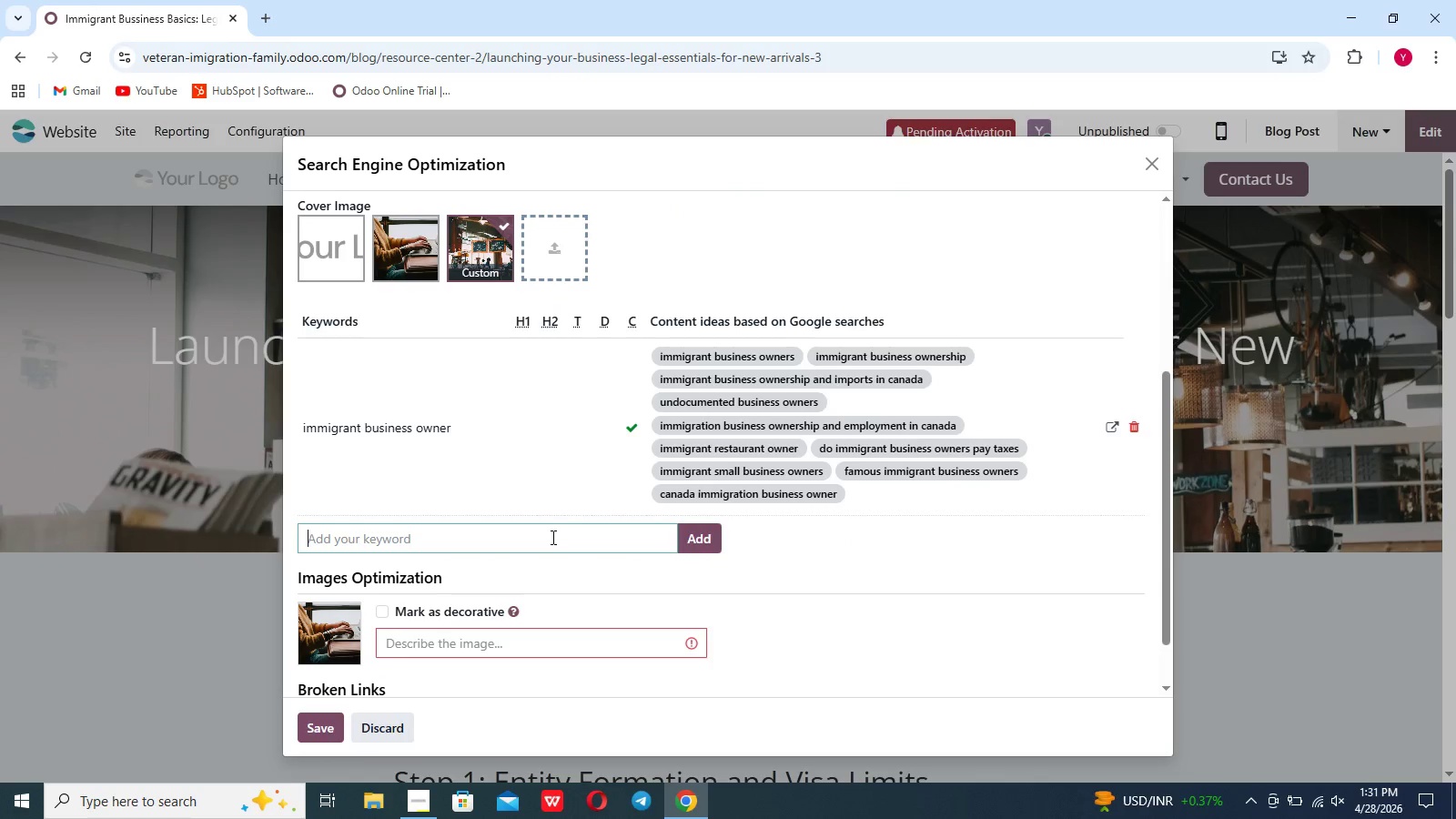 
type(how to get EIN as immigrant)
 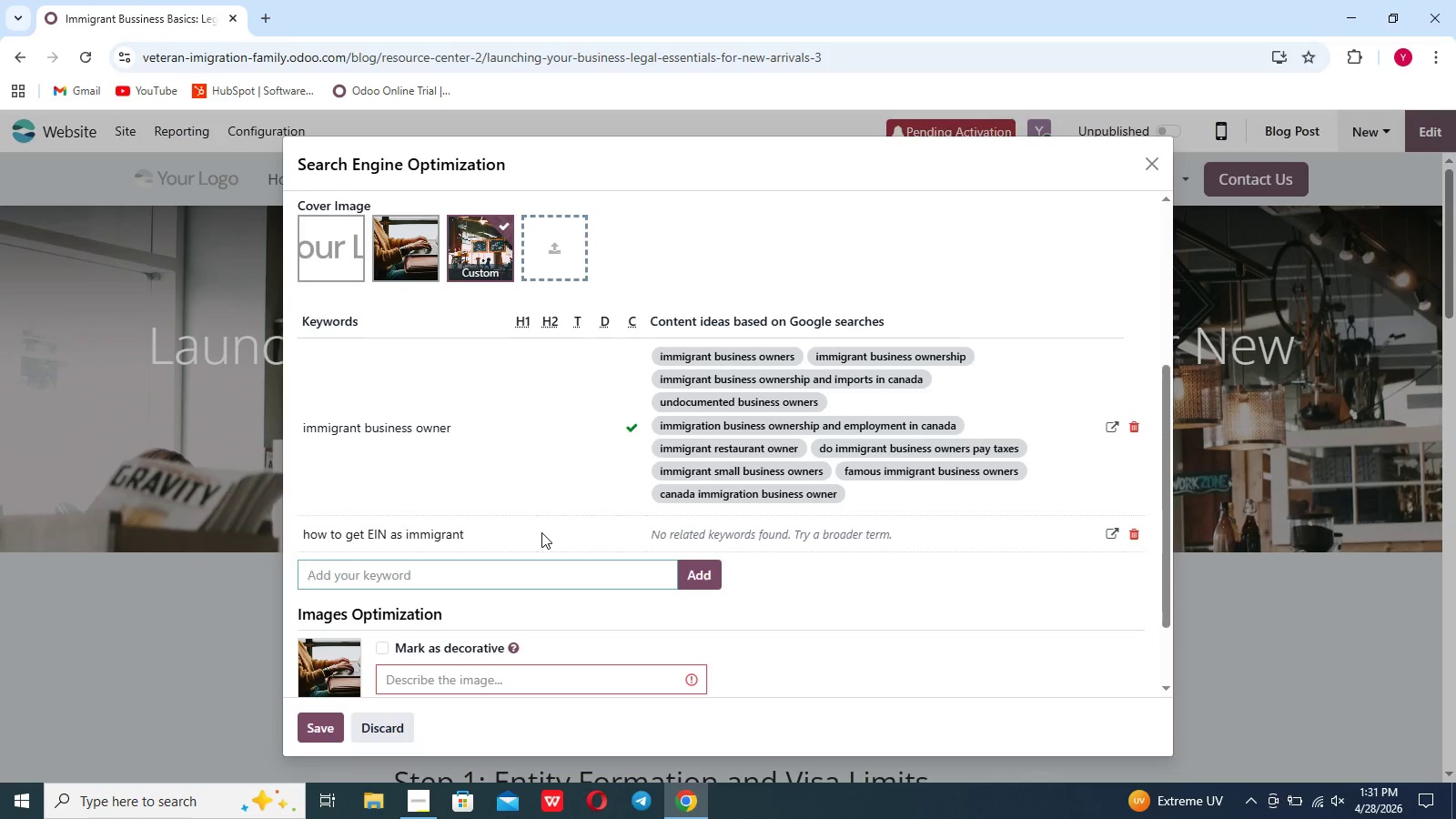 
 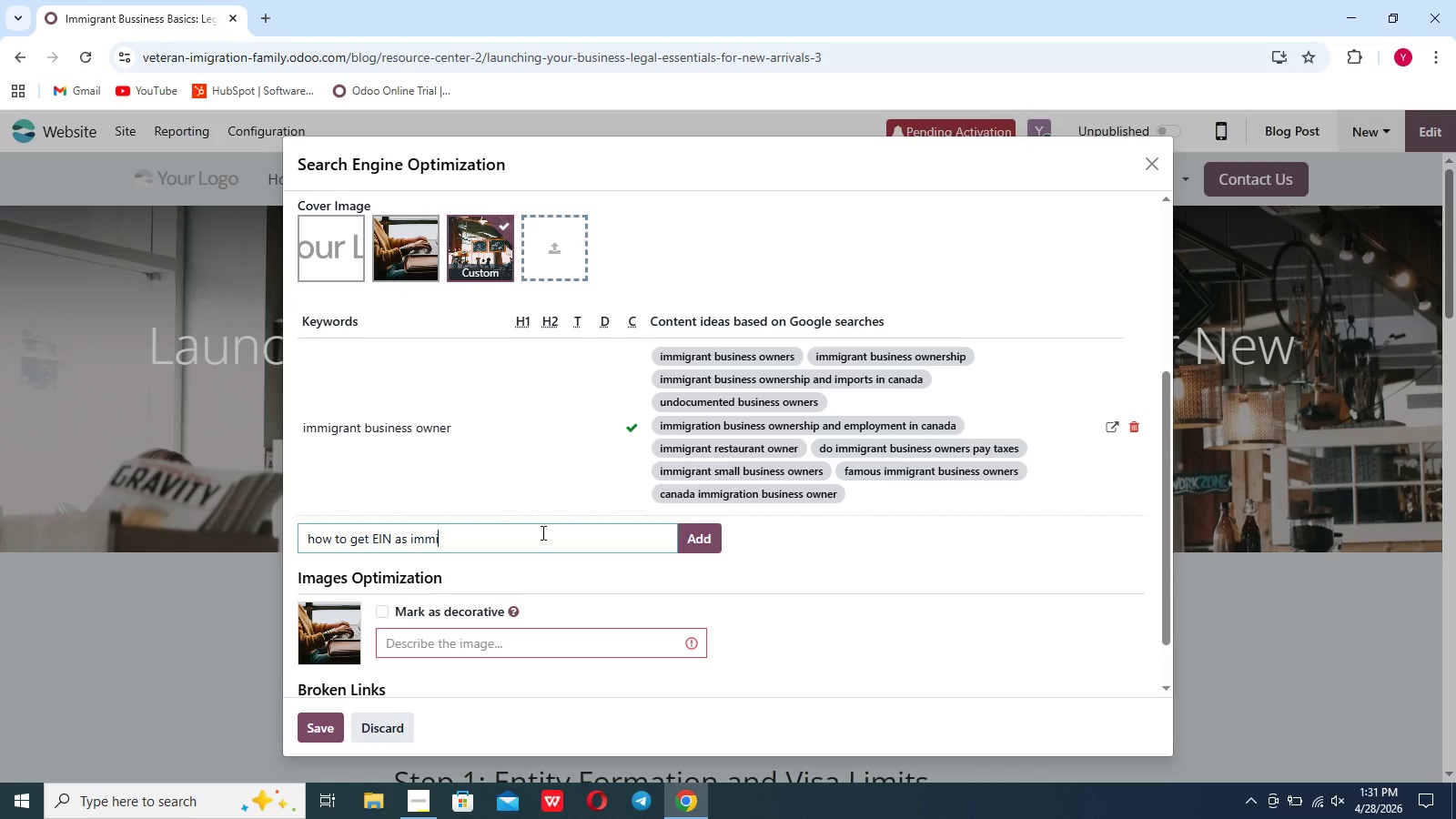 
key(Enter)
 